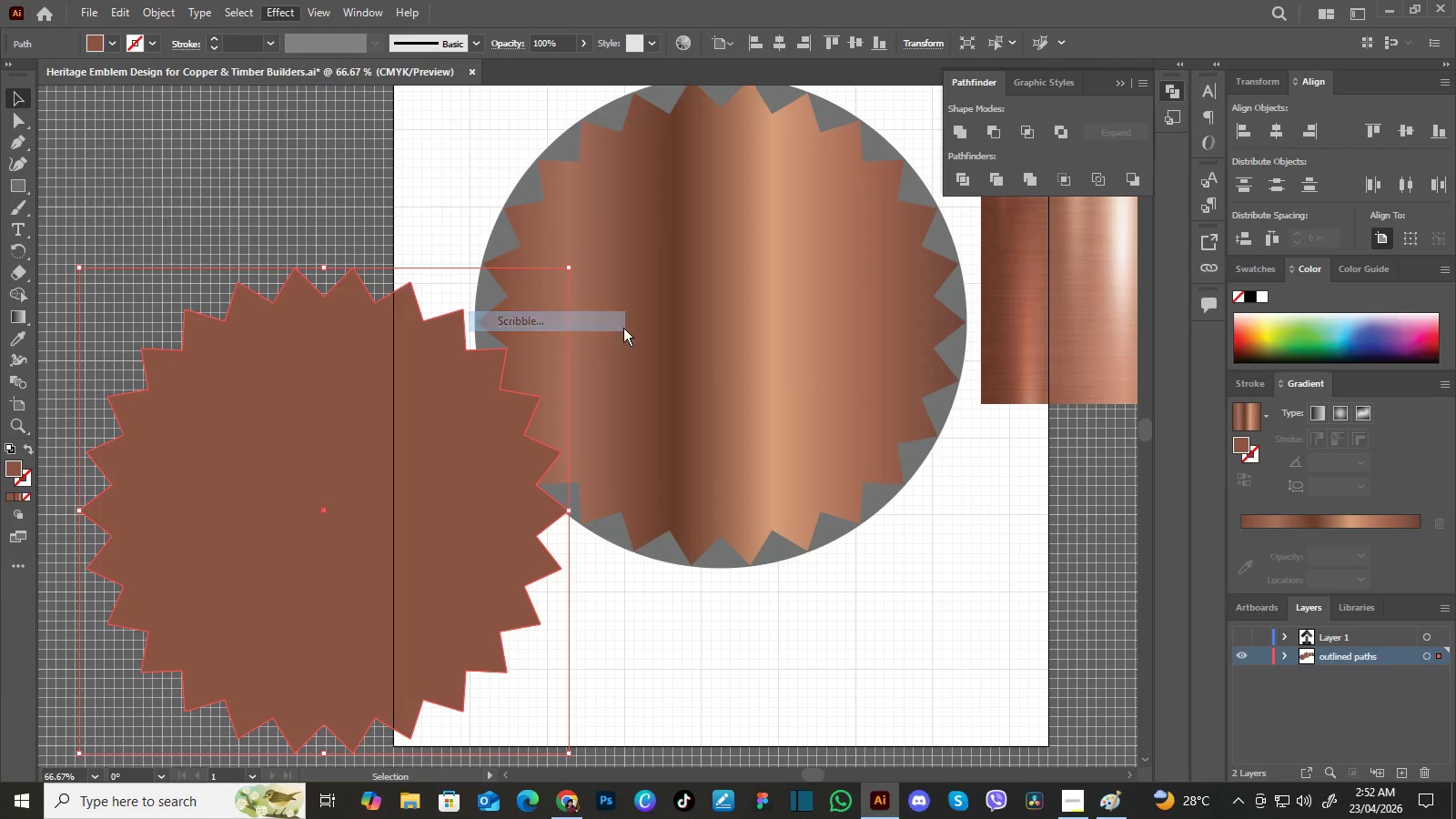 
left_click([536, 319])
 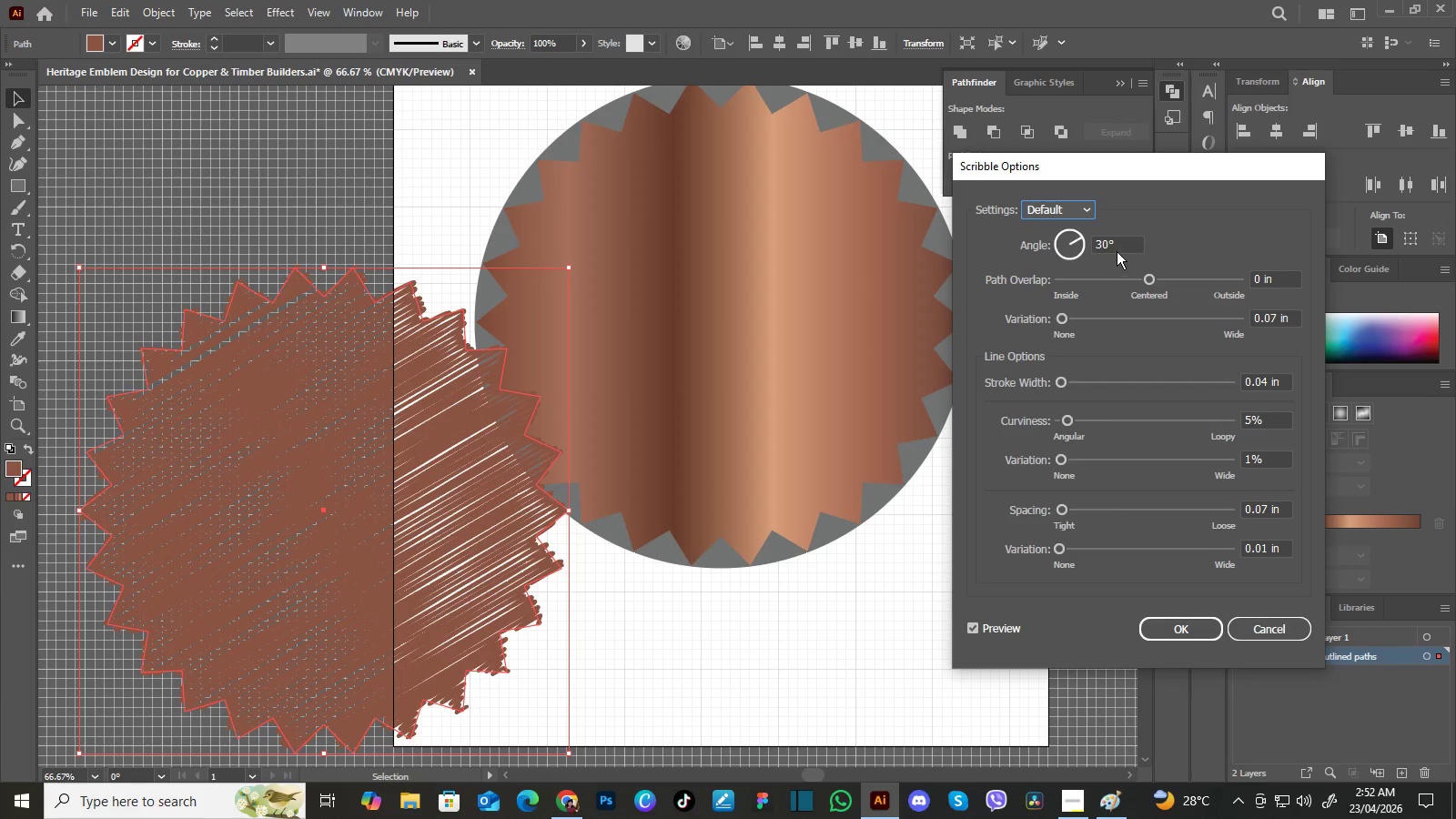 
wait(5.75)
 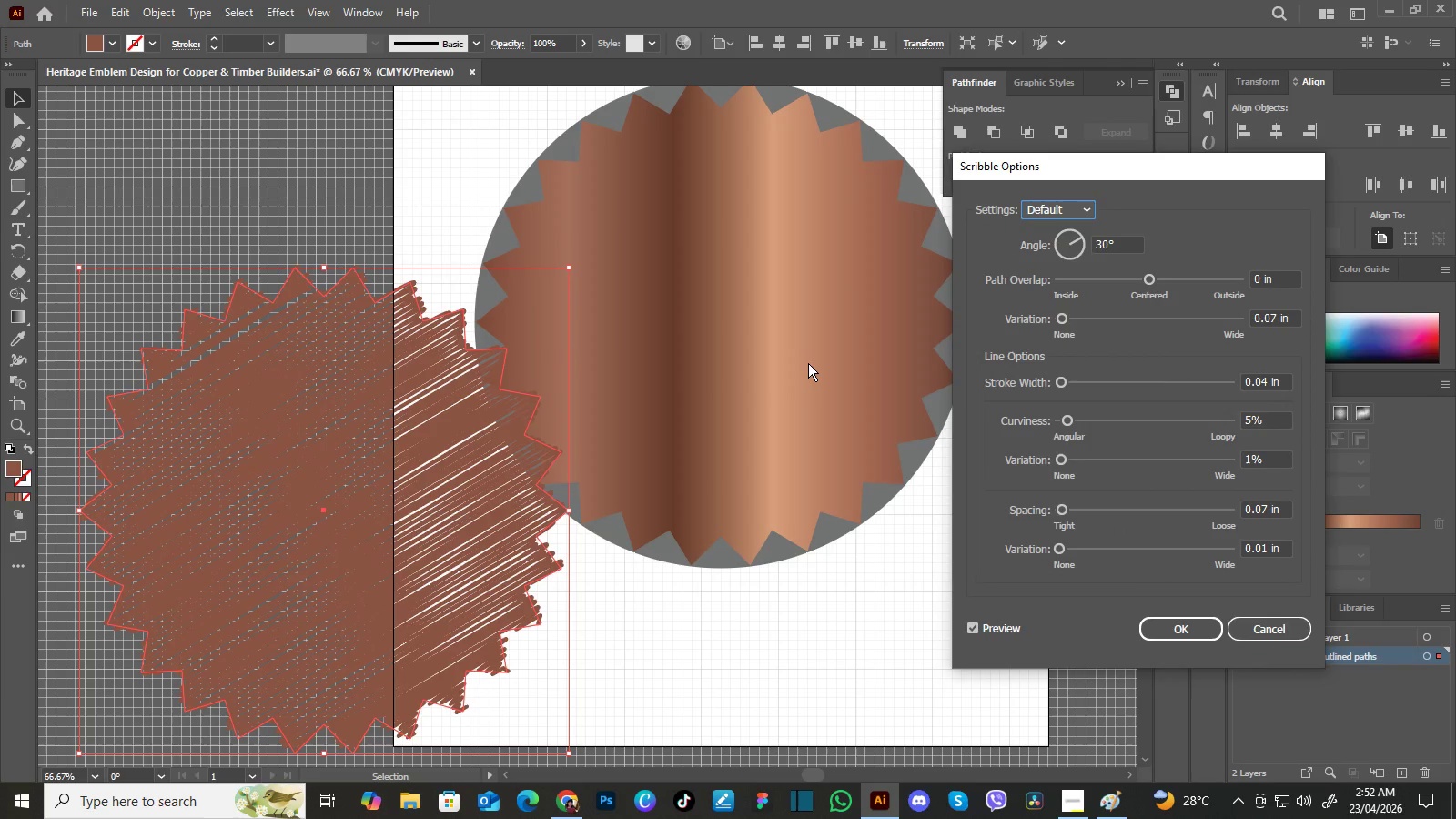 
left_click_drag(start_coordinate=[1122, 244], to_coordinate=[1046, 244])
 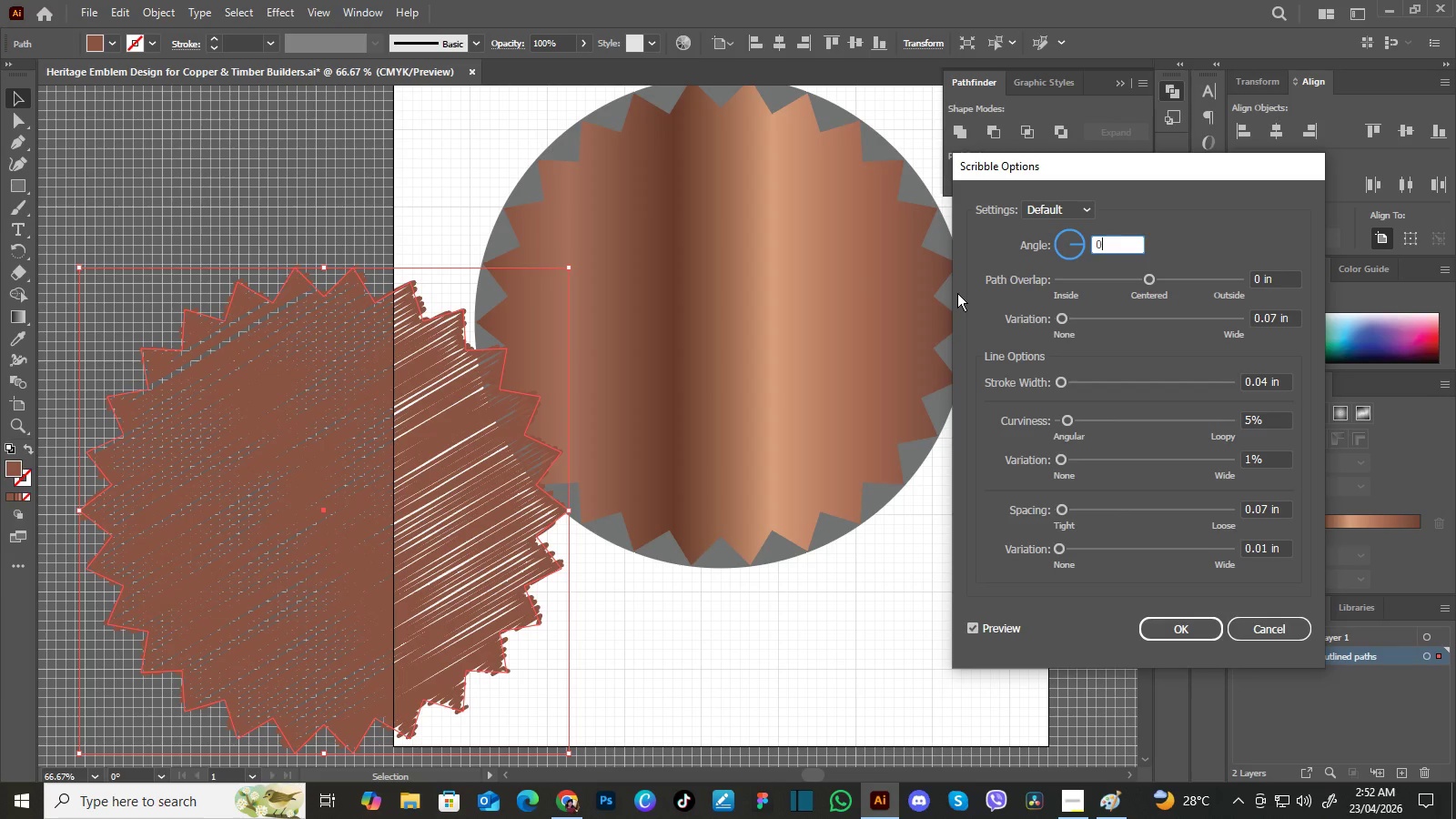 
key(Numpad0)
 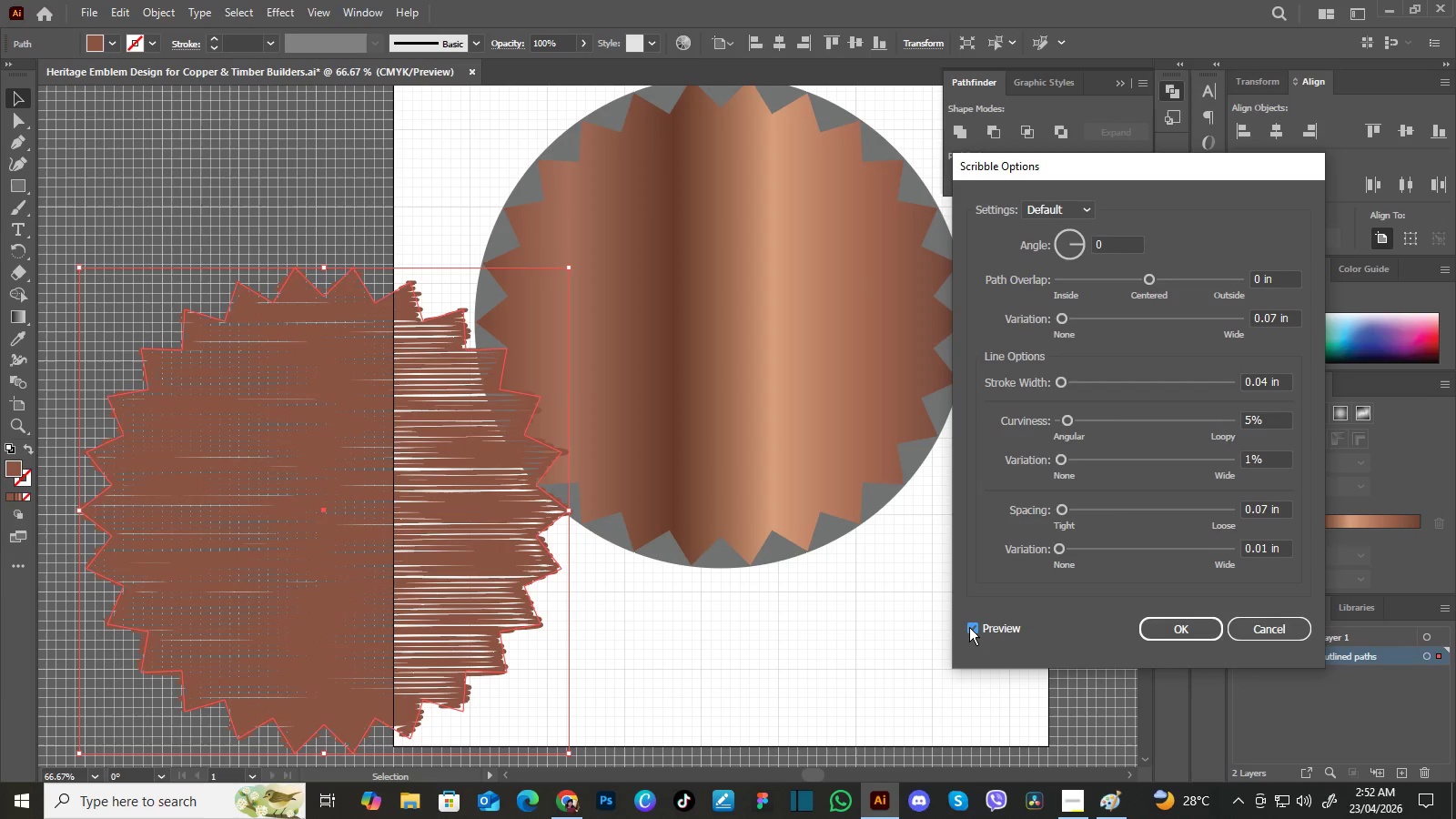 
left_click([969, 627])
 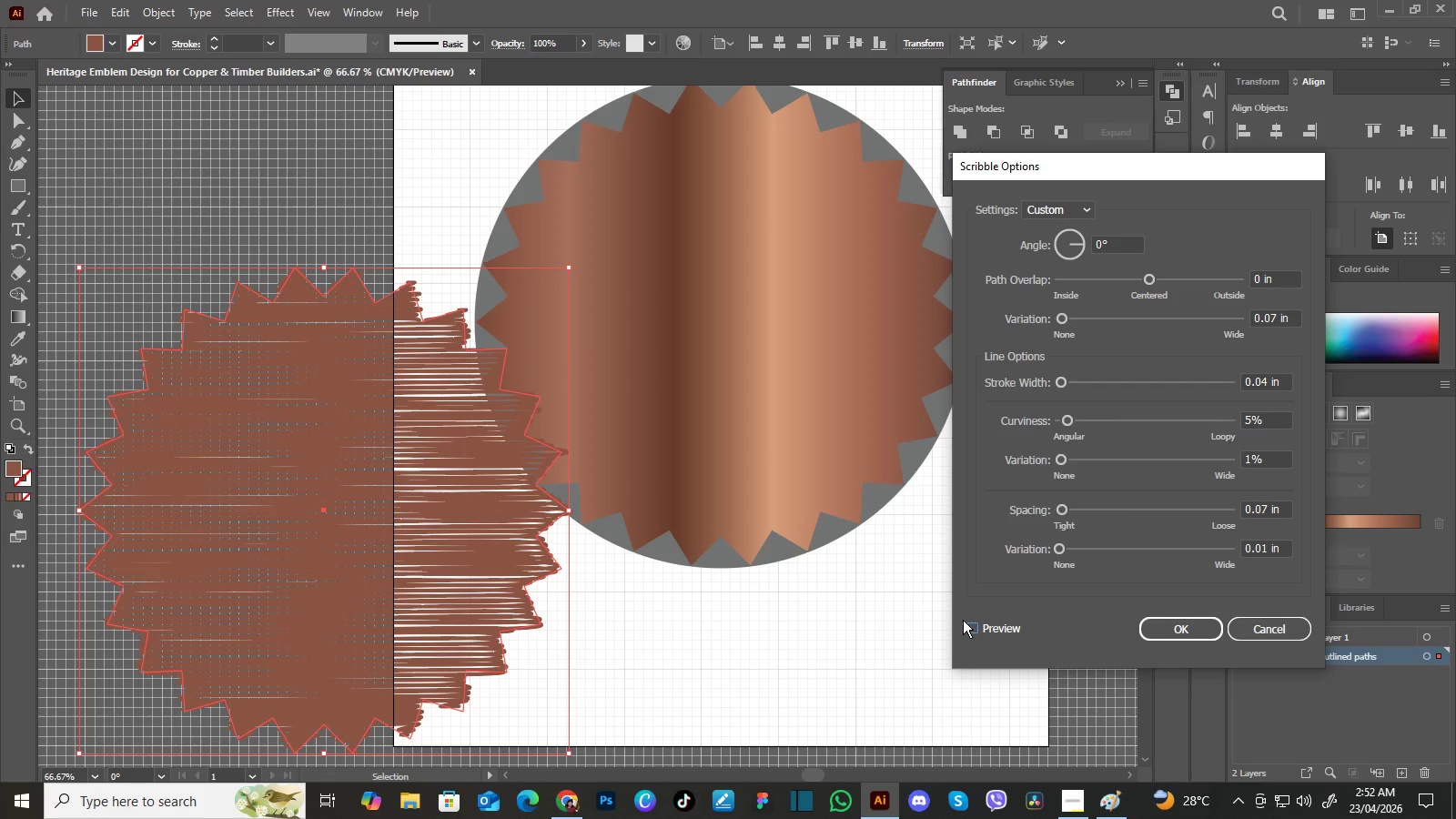 
wait(8.81)
 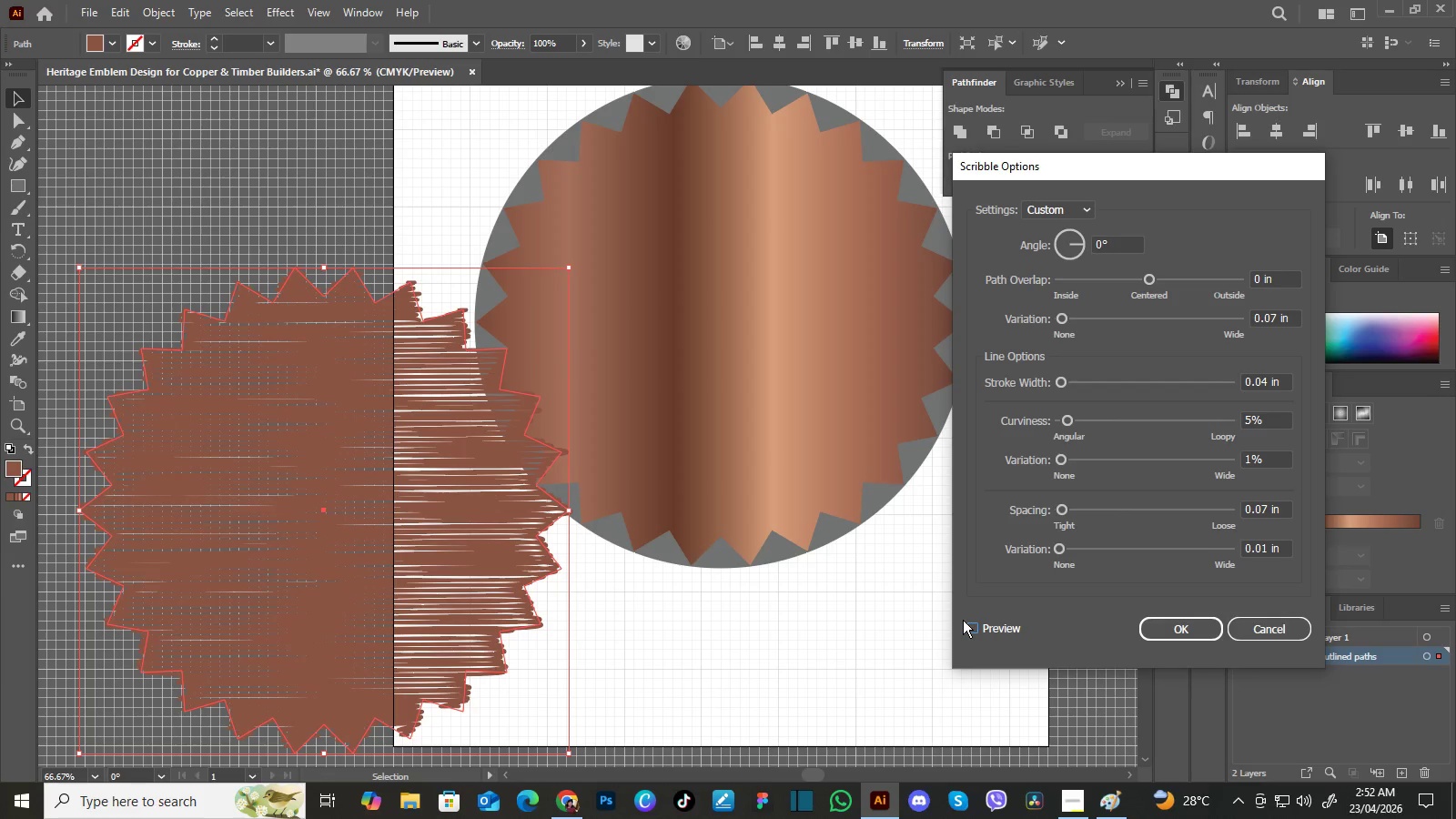 
left_click_drag(start_coordinate=[1058, 510], to_coordinate=[1110, 511])
 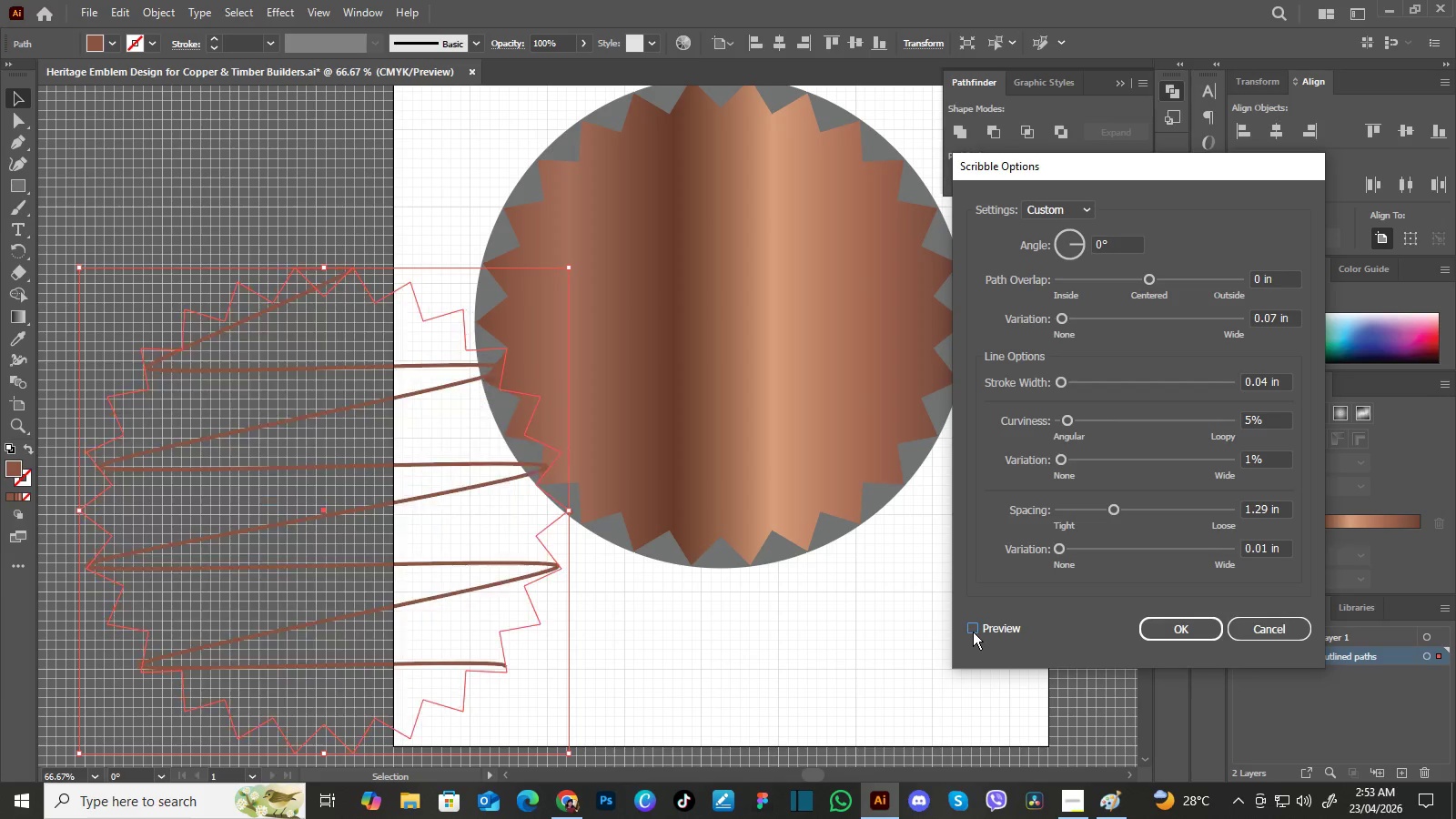 
left_click([973, 632])
 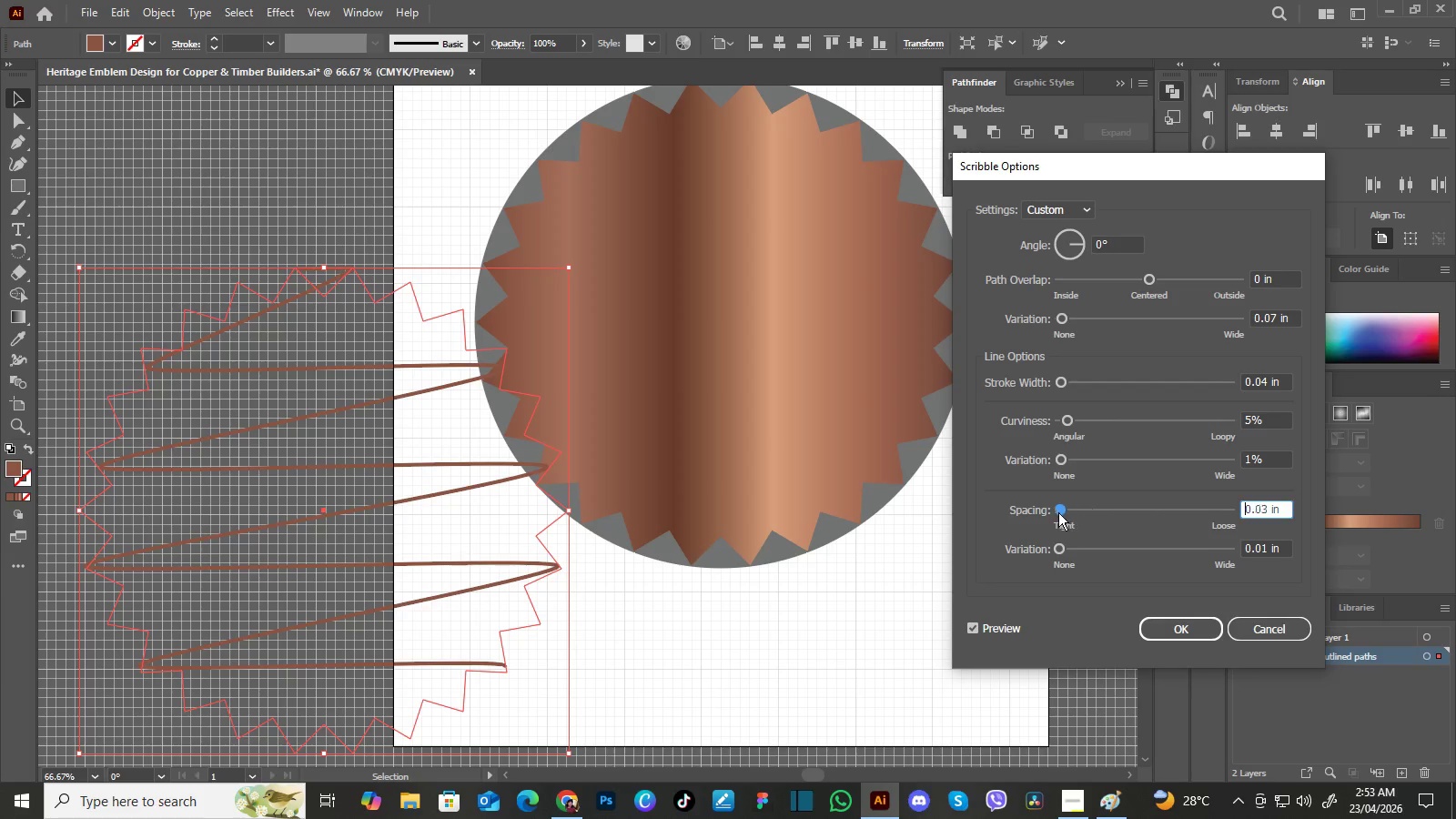 
left_click_drag(start_coordinate=[1114, 511], to_coordinate=[1052, 513])
 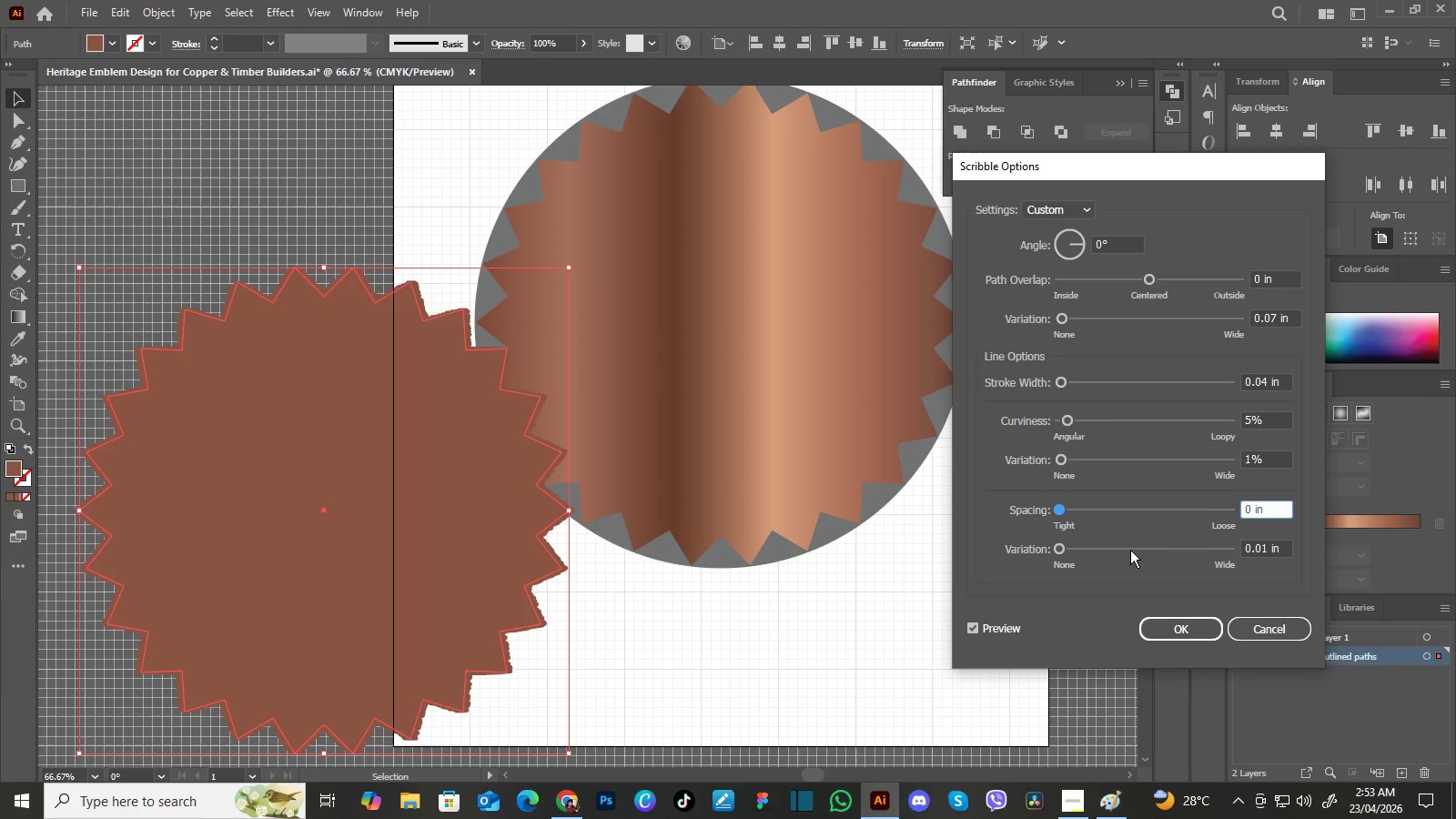 
wait(6.27)
 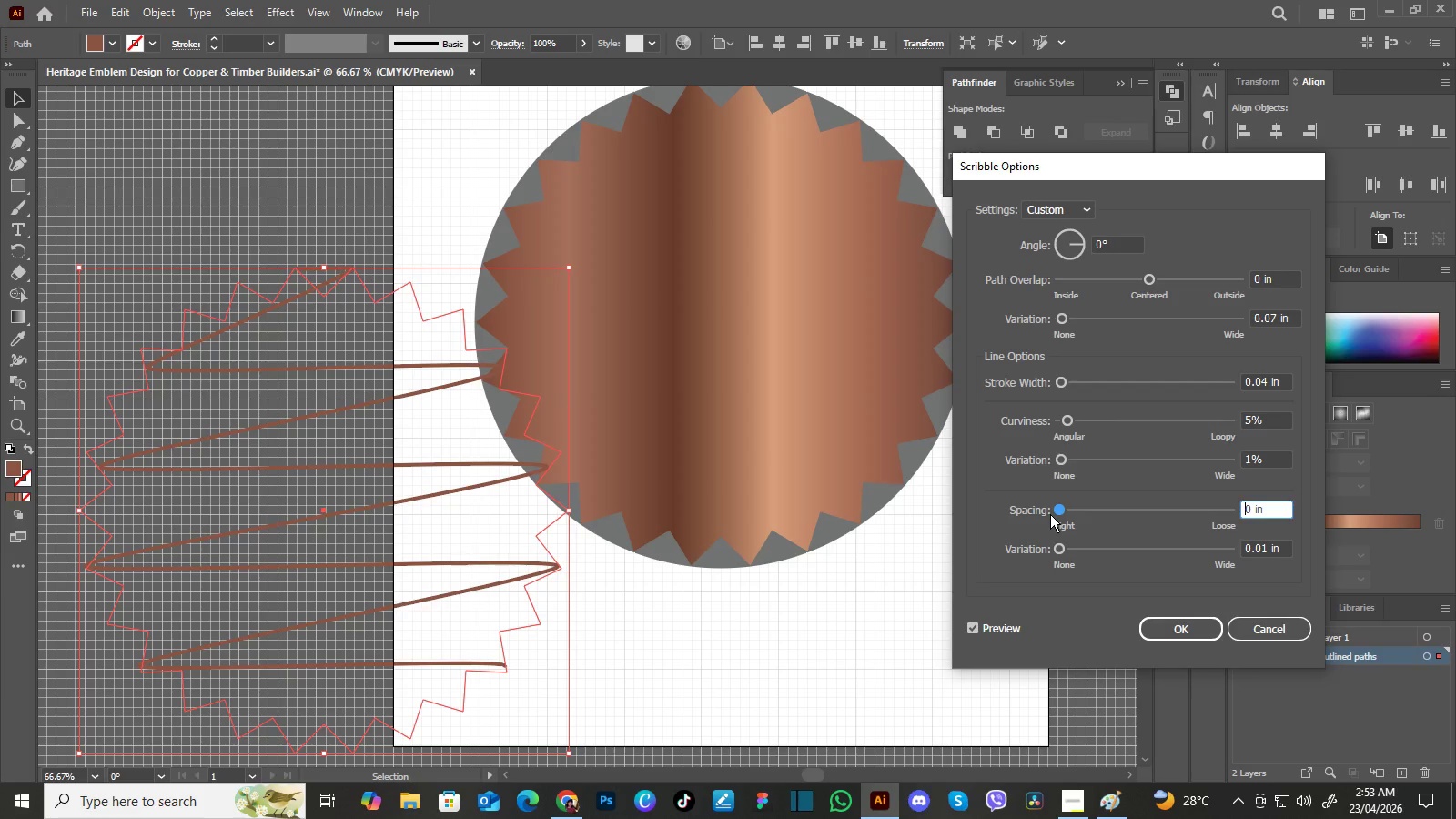 
left_click([1268, 632])
 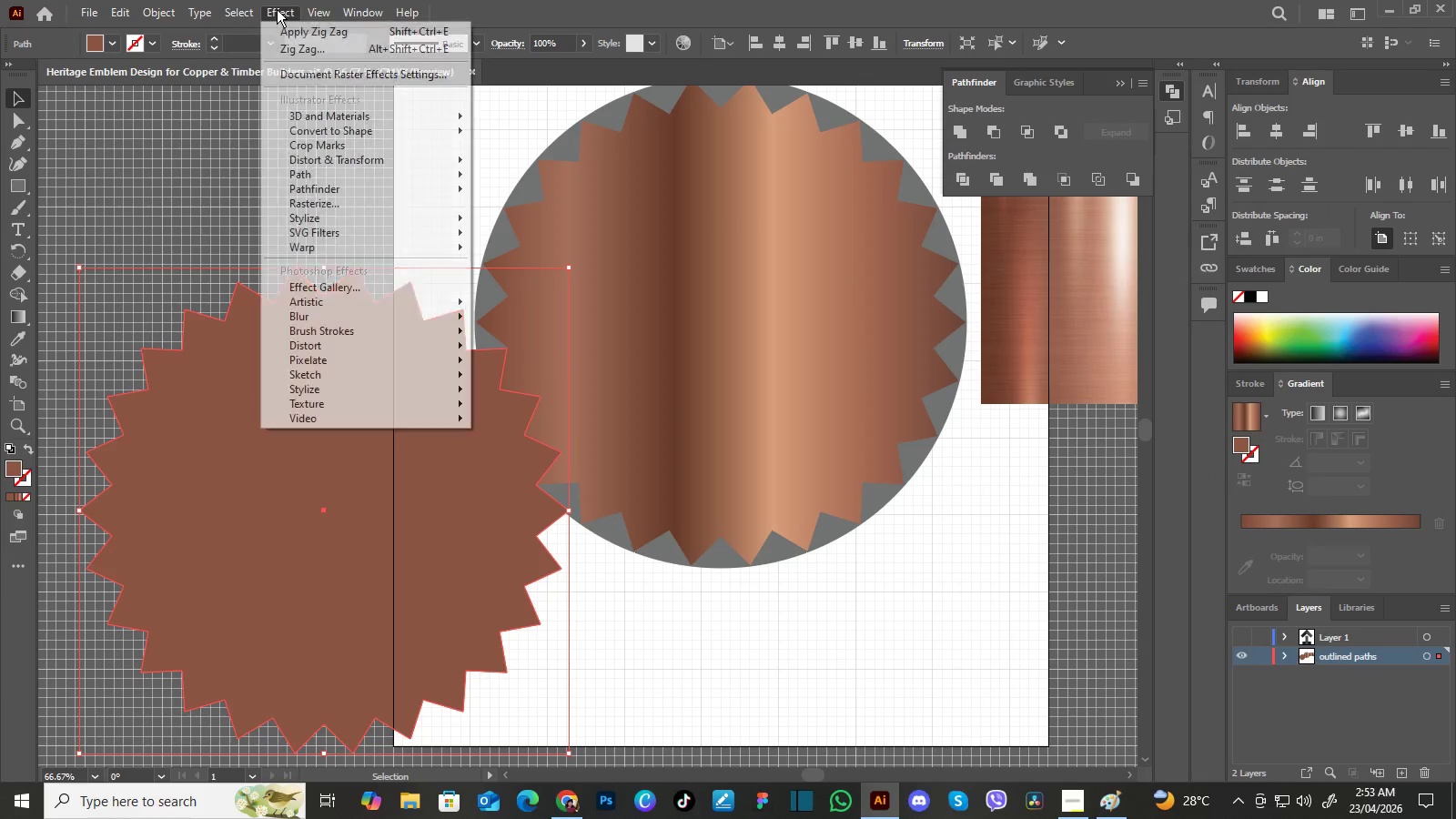 
left_click([277, 9])
 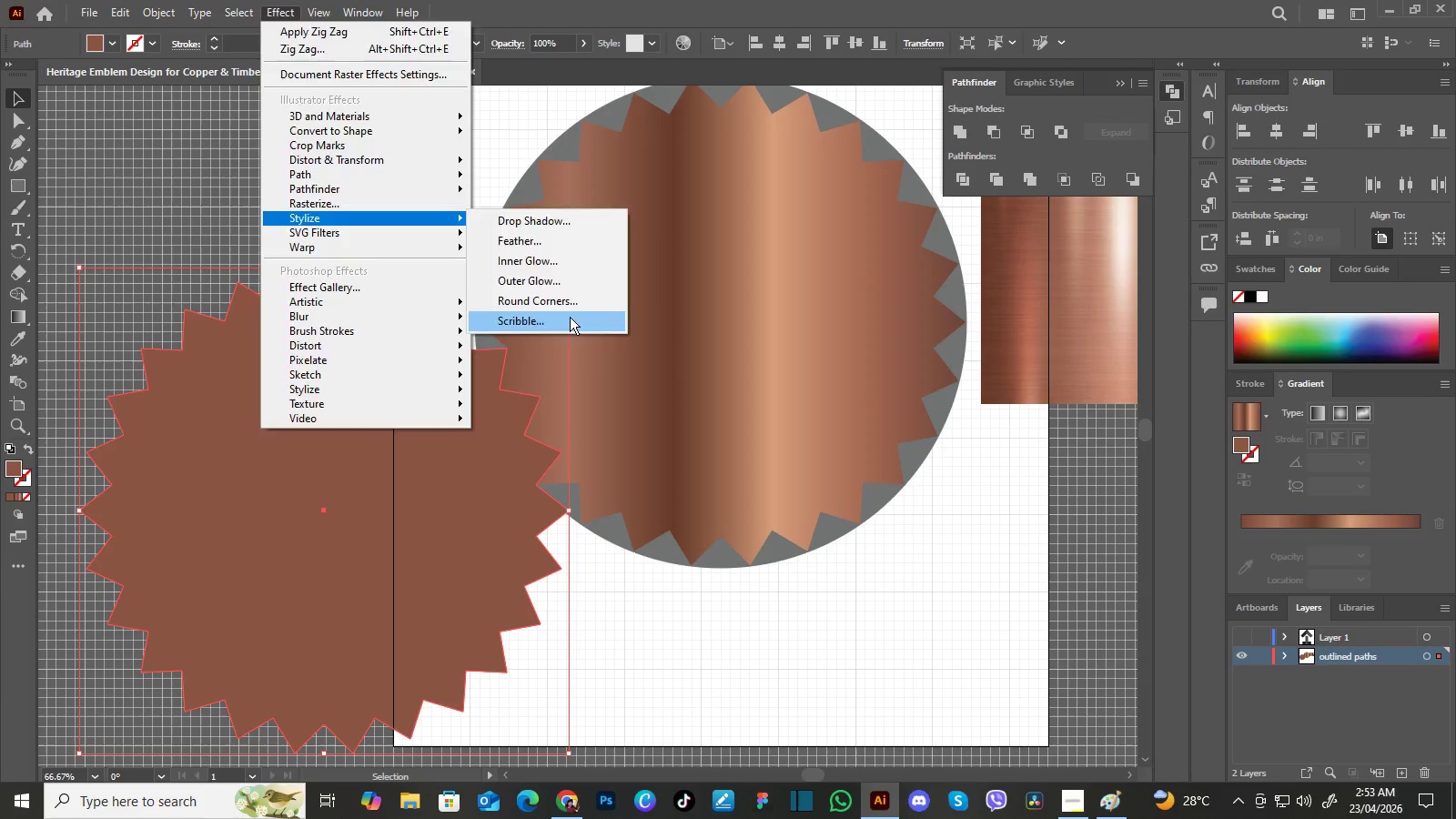 
left_click([570, 317])
 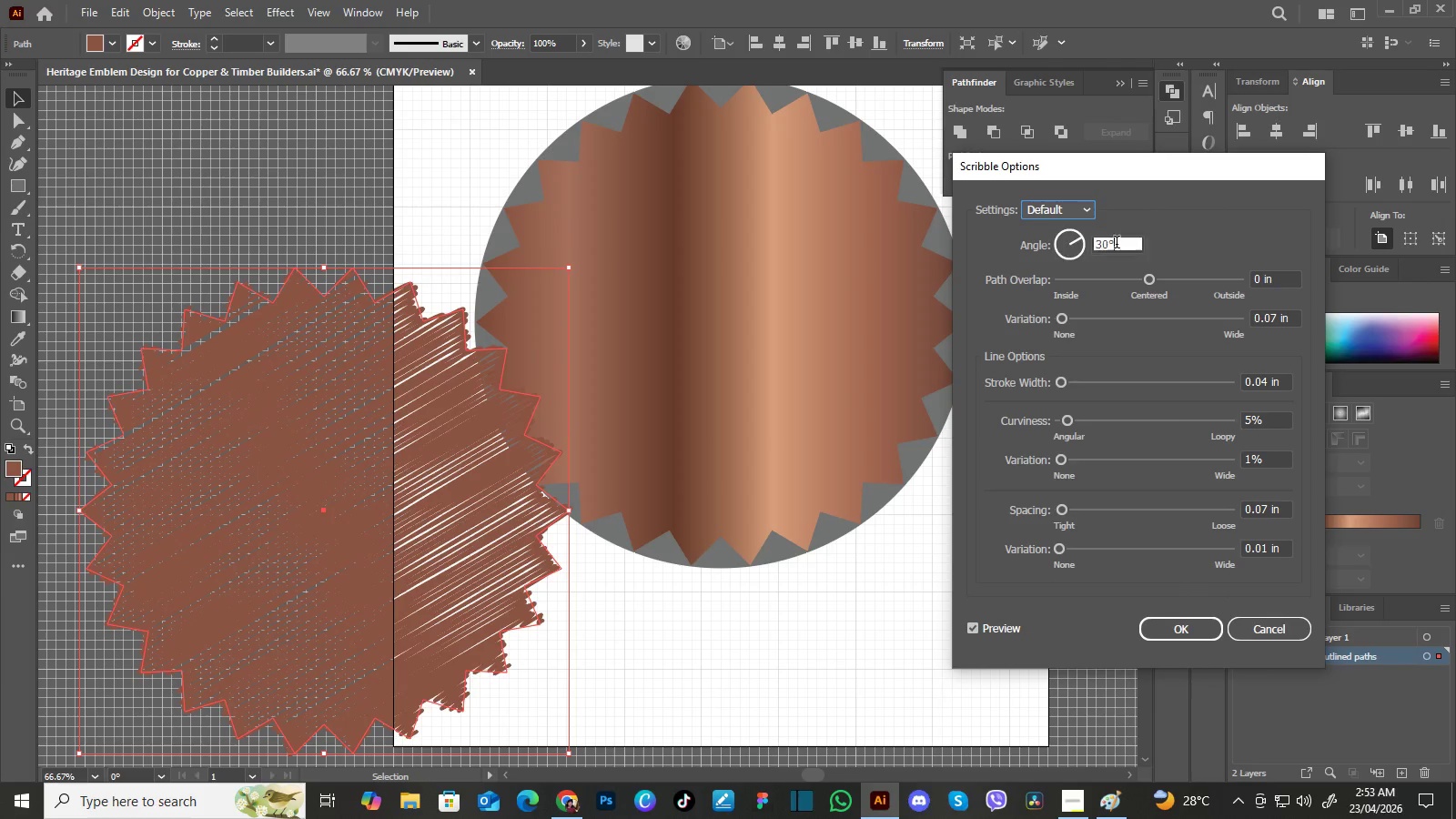 
left_click_drag(start_coordinate=[1117, 244], to_coordinate=[1074, 240])
 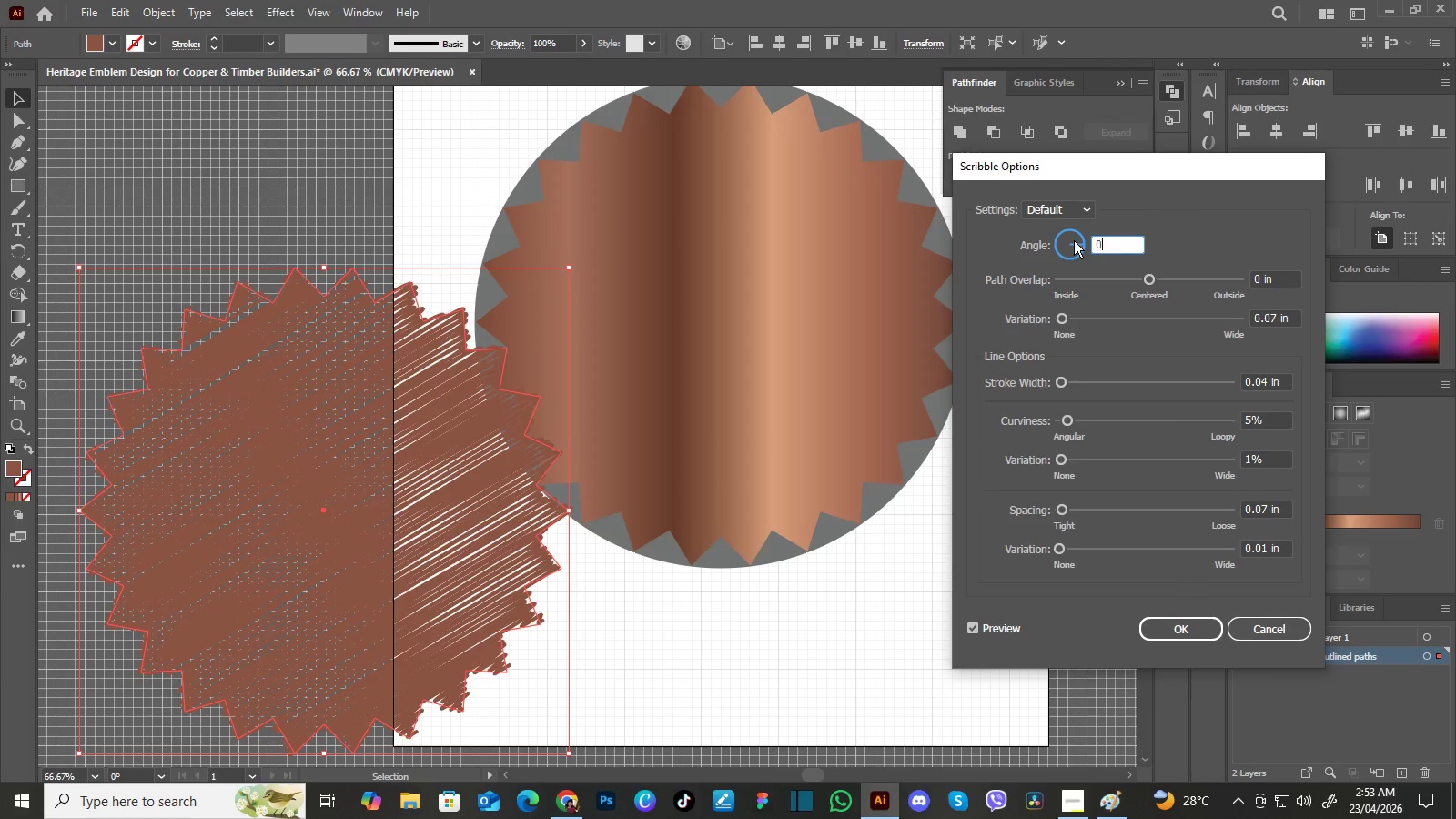 
key(Numpad0)
 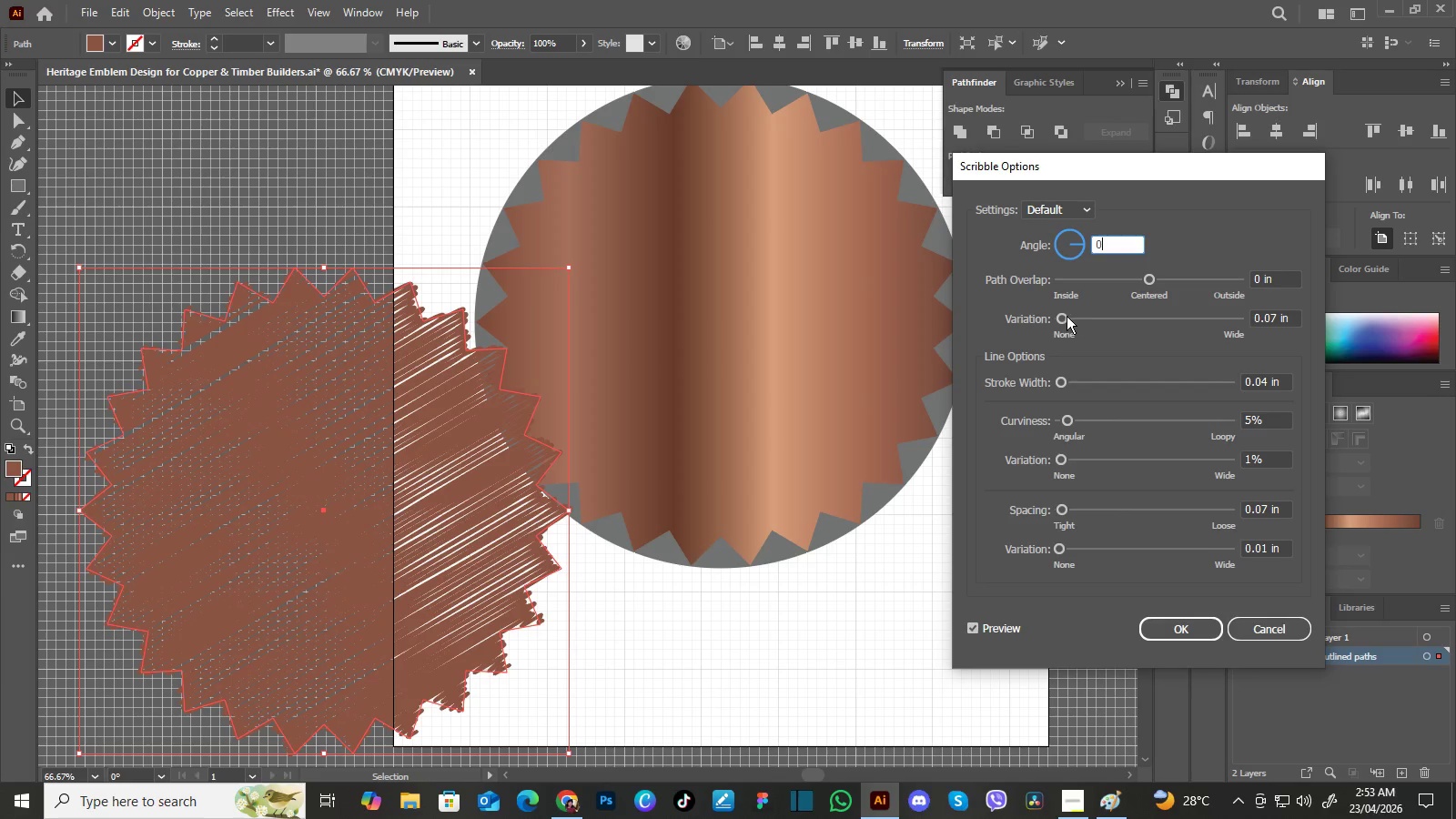 
wait(10.45)
 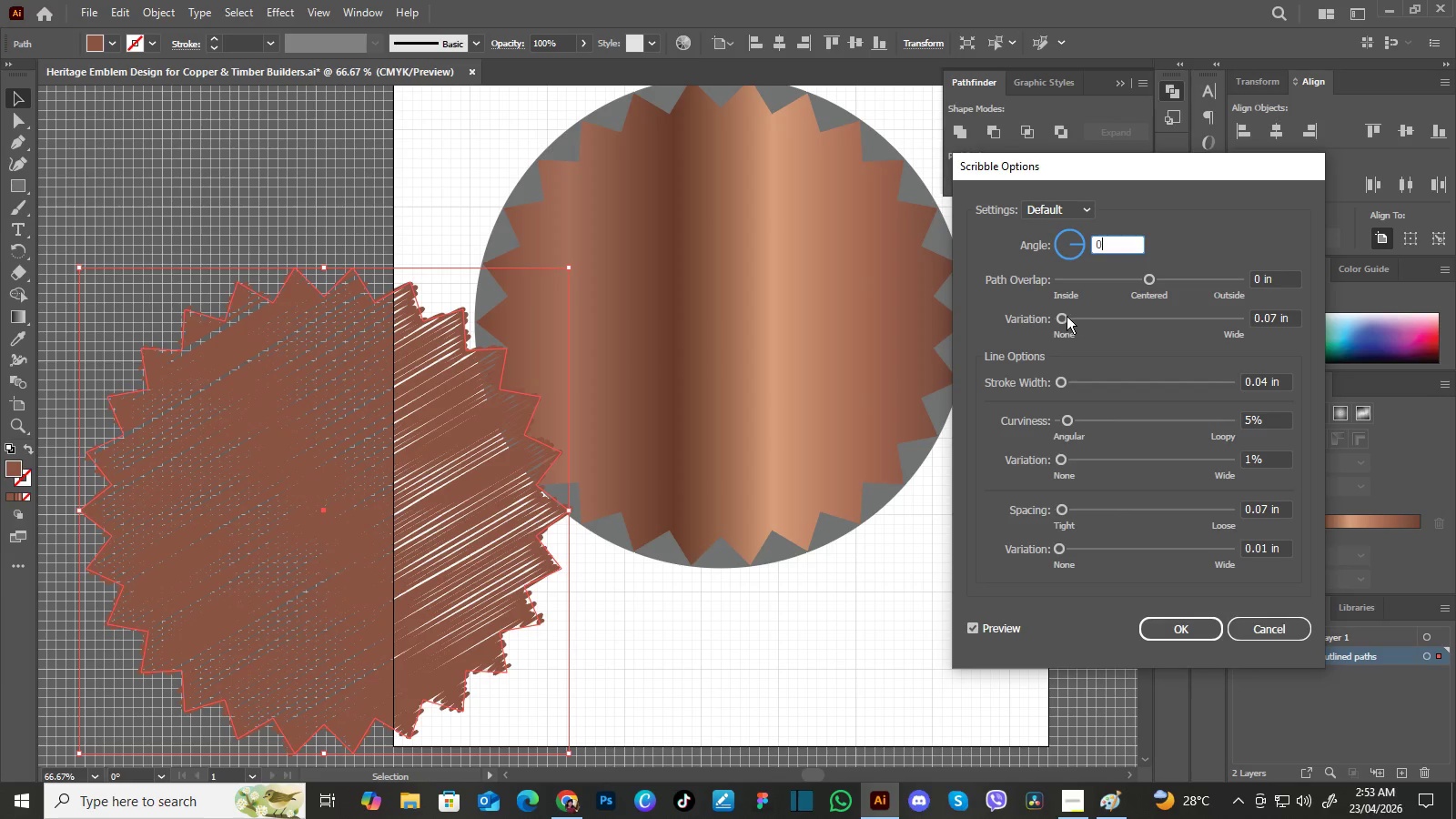 
left_click_drag(start_coordinate=[1062, 316], to_coordinate=[1052, 319])
 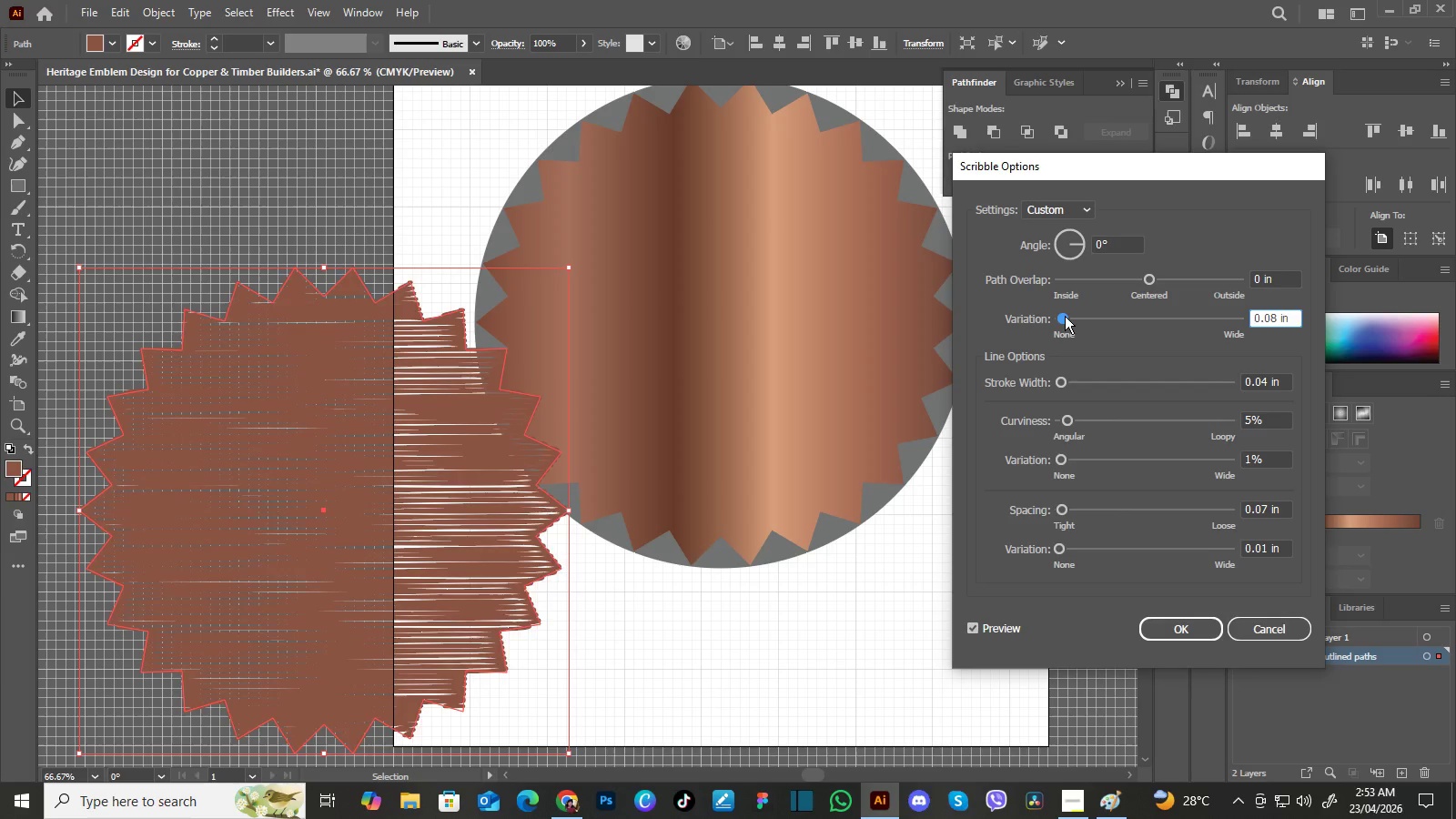 
wait(5.59)
 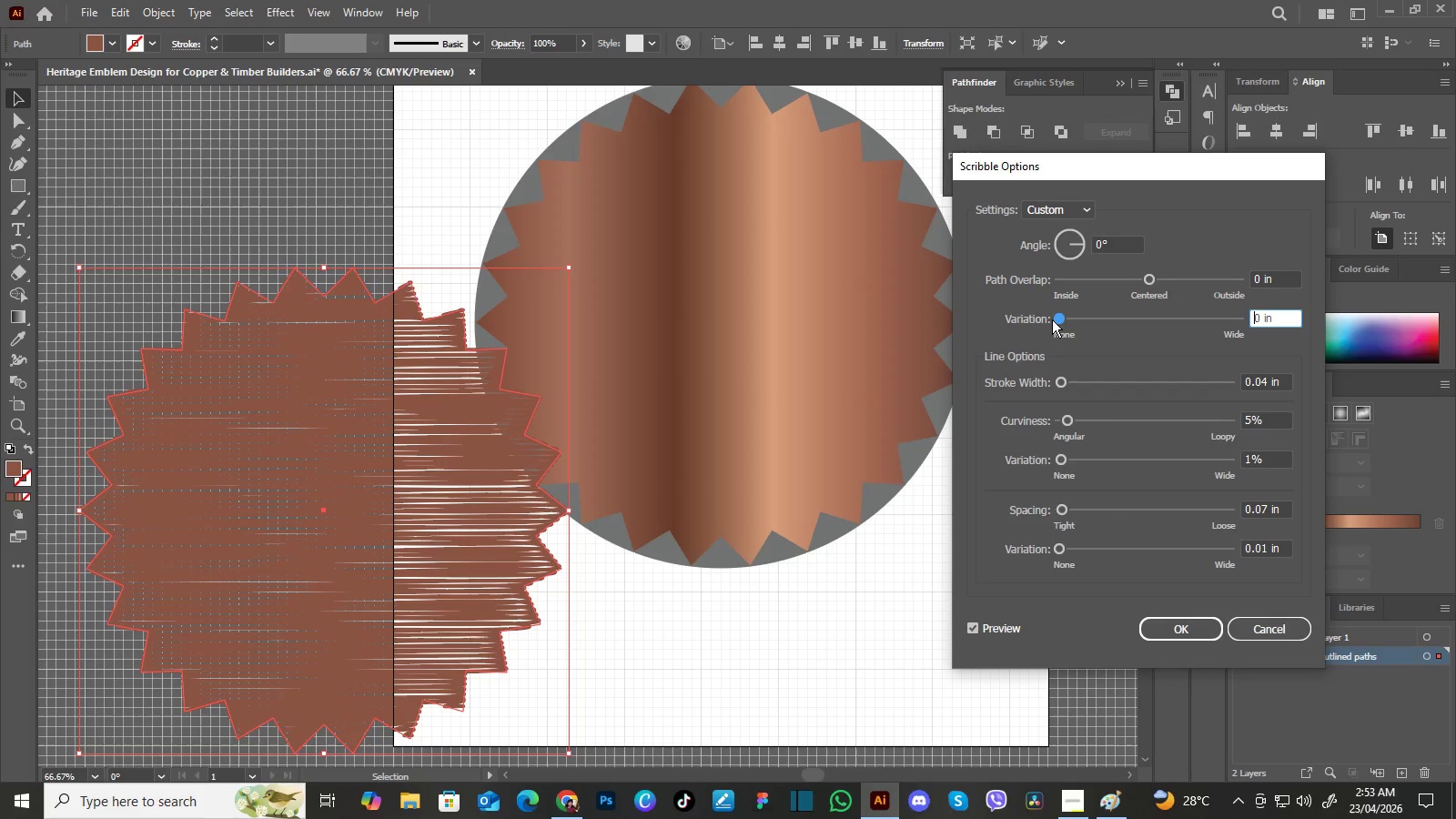 
left_click_drag(start_coordinate=[1065, 316], to_coordinate=[1075, 312])
 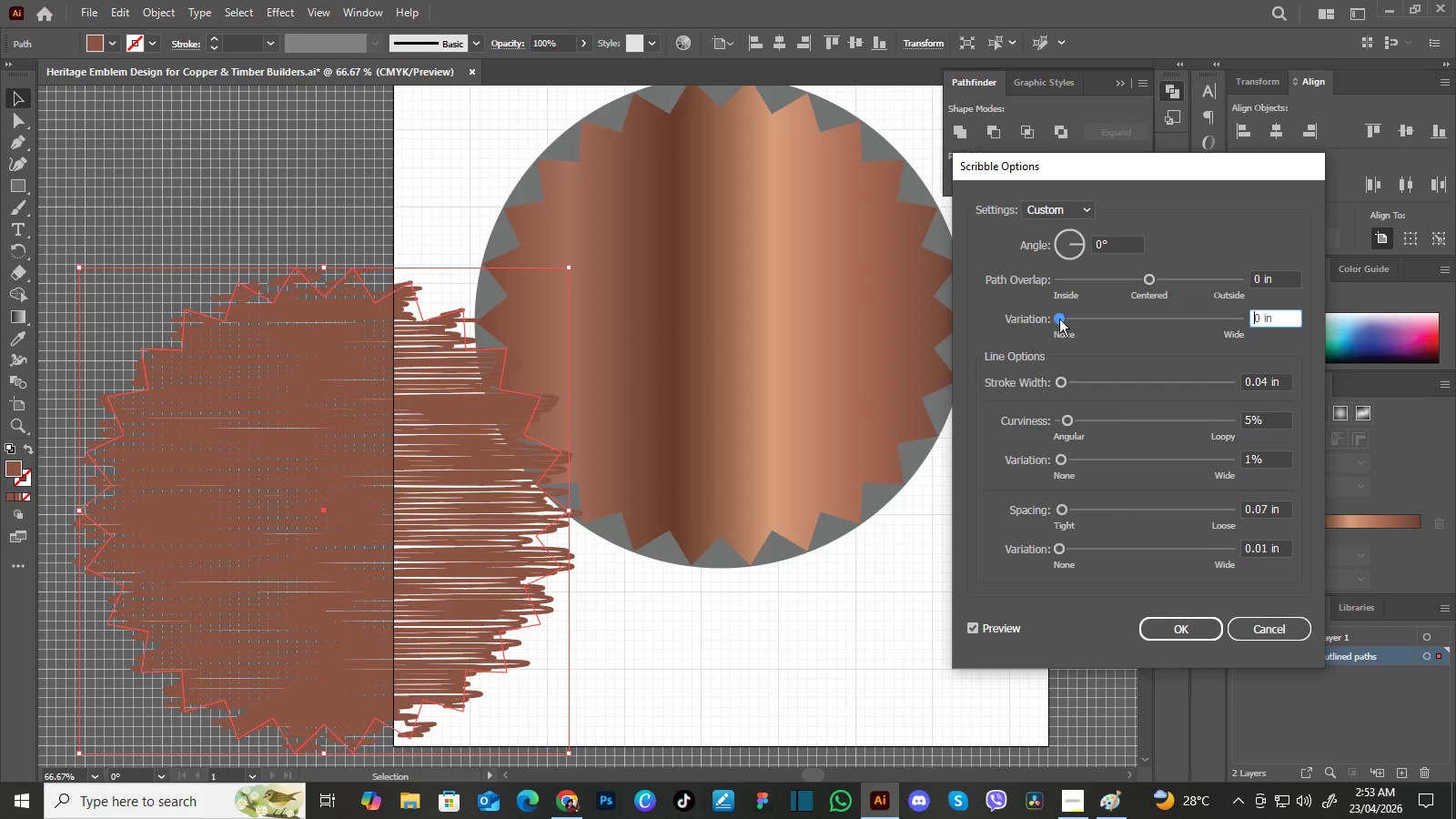 
left_click_drag(start_coordinate=[1075, 312], to_coordinate=[1031, 324])
 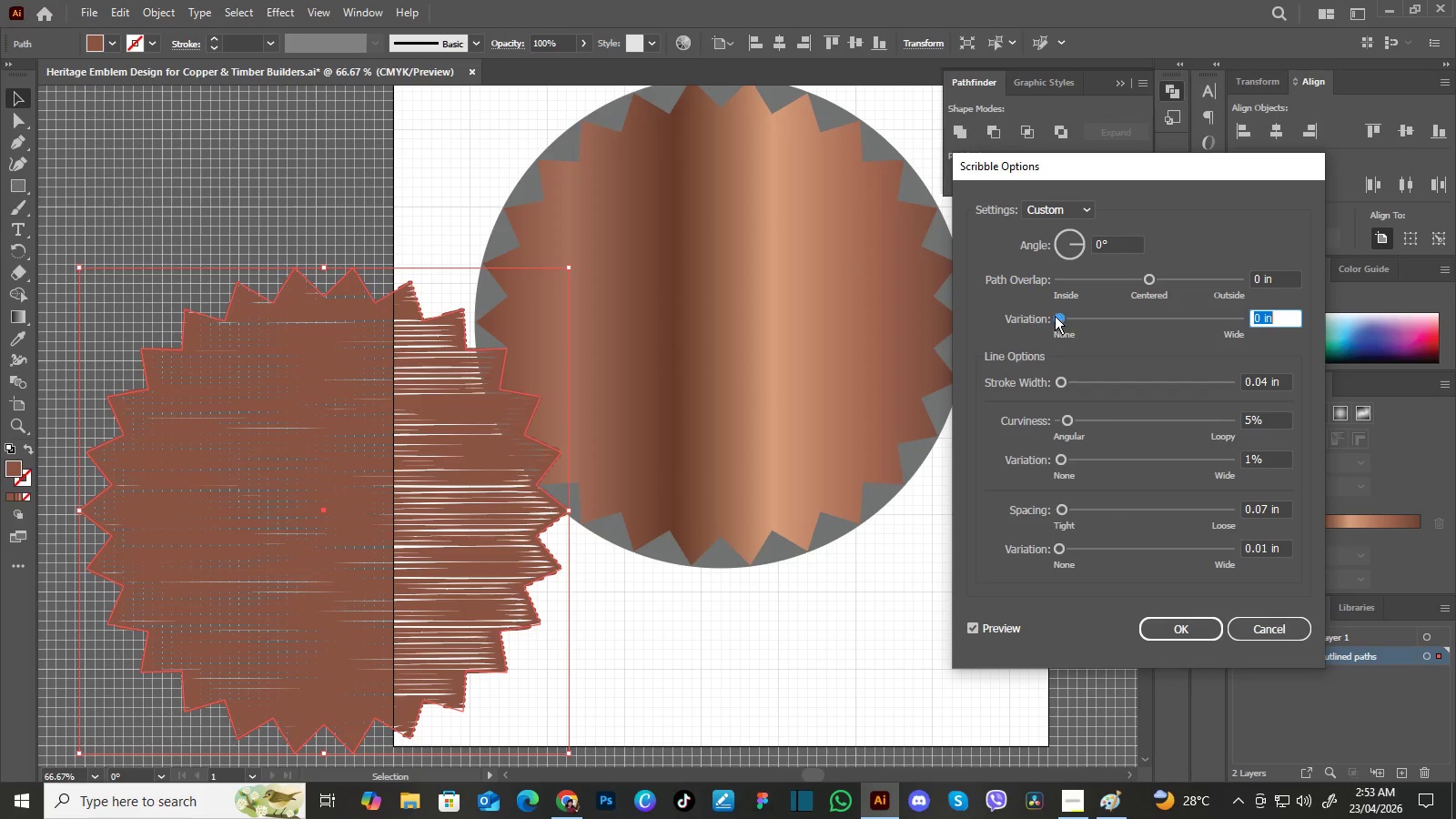 
left_click_drag(start_coordinate=[1060, 314], to_coordinate=[1036, 320])
 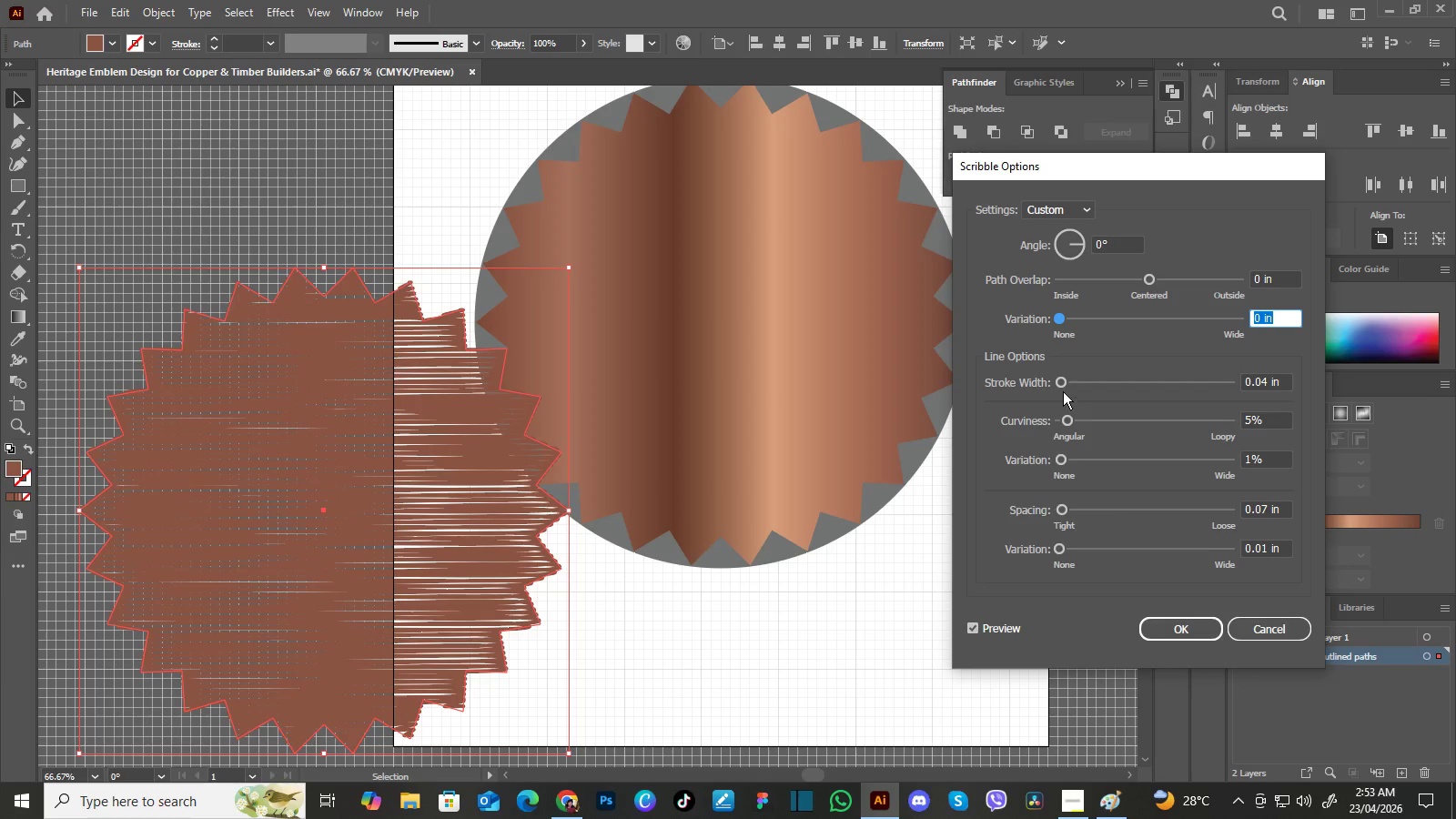 
wait(5.26)
 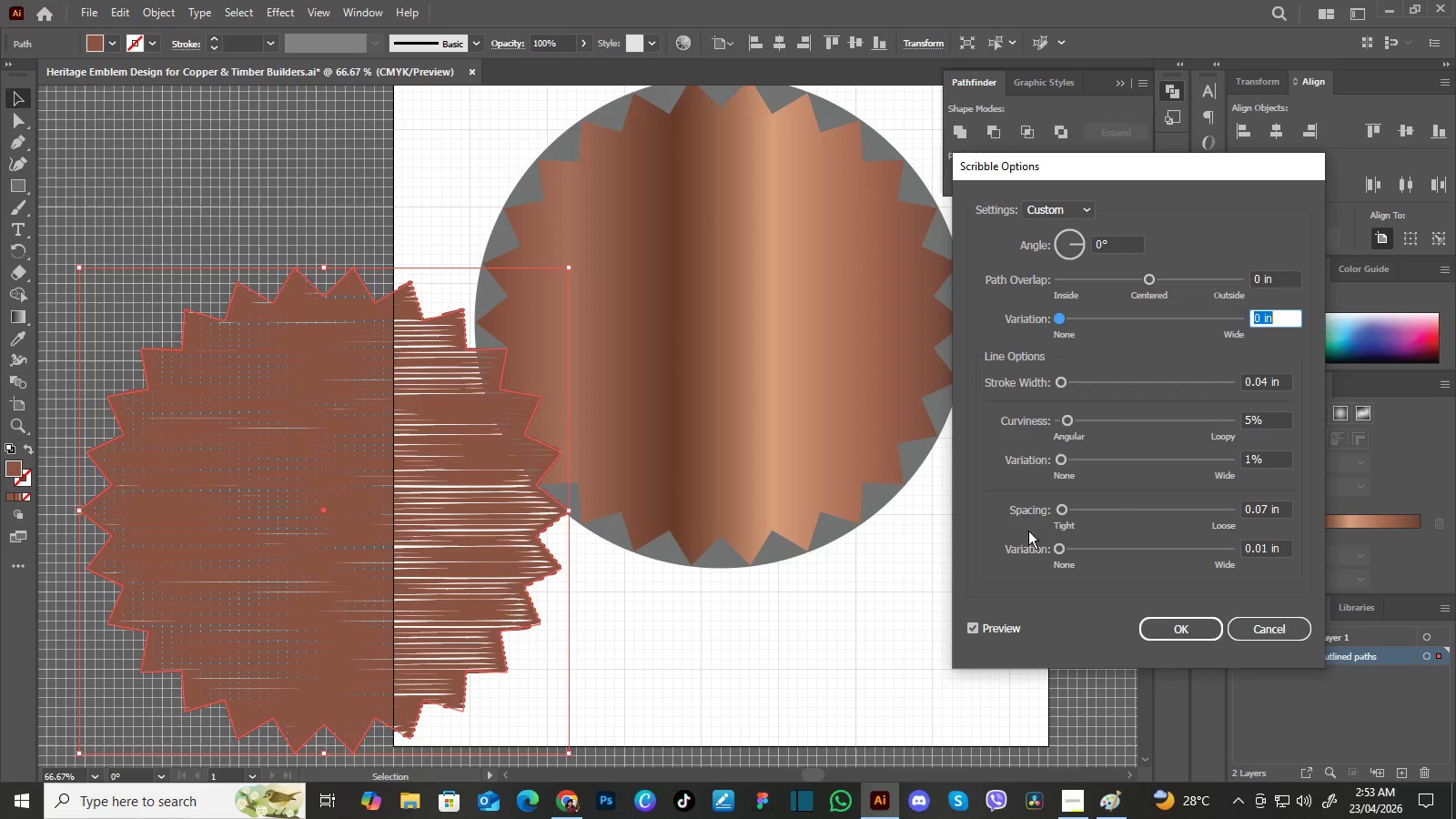 
left_click_drag(start_coordinate=[1063, 383], to_coordinate=[1056, 384])
 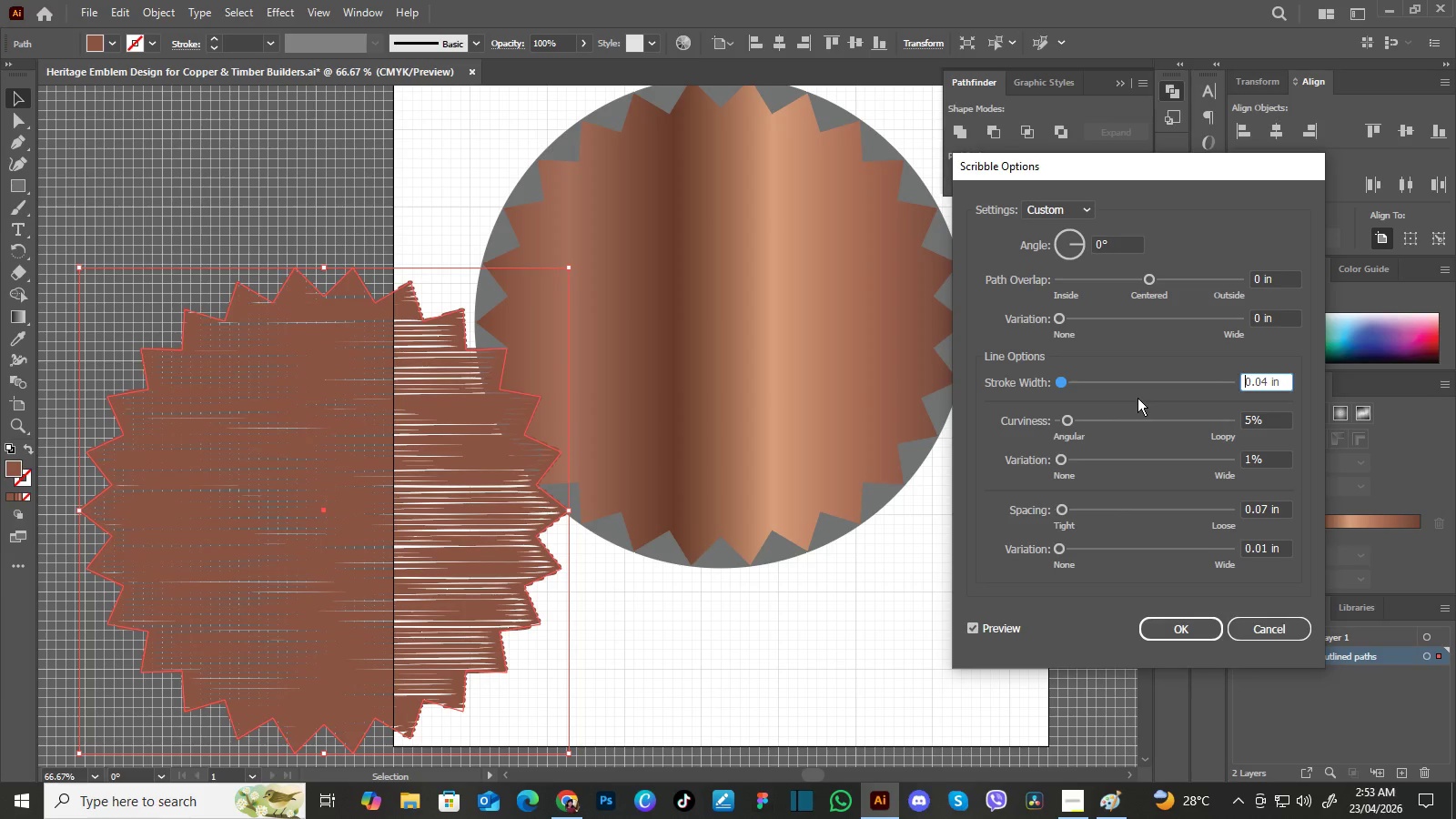 
wait(5.55)
 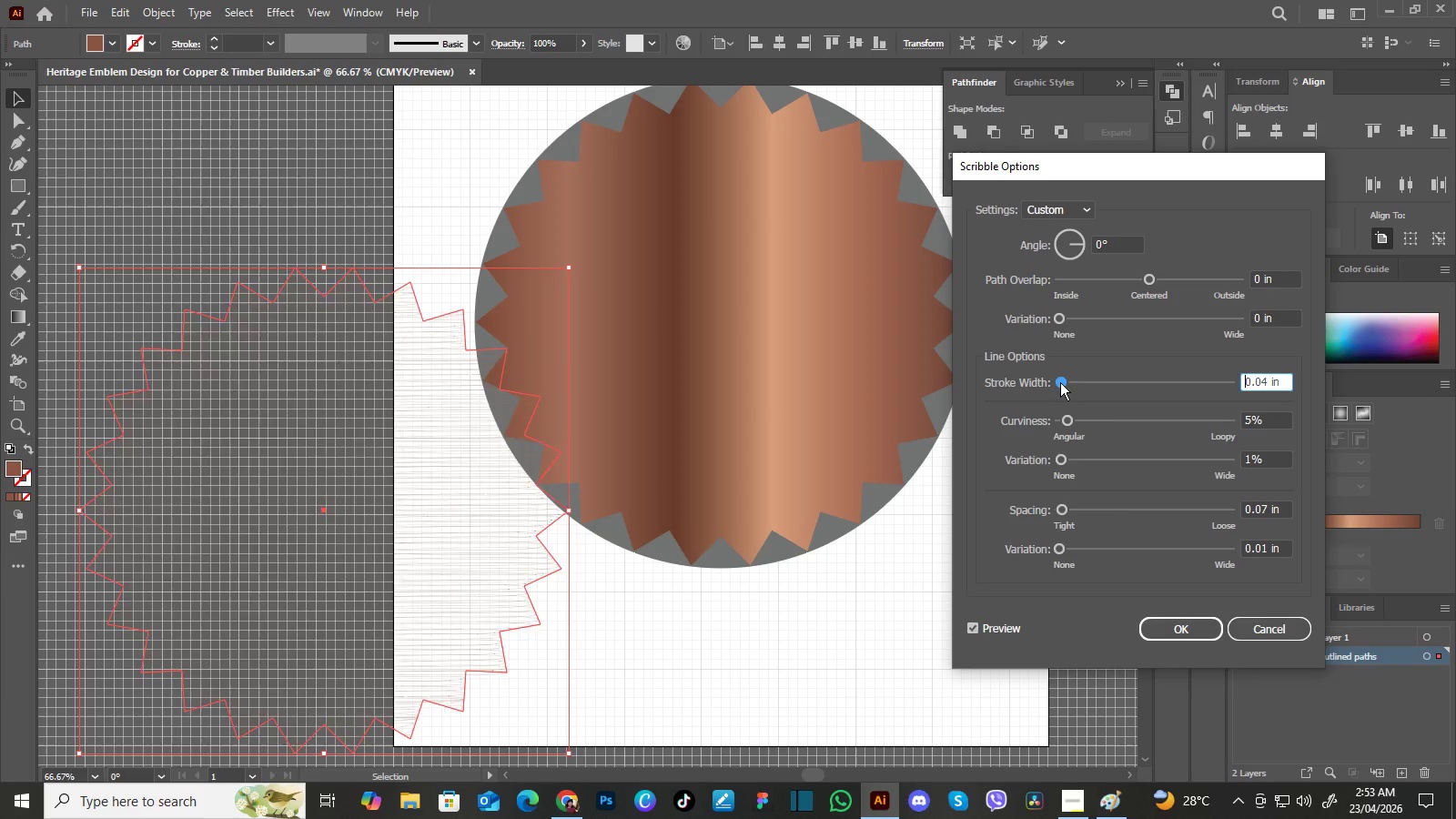 
key(ArrowRight)
 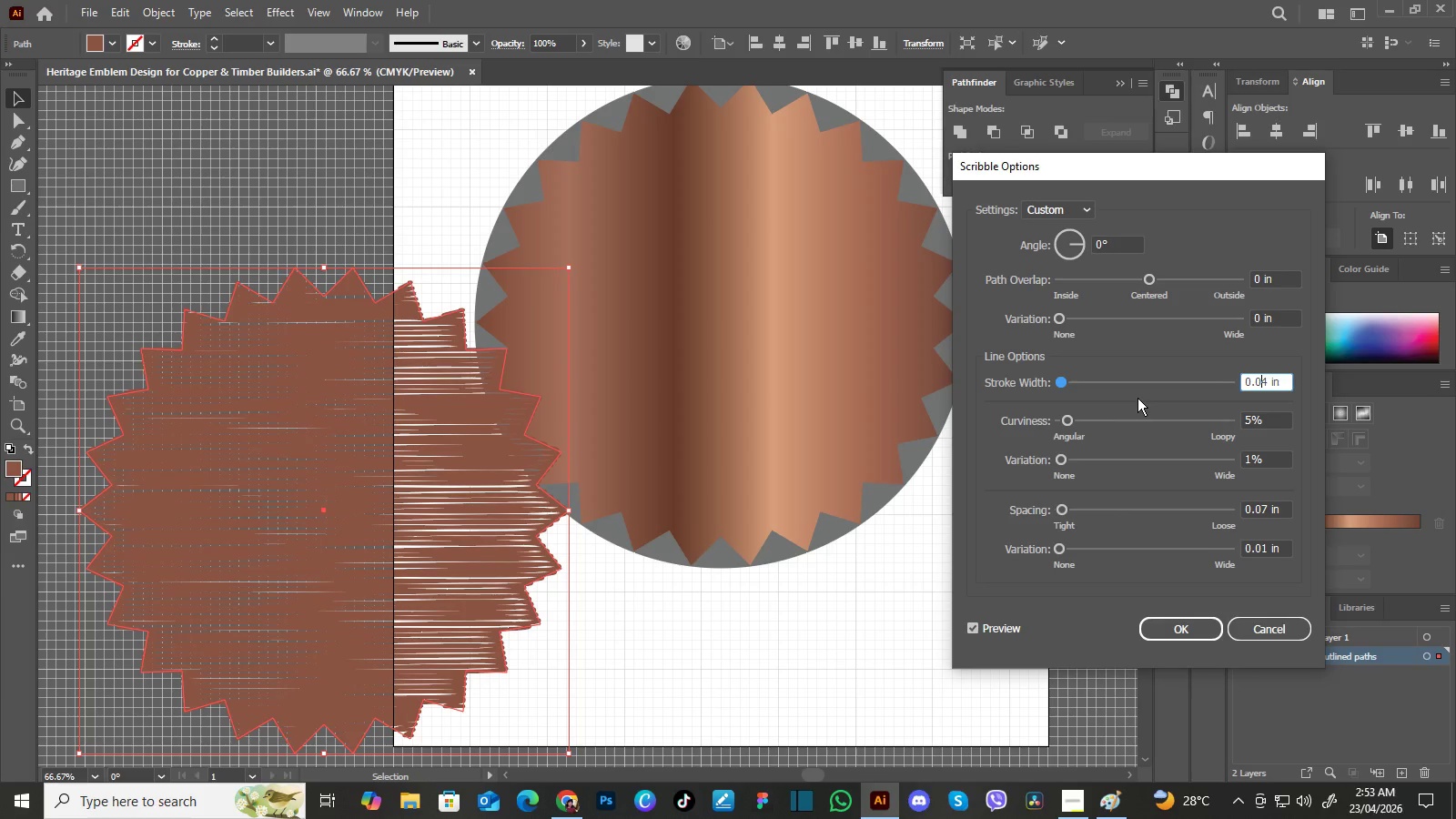 
key(ArrowRight)
 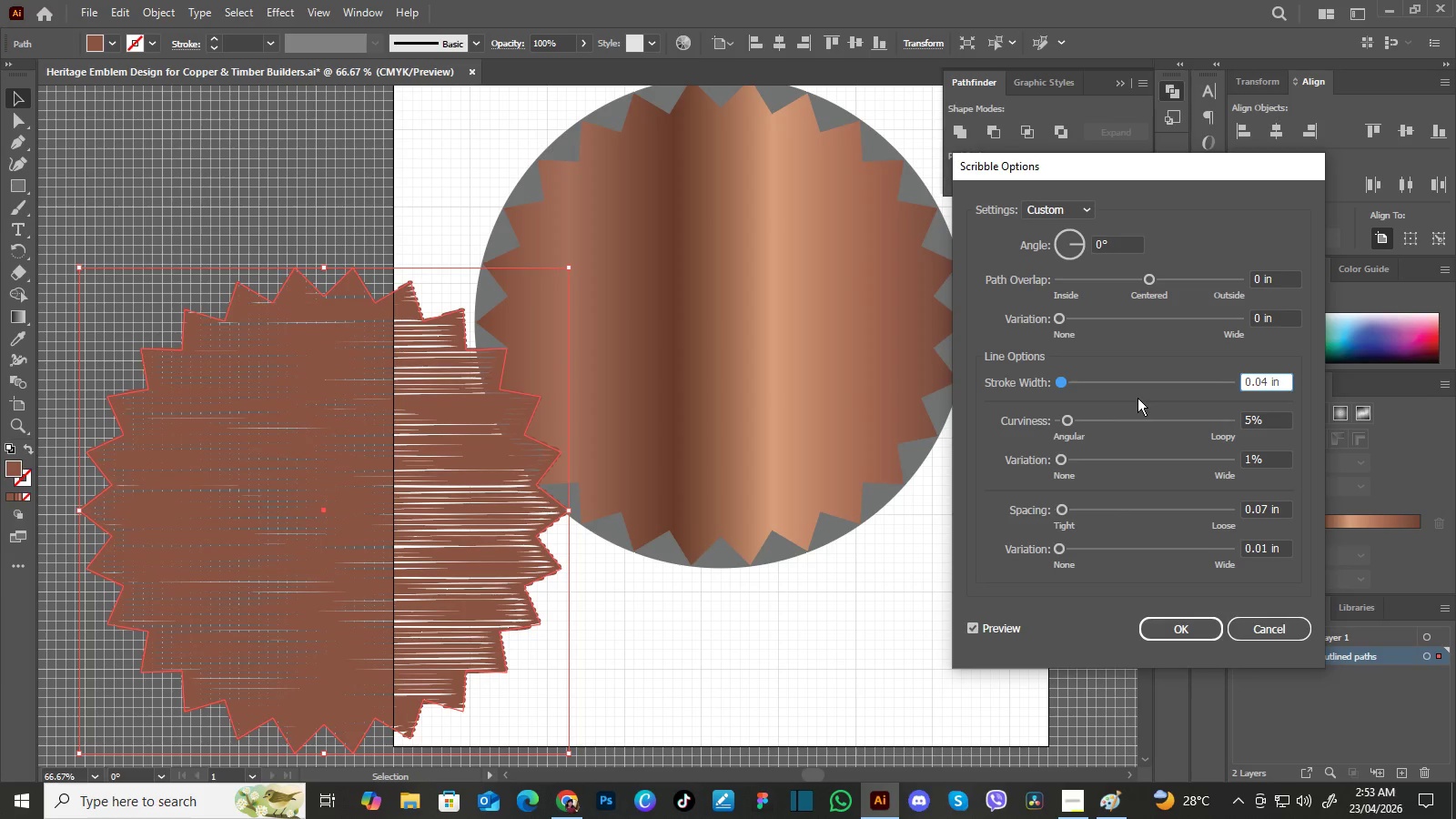 
key(ArrowRight)
 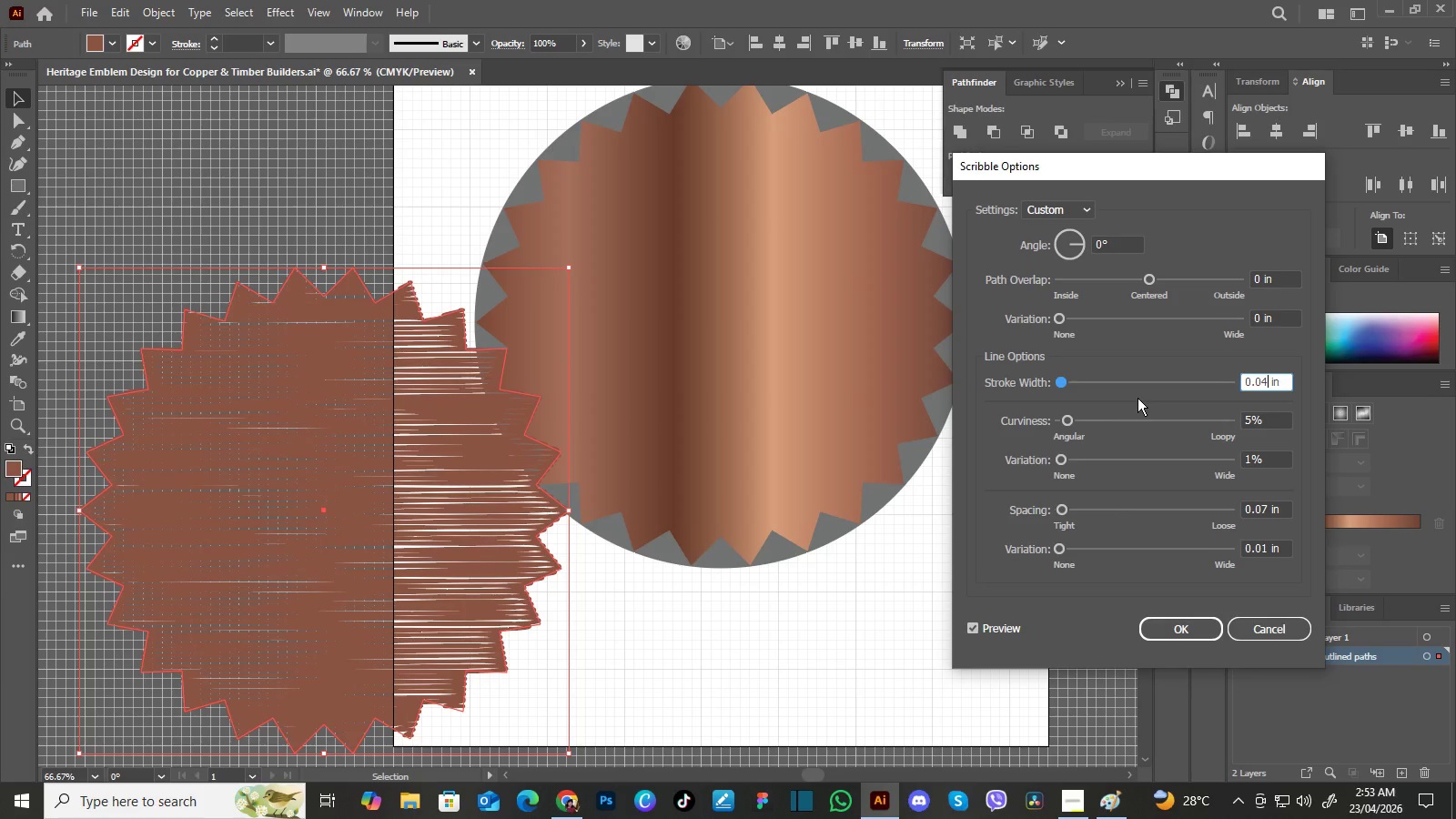 
key(ArrowRight)
 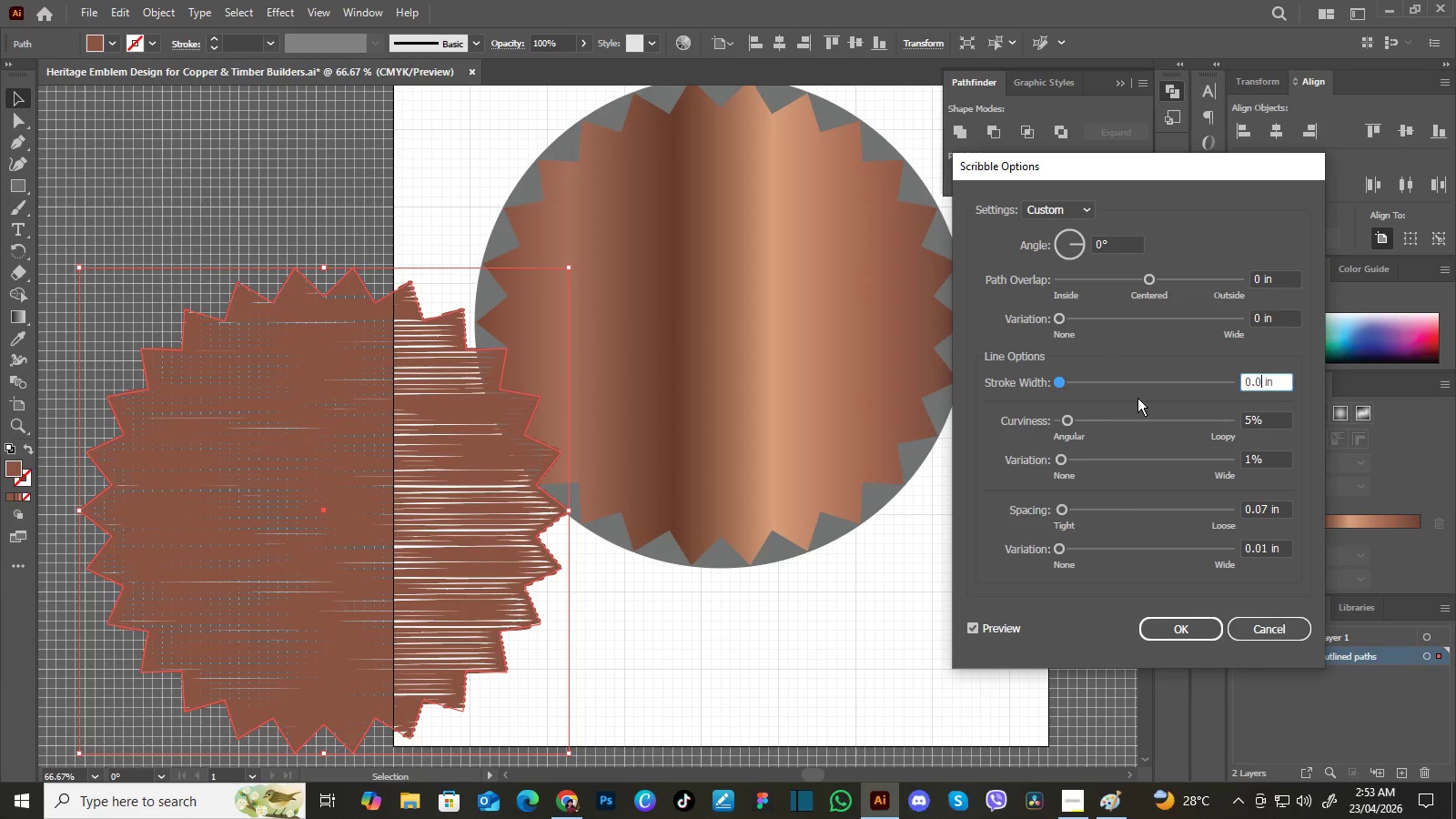 
key(Backspace)
 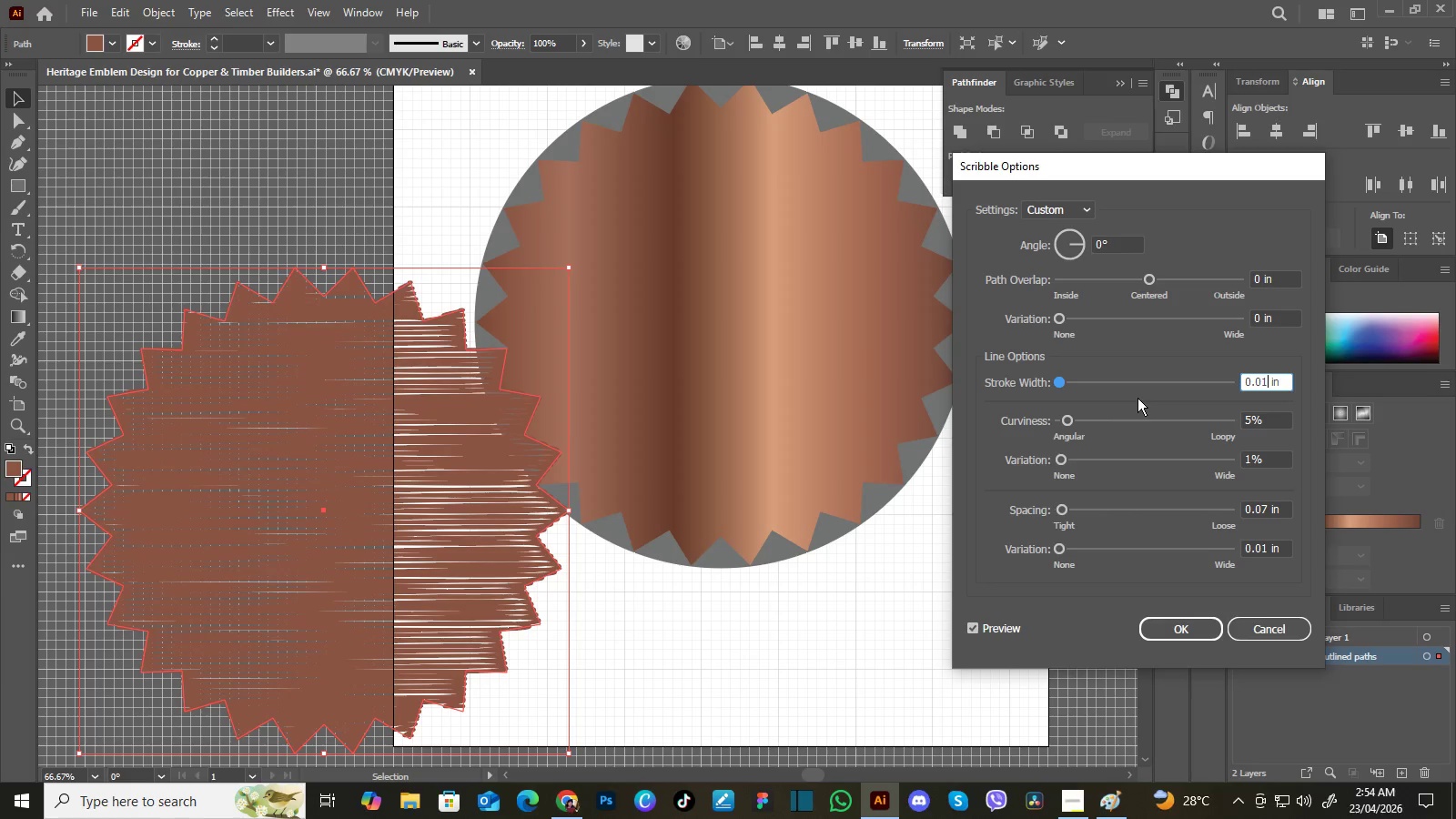 
key(1)
 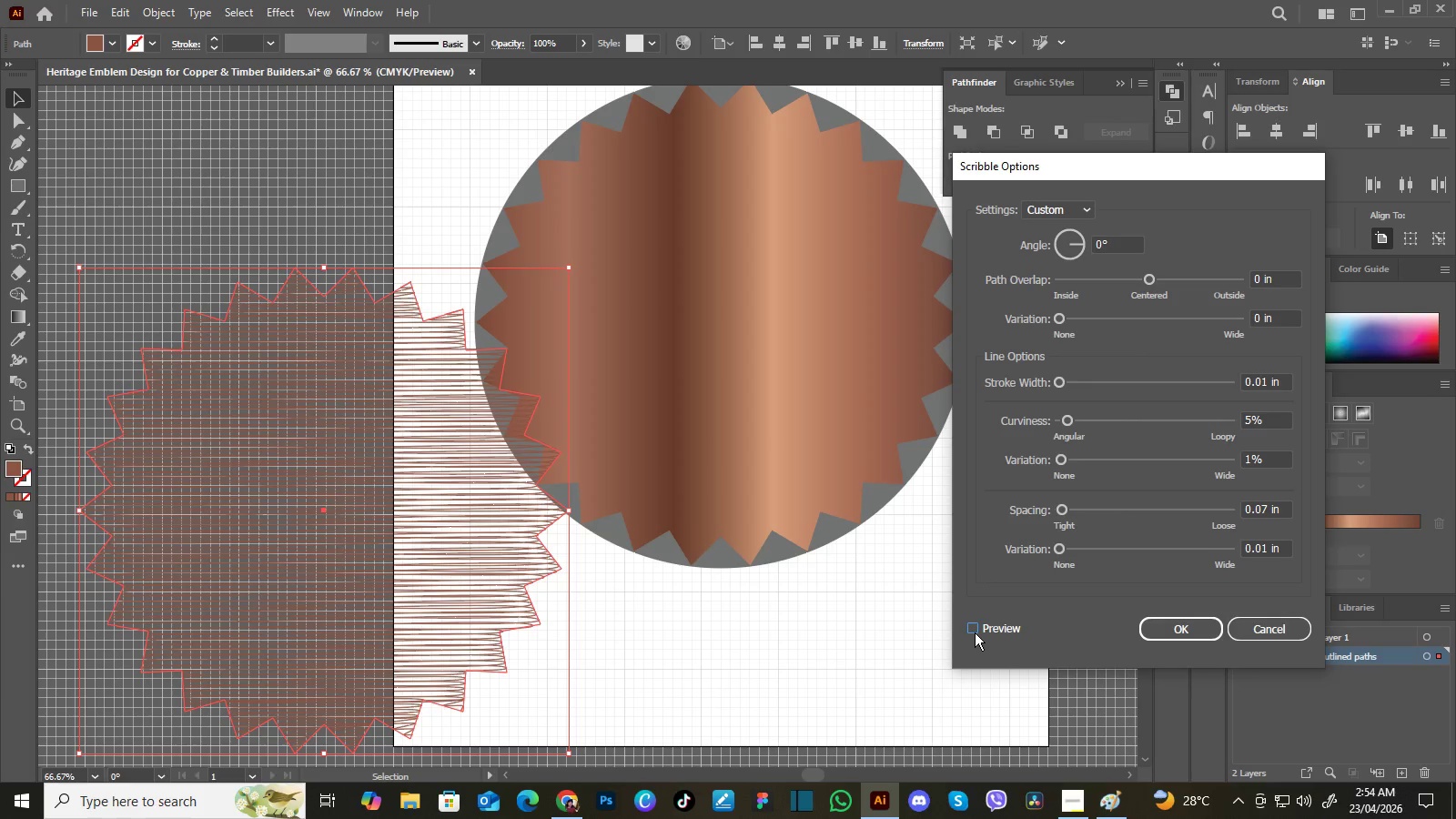 
double_click([975, 632])
 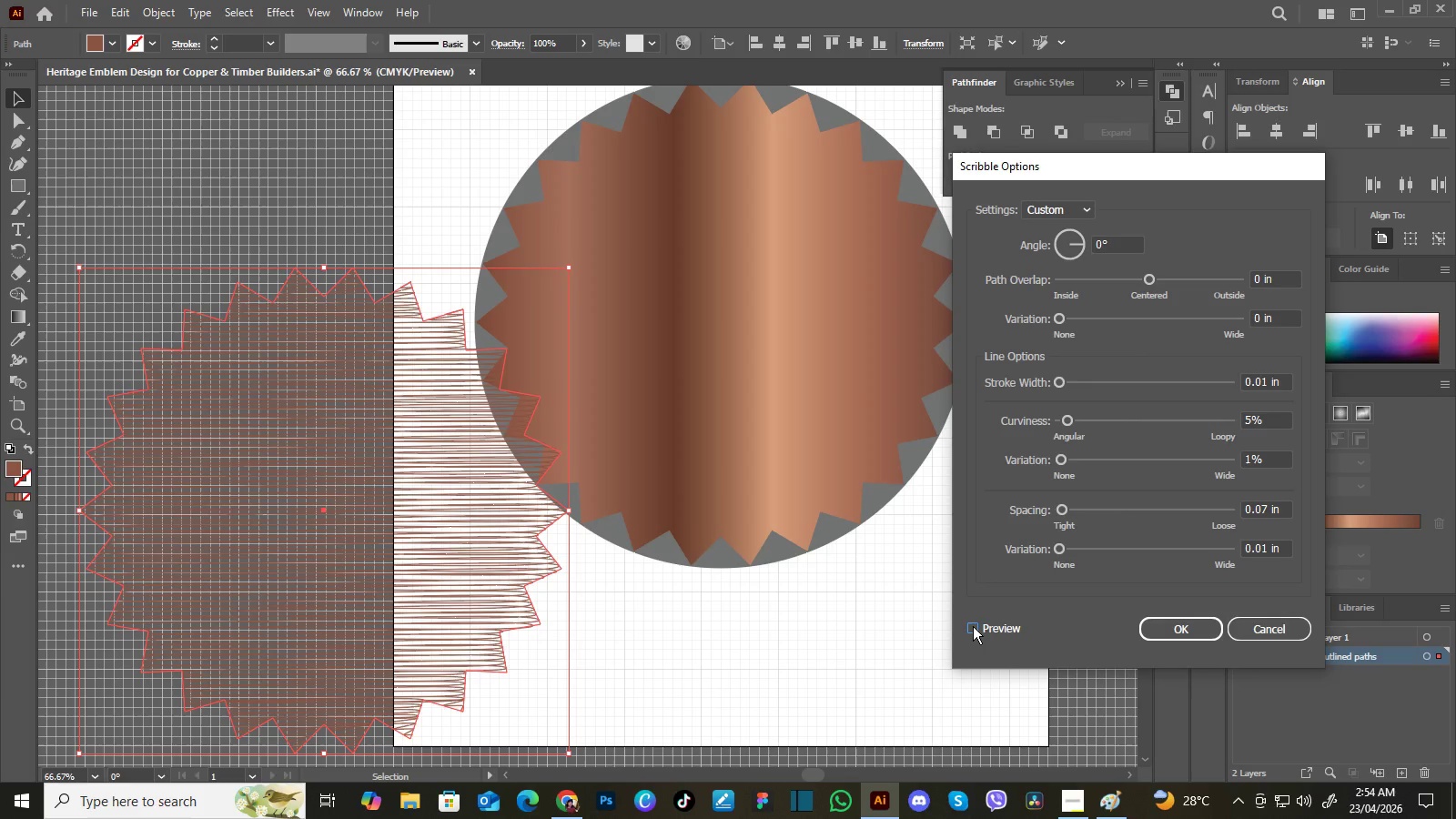 
left_click([973, 626])
 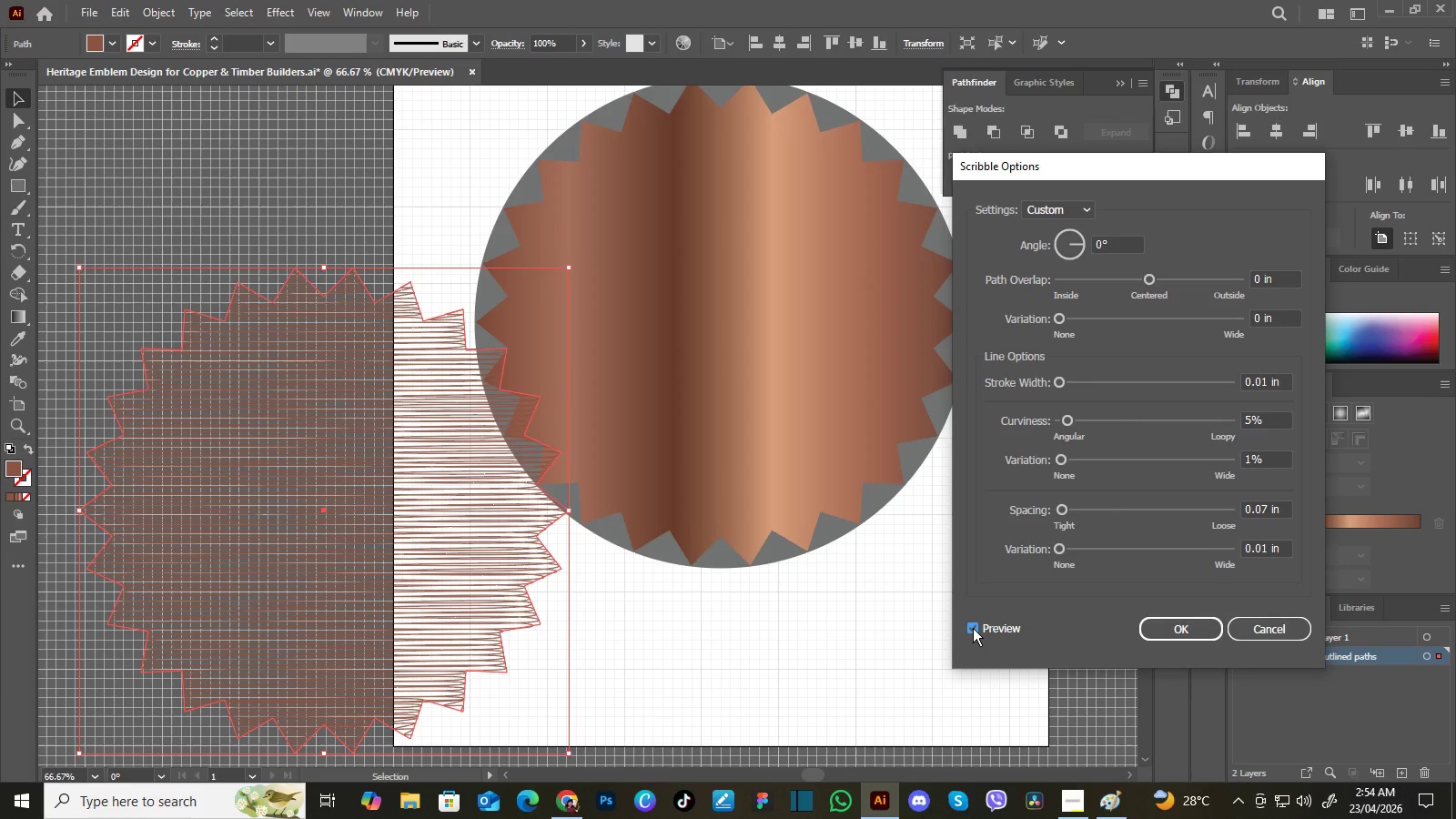 
left_click([973, 628])
 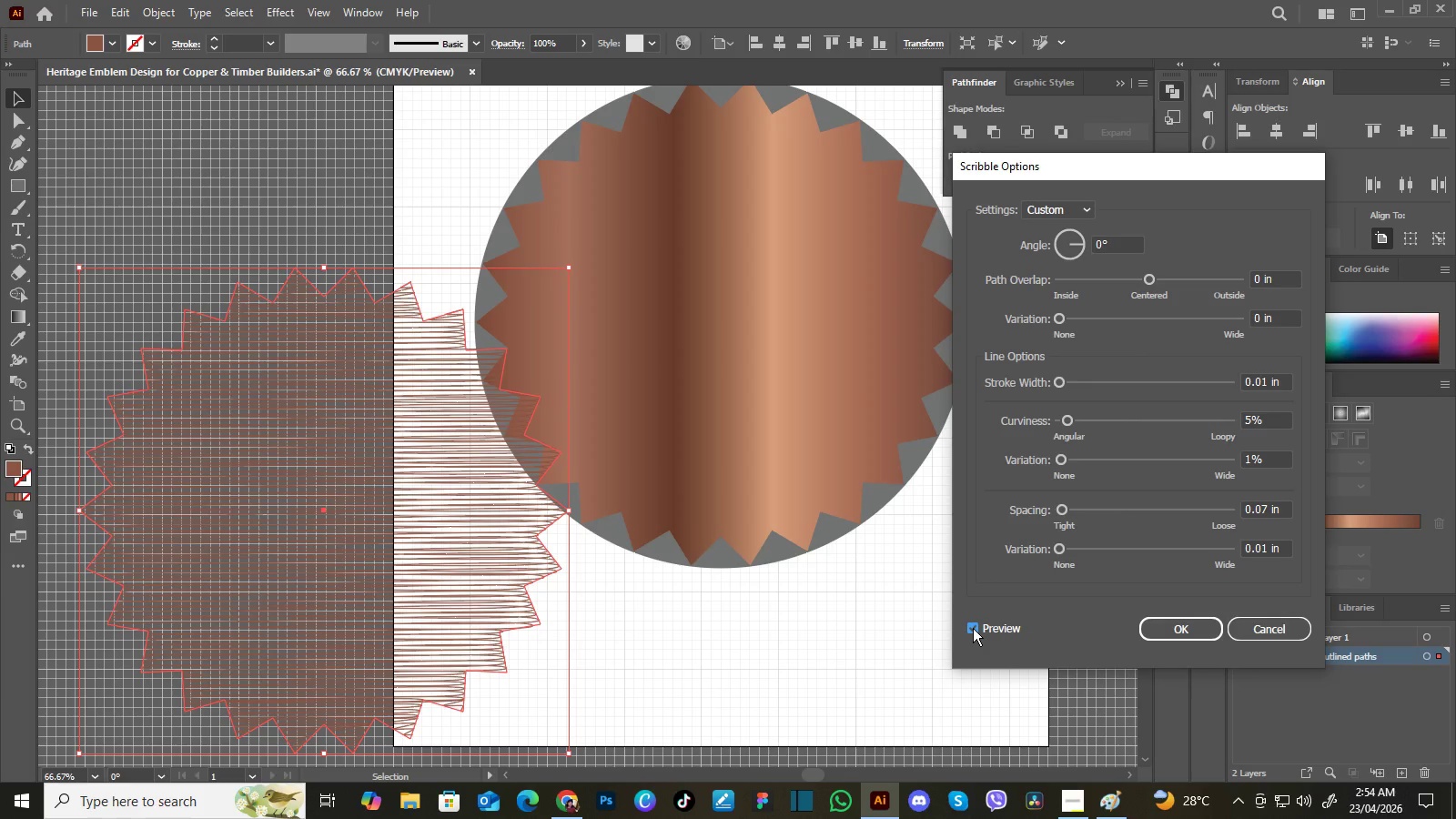 
wait(19.91)
 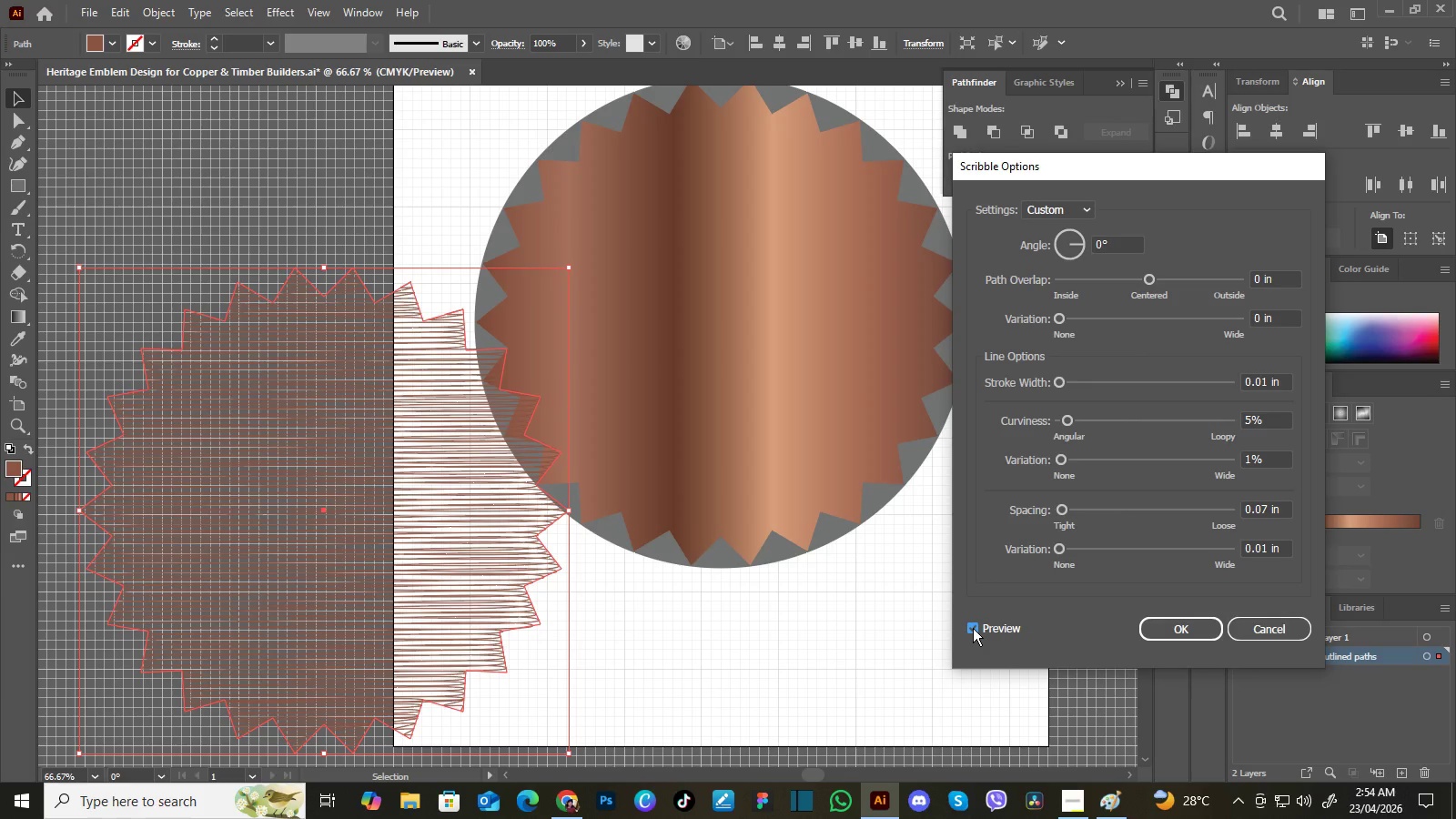 
left_click([1174, 622])
 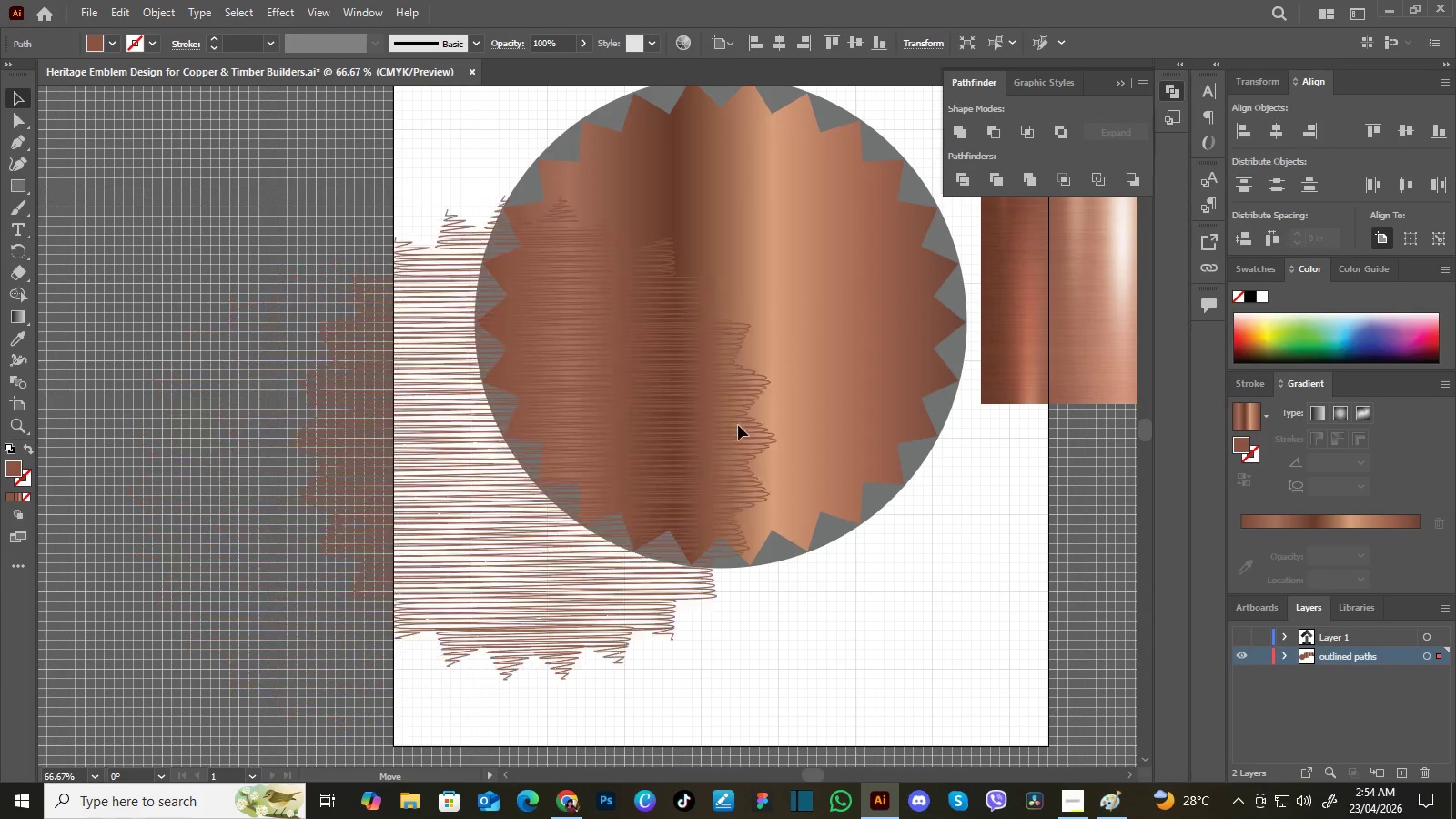 
left_click_drag(start_coordinate=[506, 505], to_coordinate=[901, 320])
 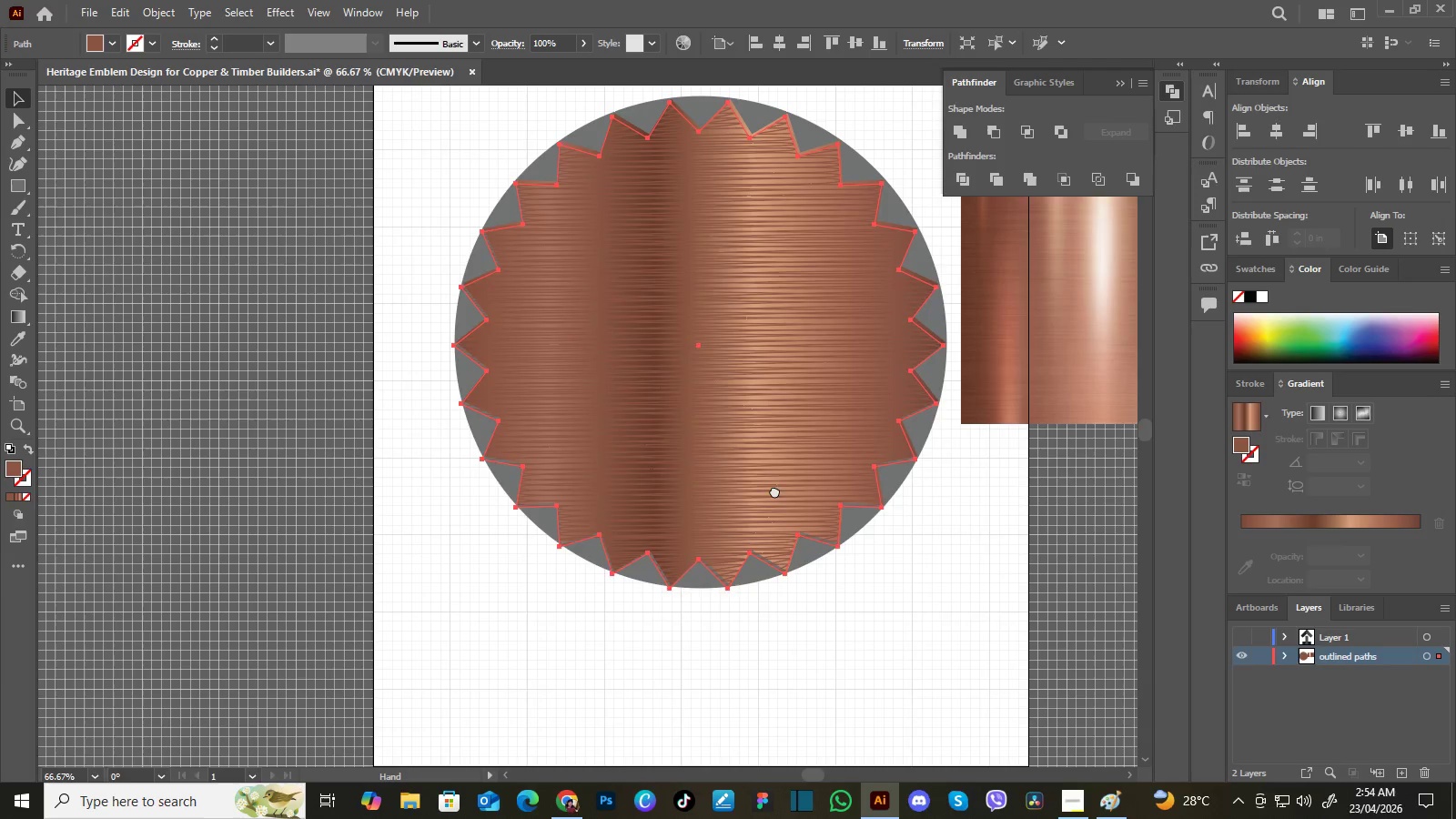 
hold_key(key=Space, duration=1.41)
 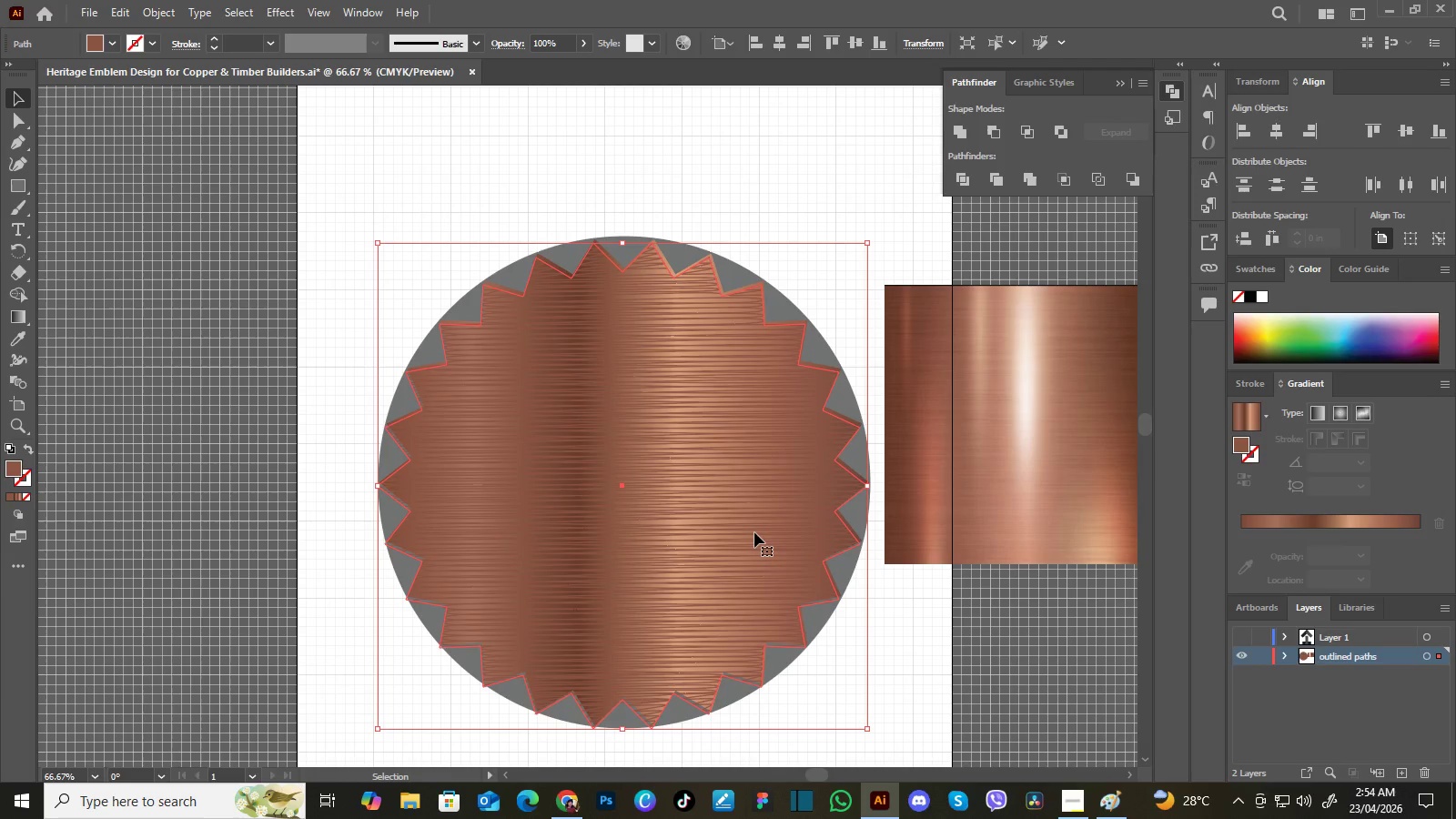 
left_click_drag(start_coordinate=[835, 404], to_coordinate=[749, 542])
 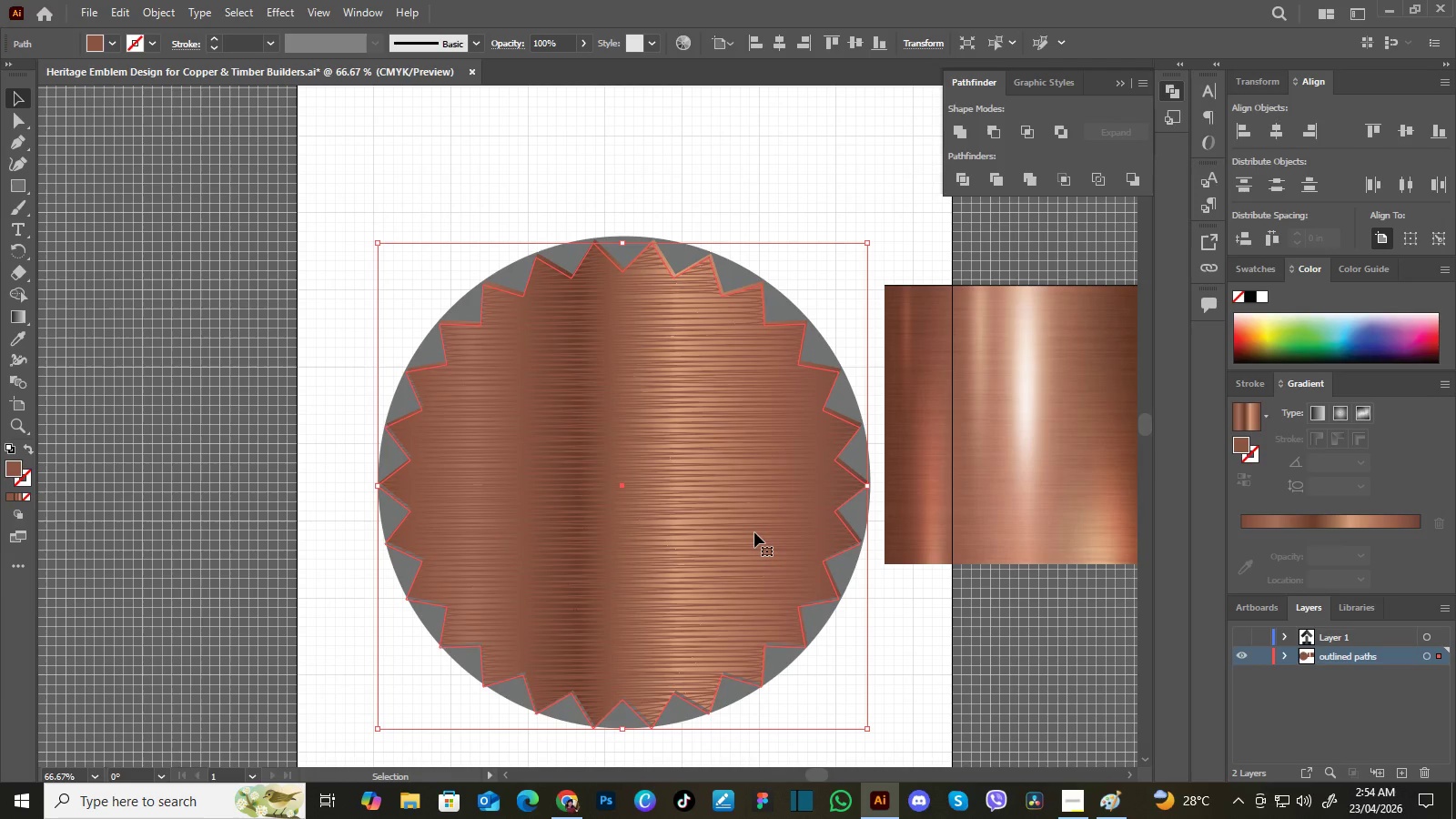 
left_click_drag(start_coordinate=[760, 512], to_coordinate=[750, 534])
 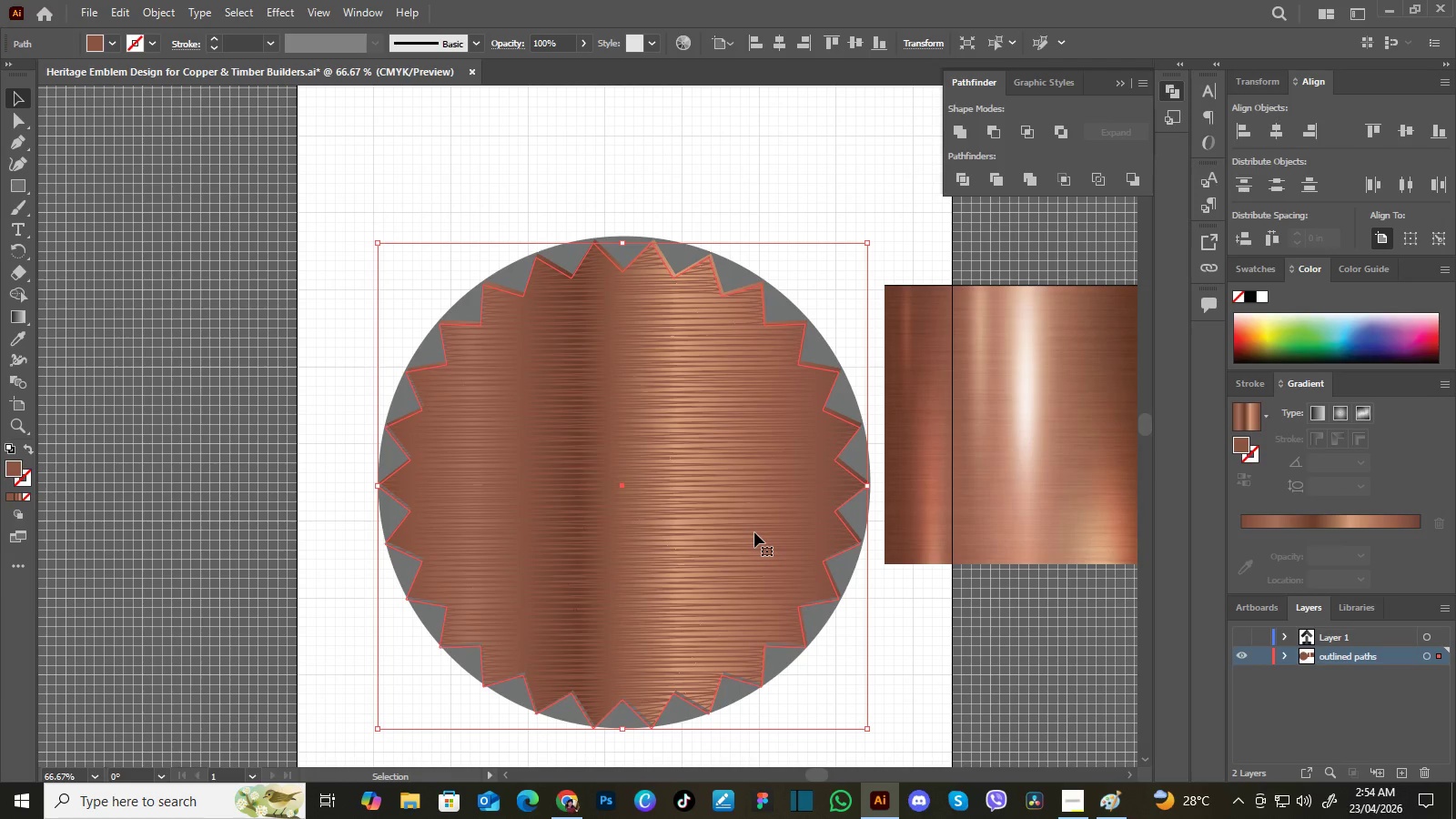 
wait(5.86)
 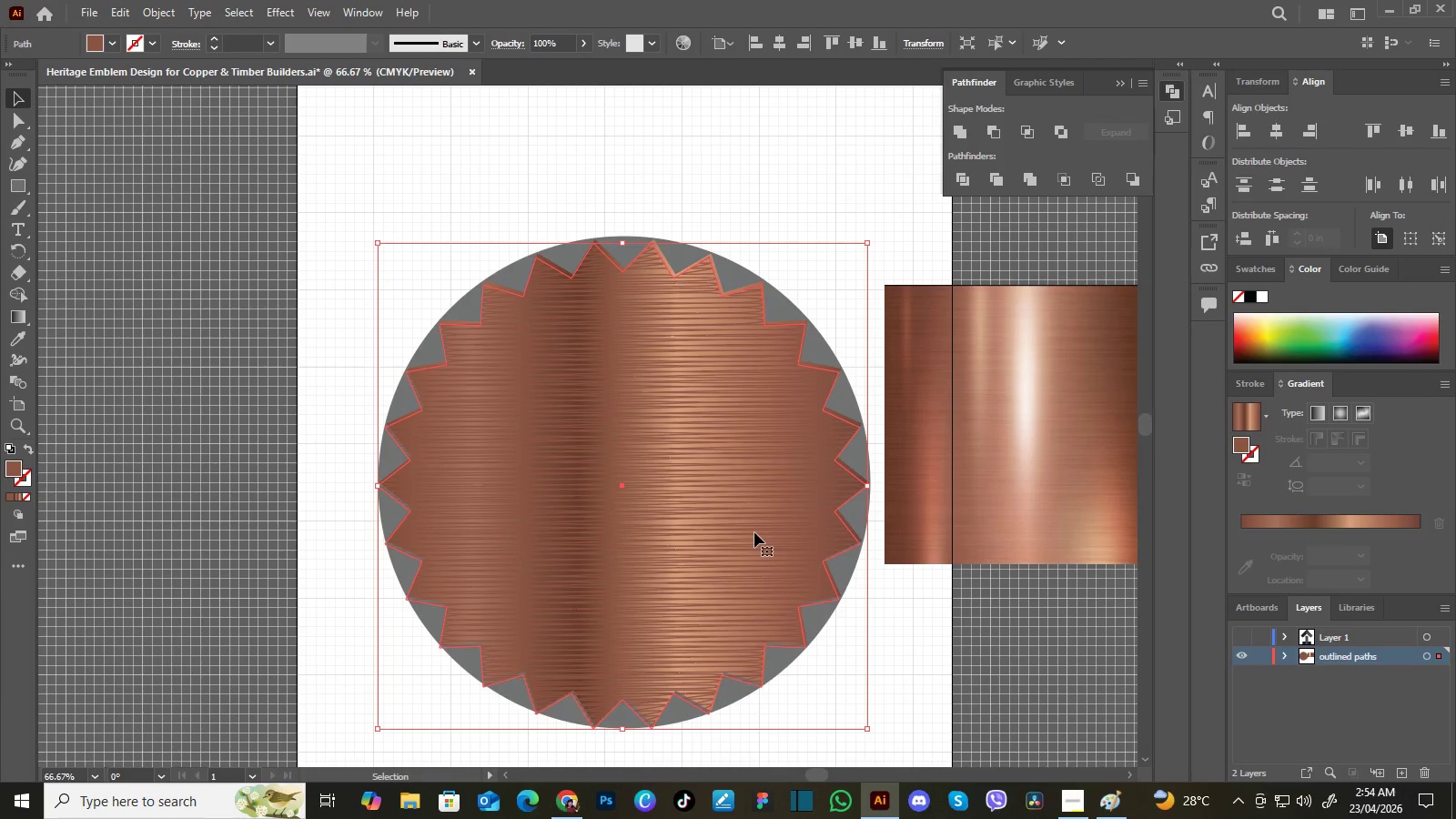 
left_click_drag(start_coordinate=[754, 532], to_coordinate=[760, 529])
 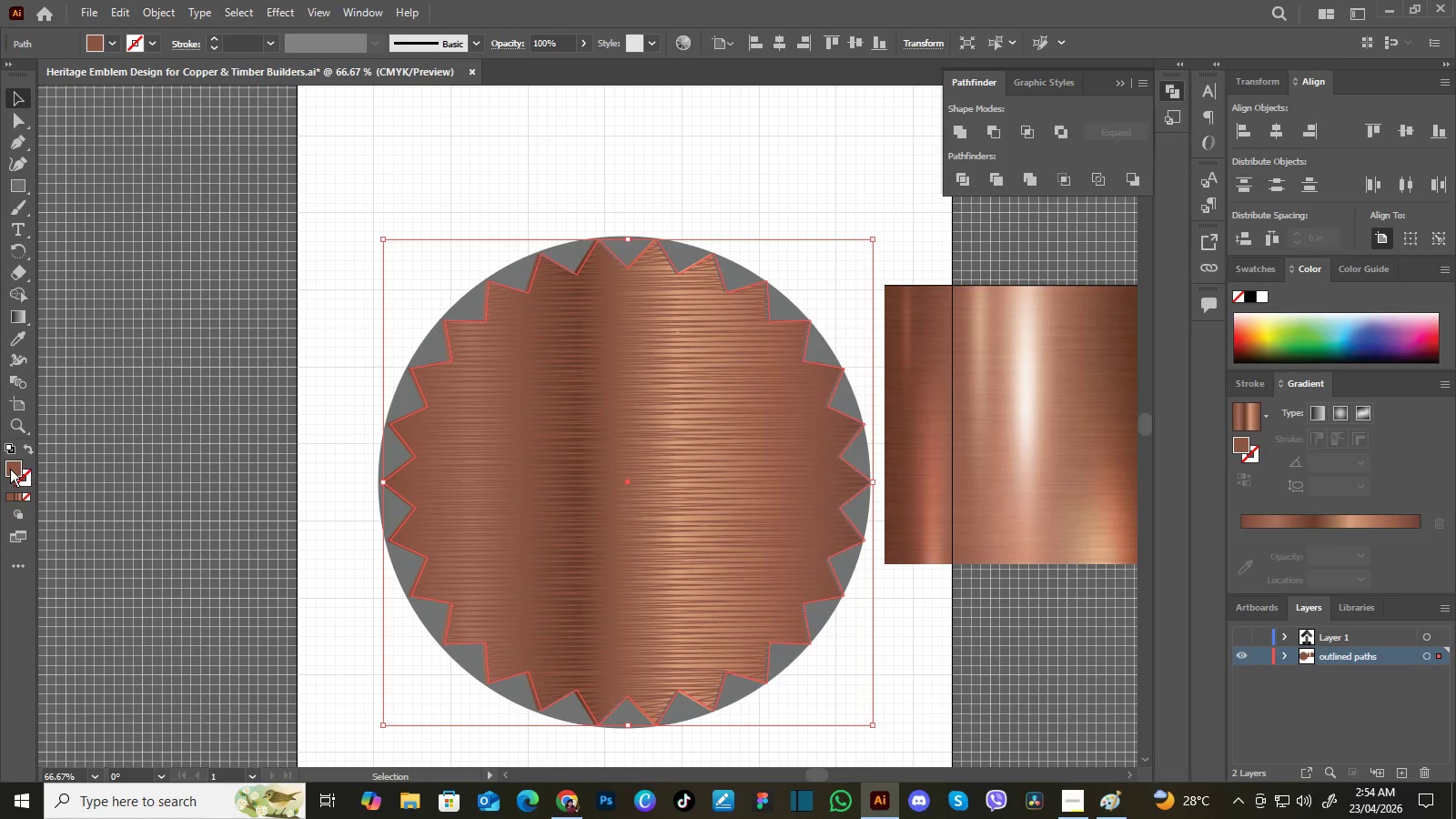 
double_click([10, 469])
 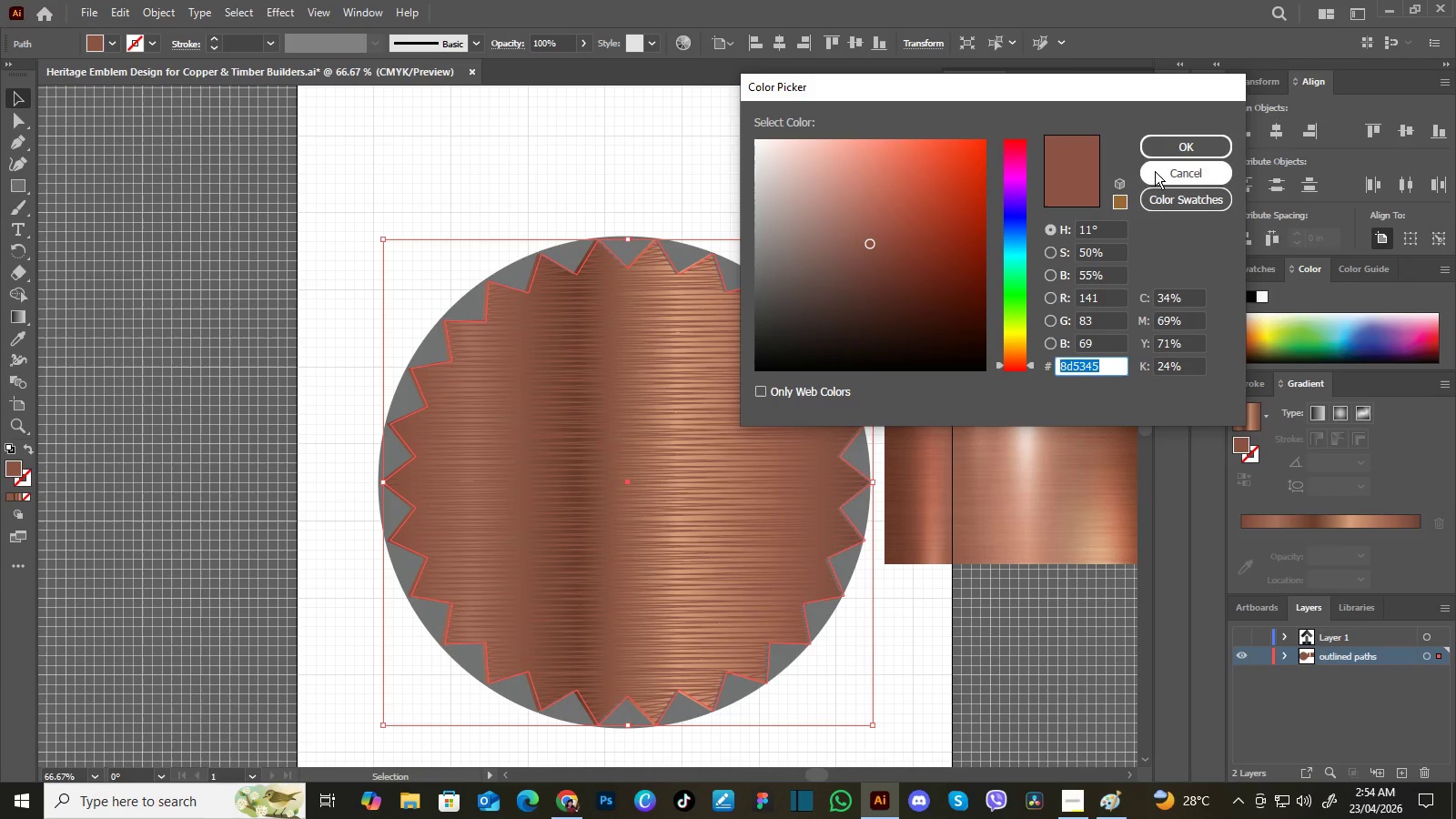 
left_click([1155, 171])
 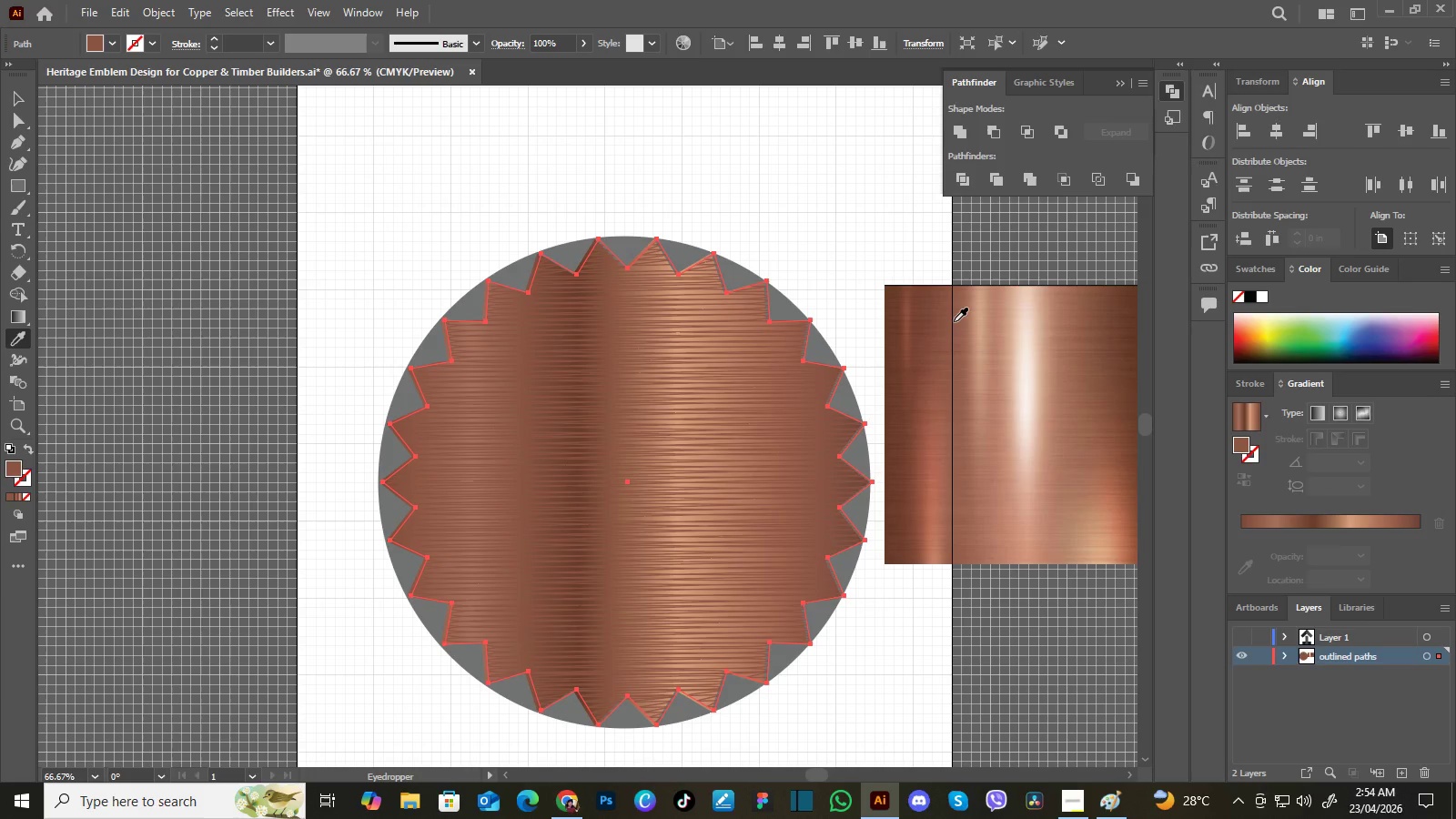 
key(I)
 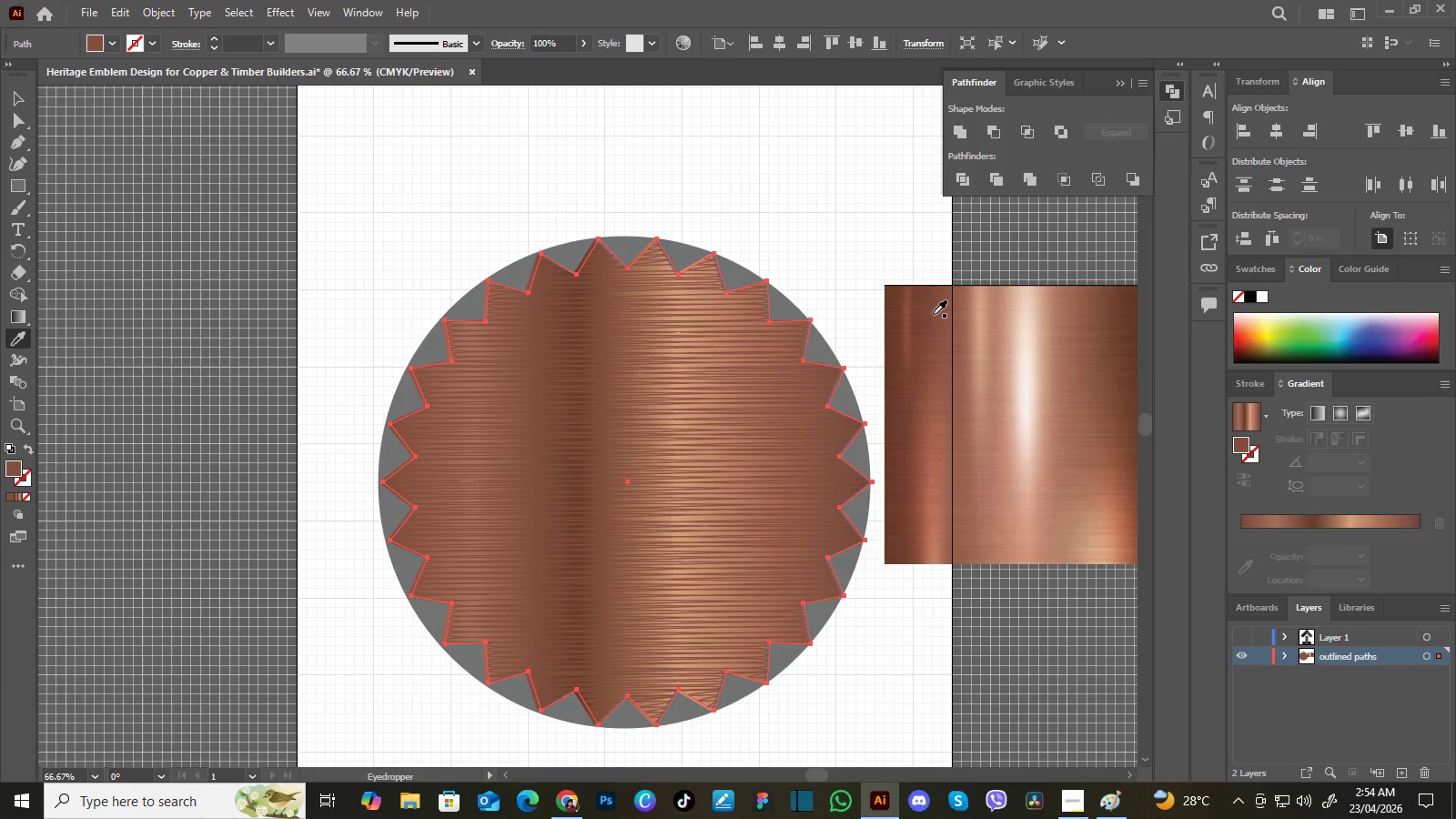 
left_click([933, 314])
 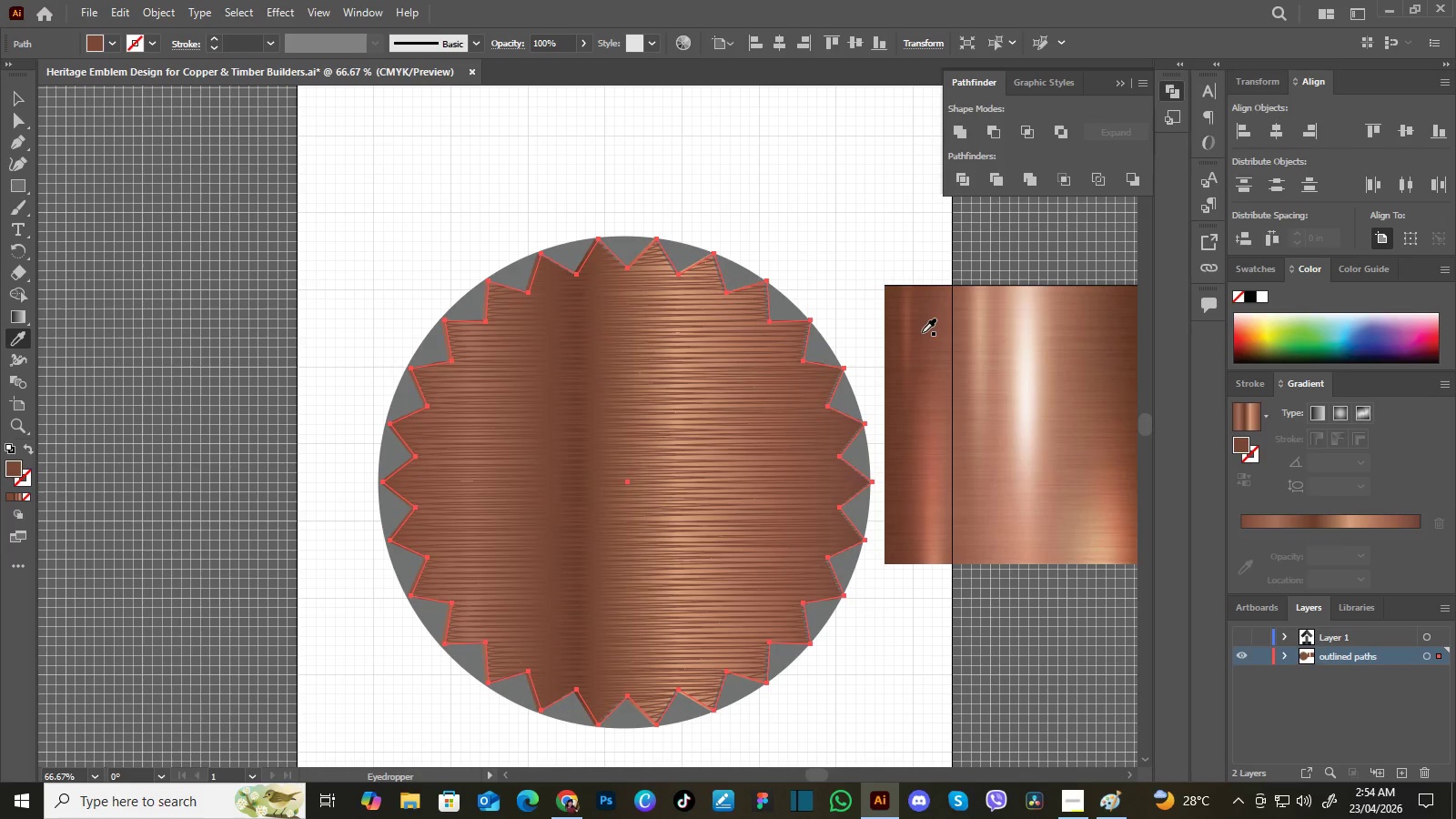 
left_click([922, 332])
 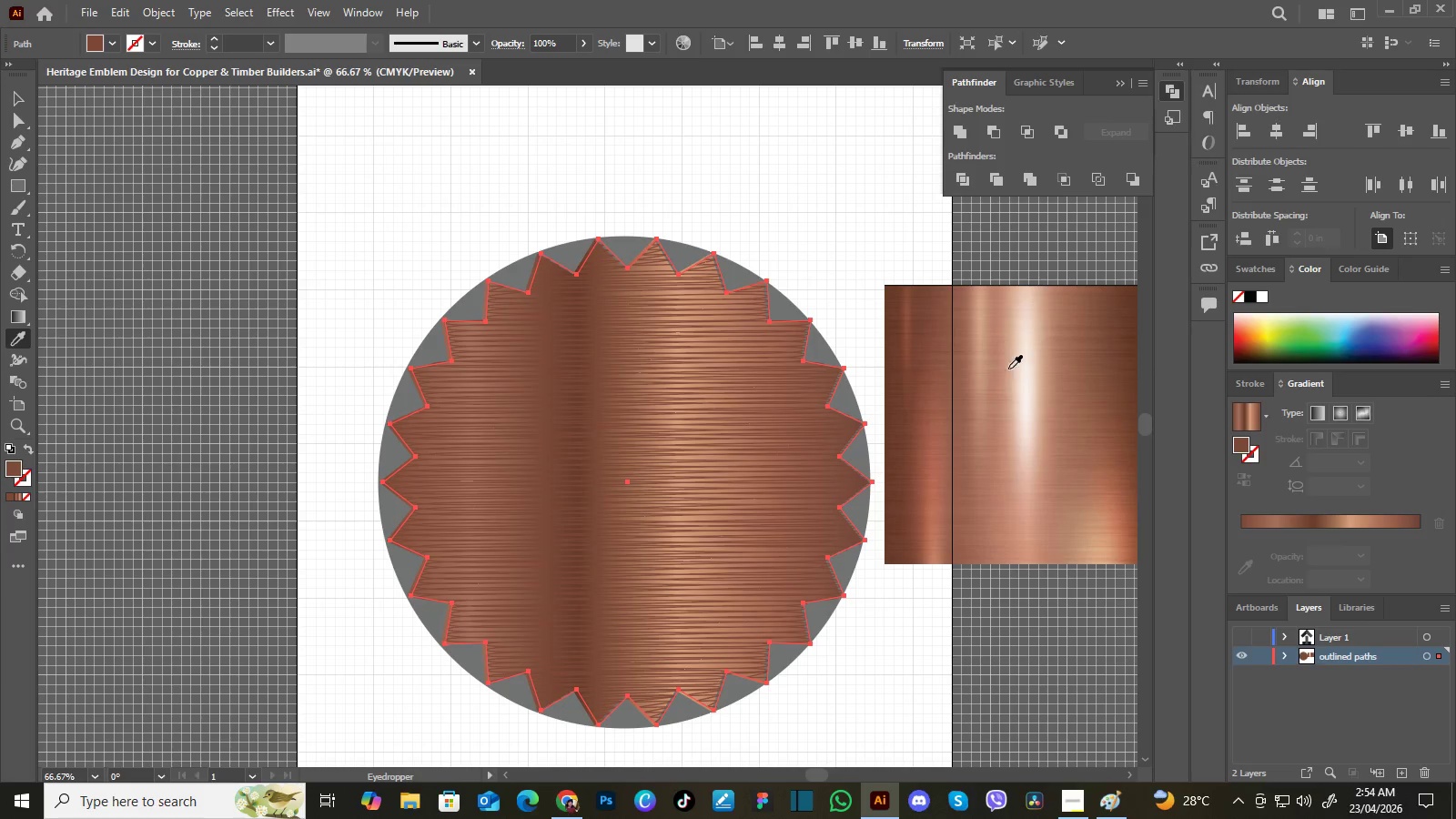 
left_click([920, 354])
 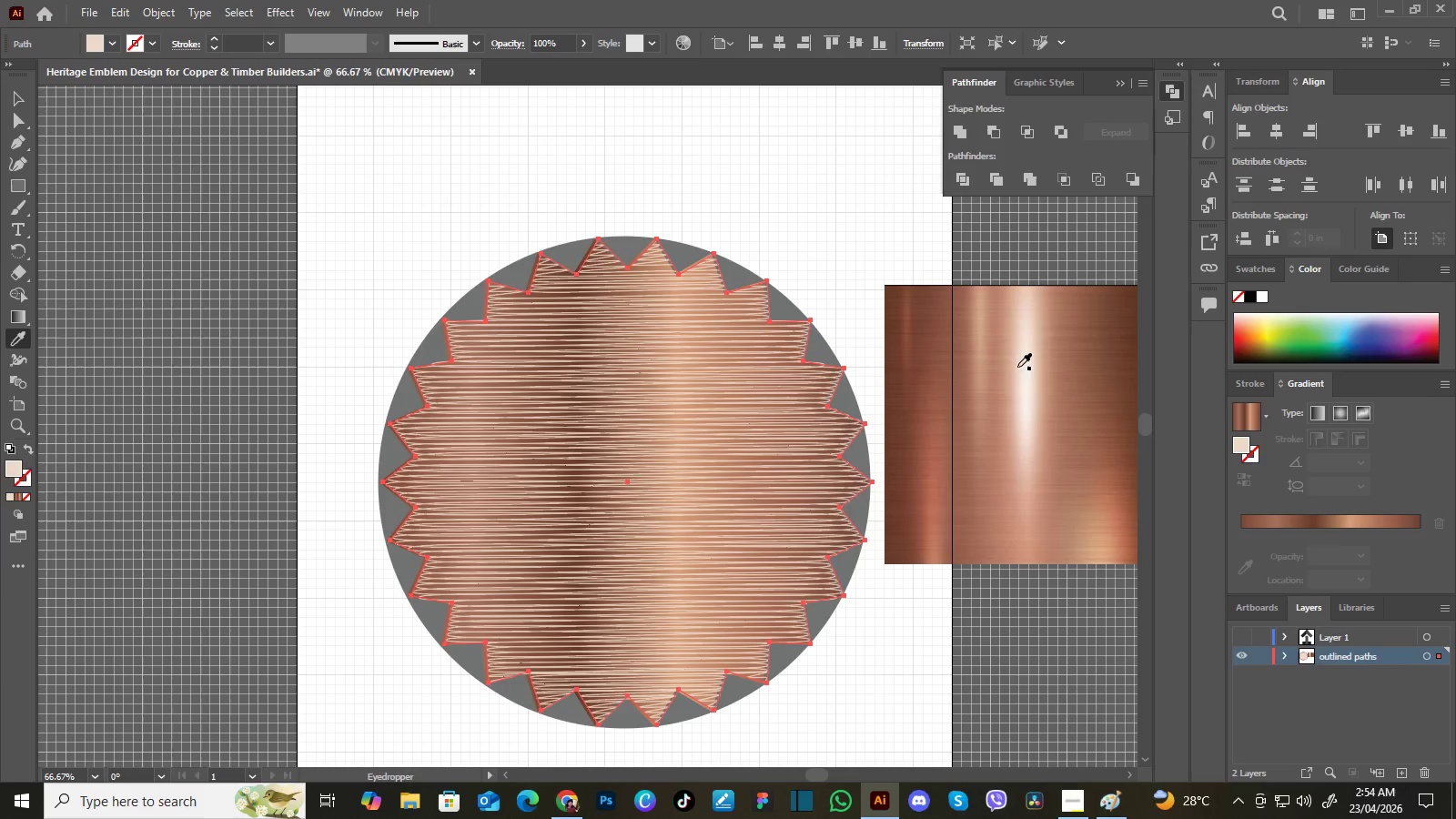 
left_click([1017, 367])
 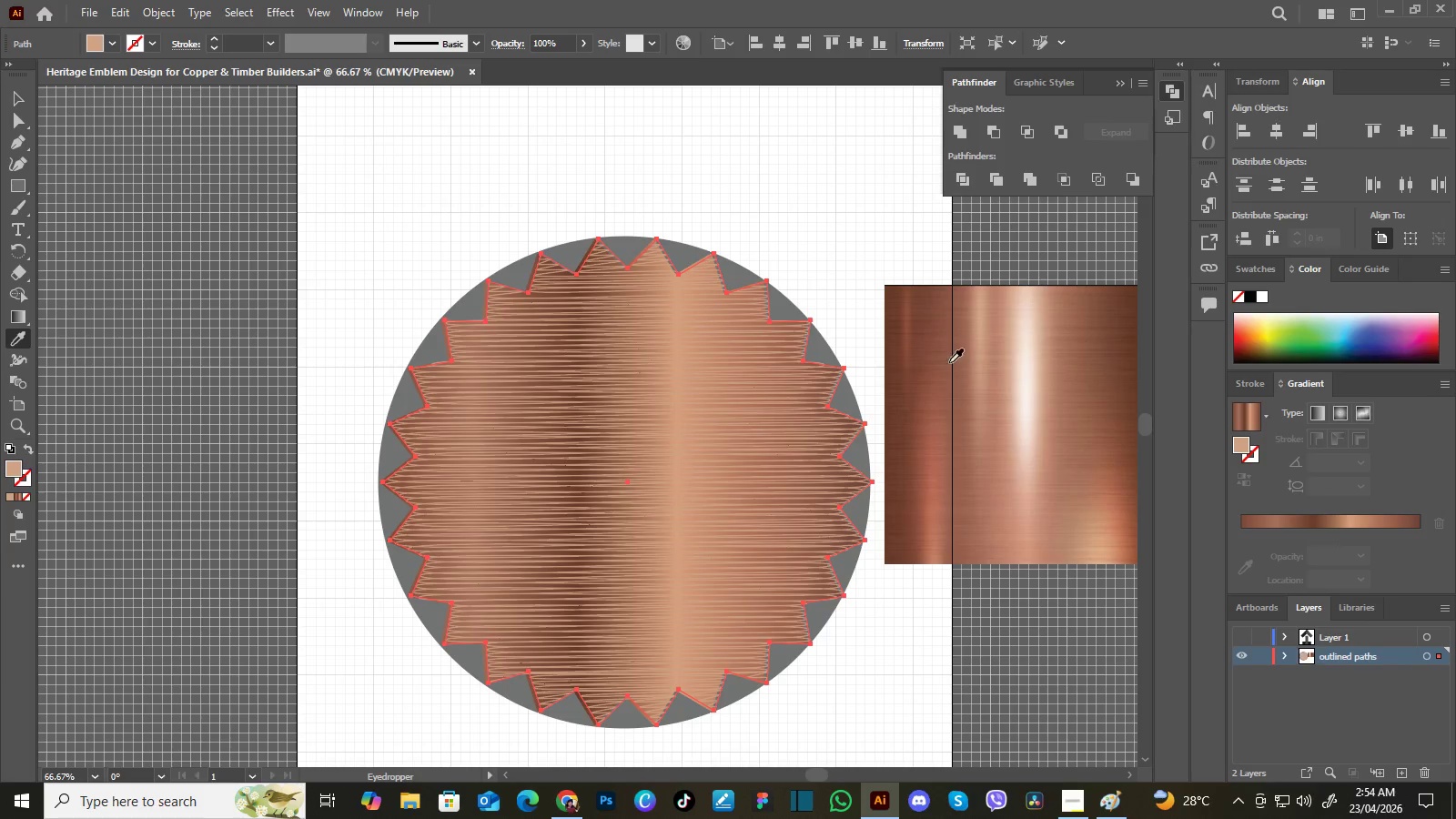 
left_click([979, 358])
 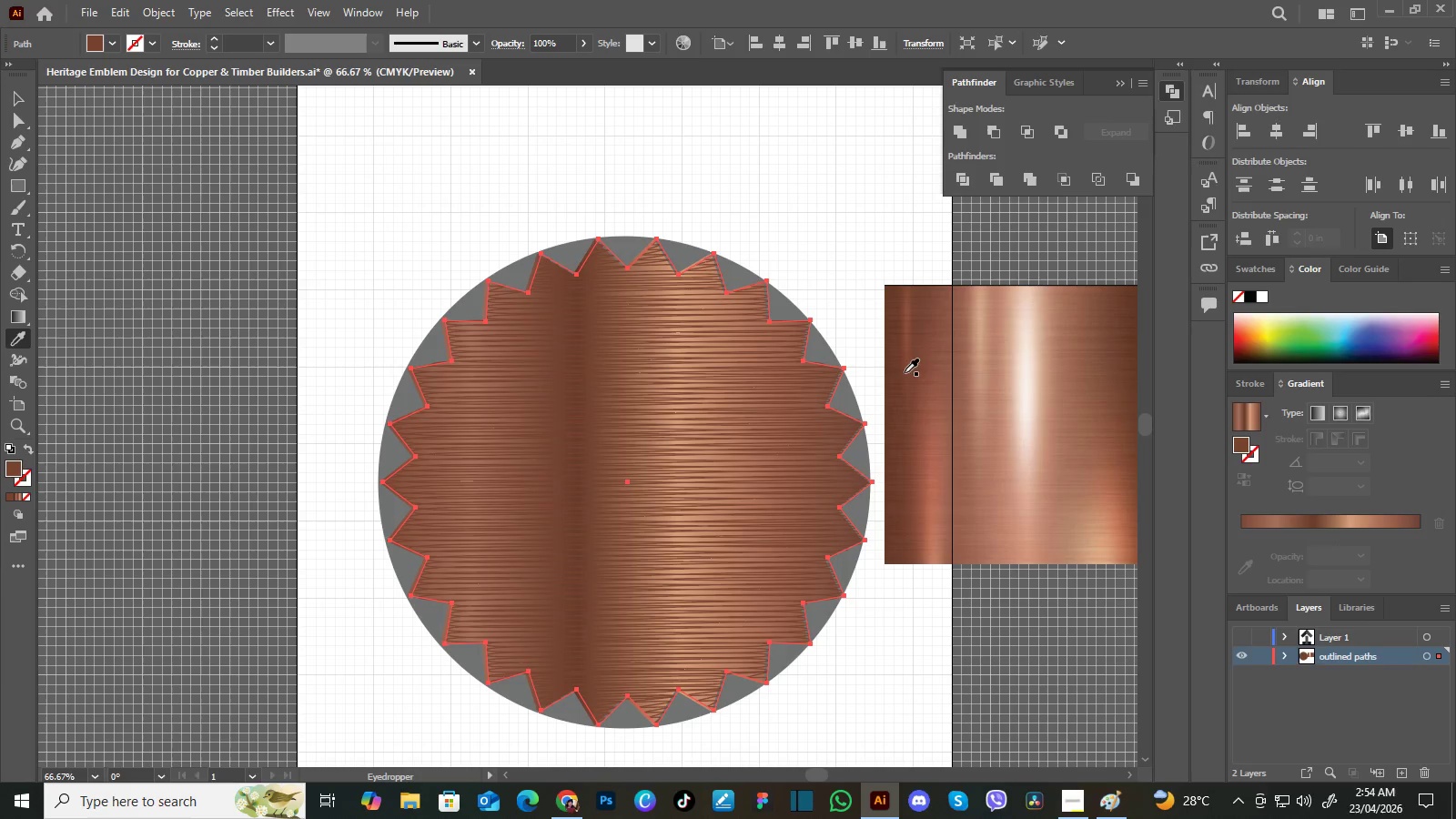 
double_click([905, 372])
 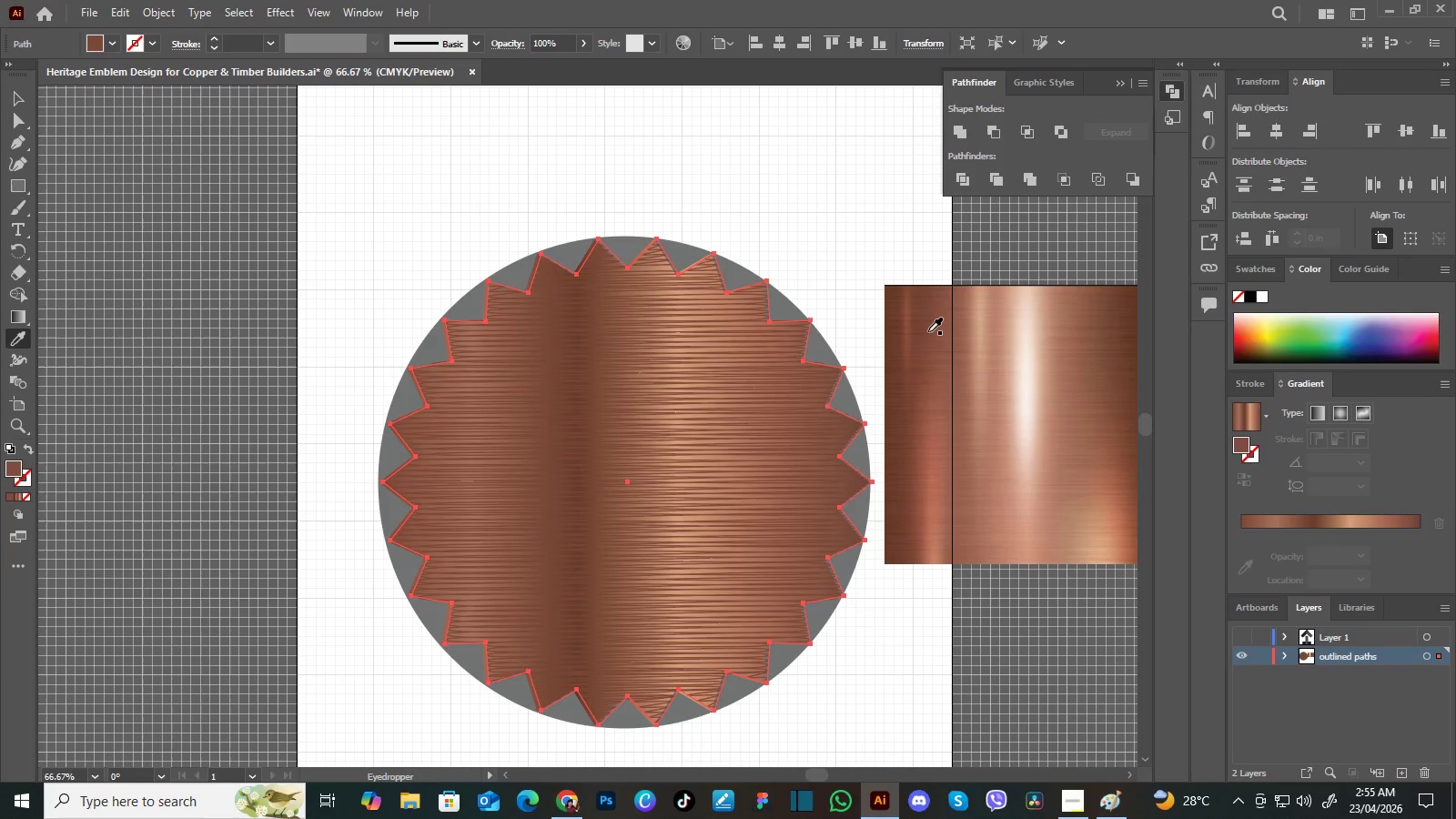 
double_click([928, 331])
 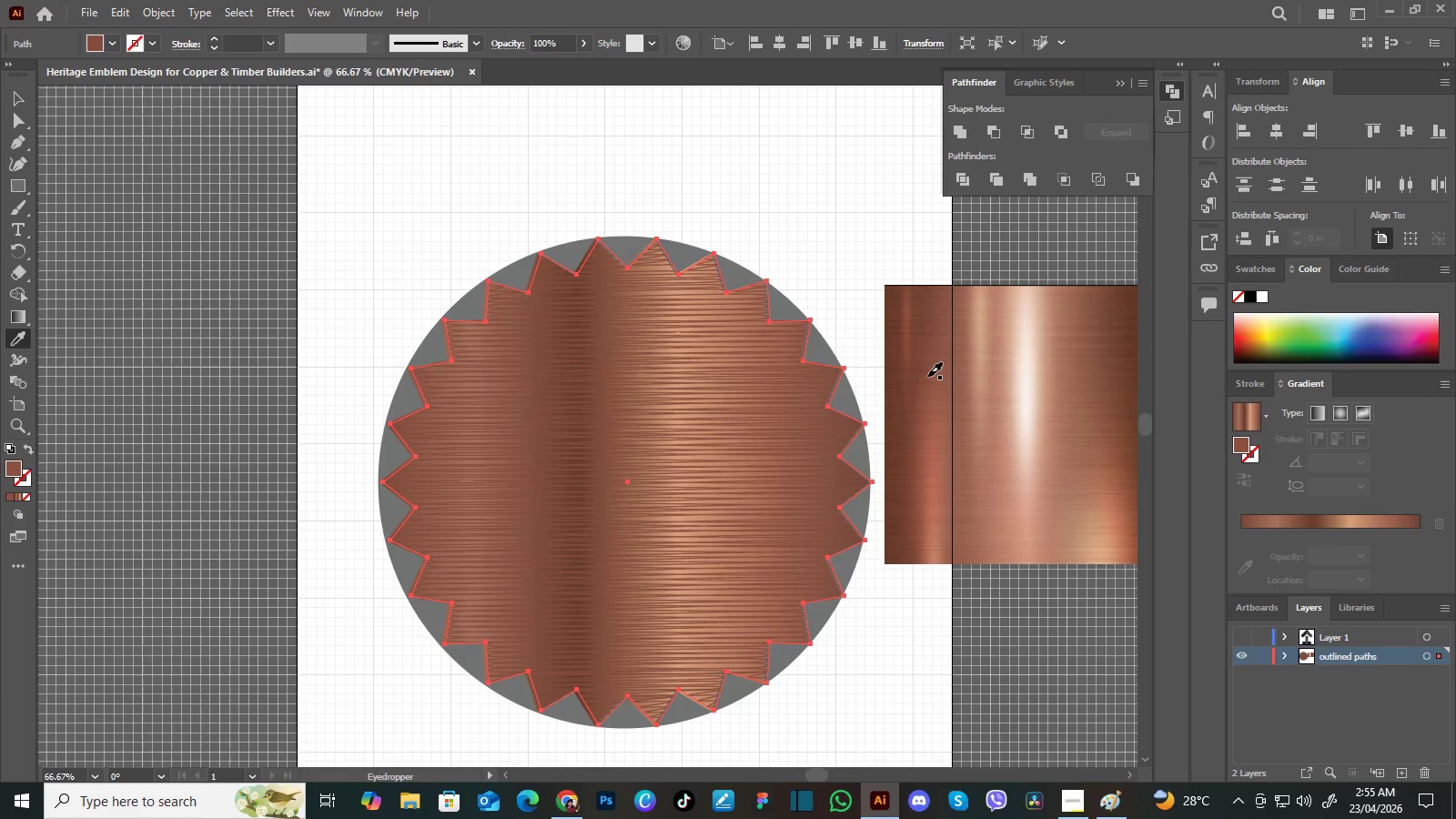 
left_click([928, 340])
 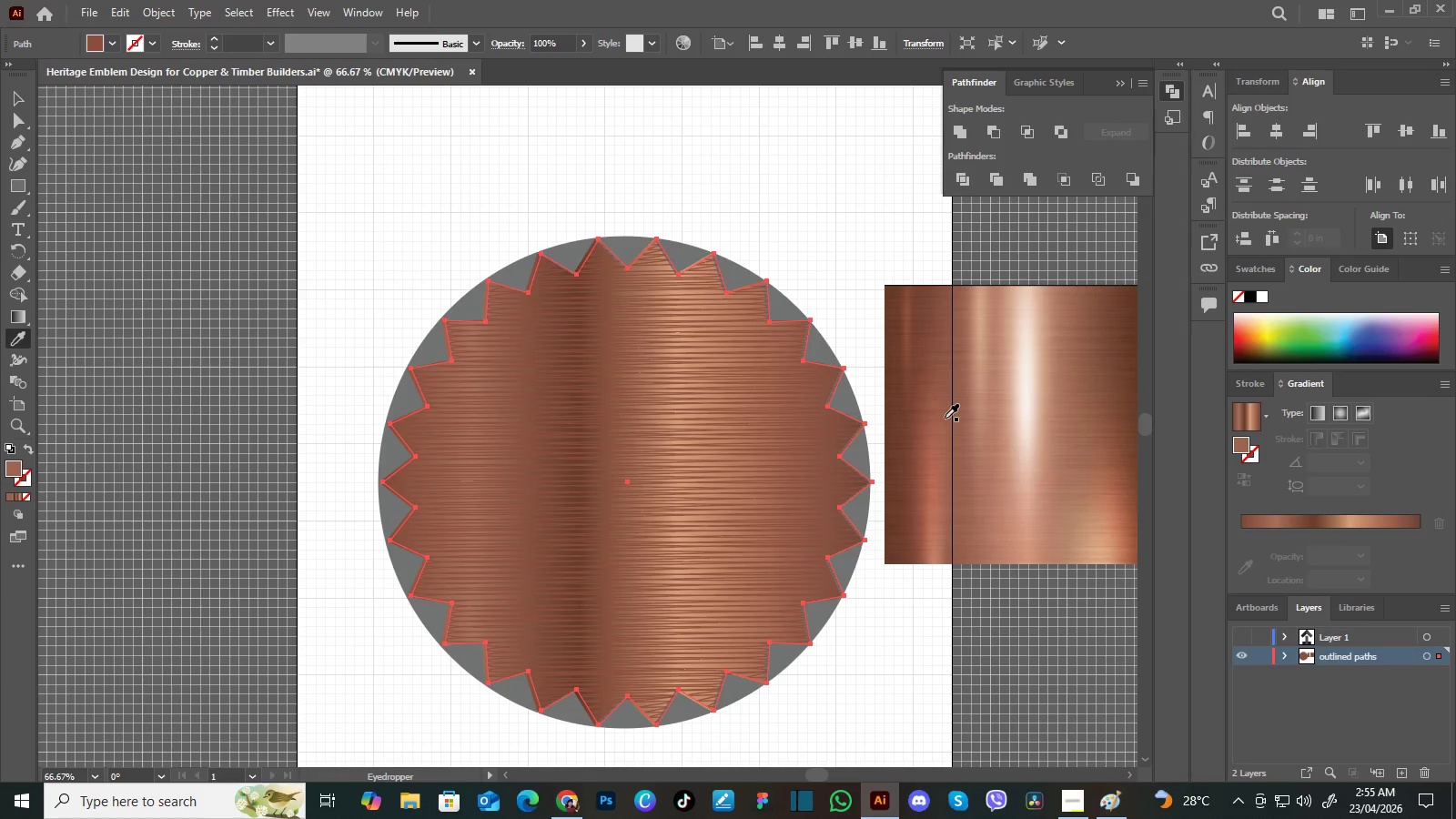 
double_click([928, 376])
 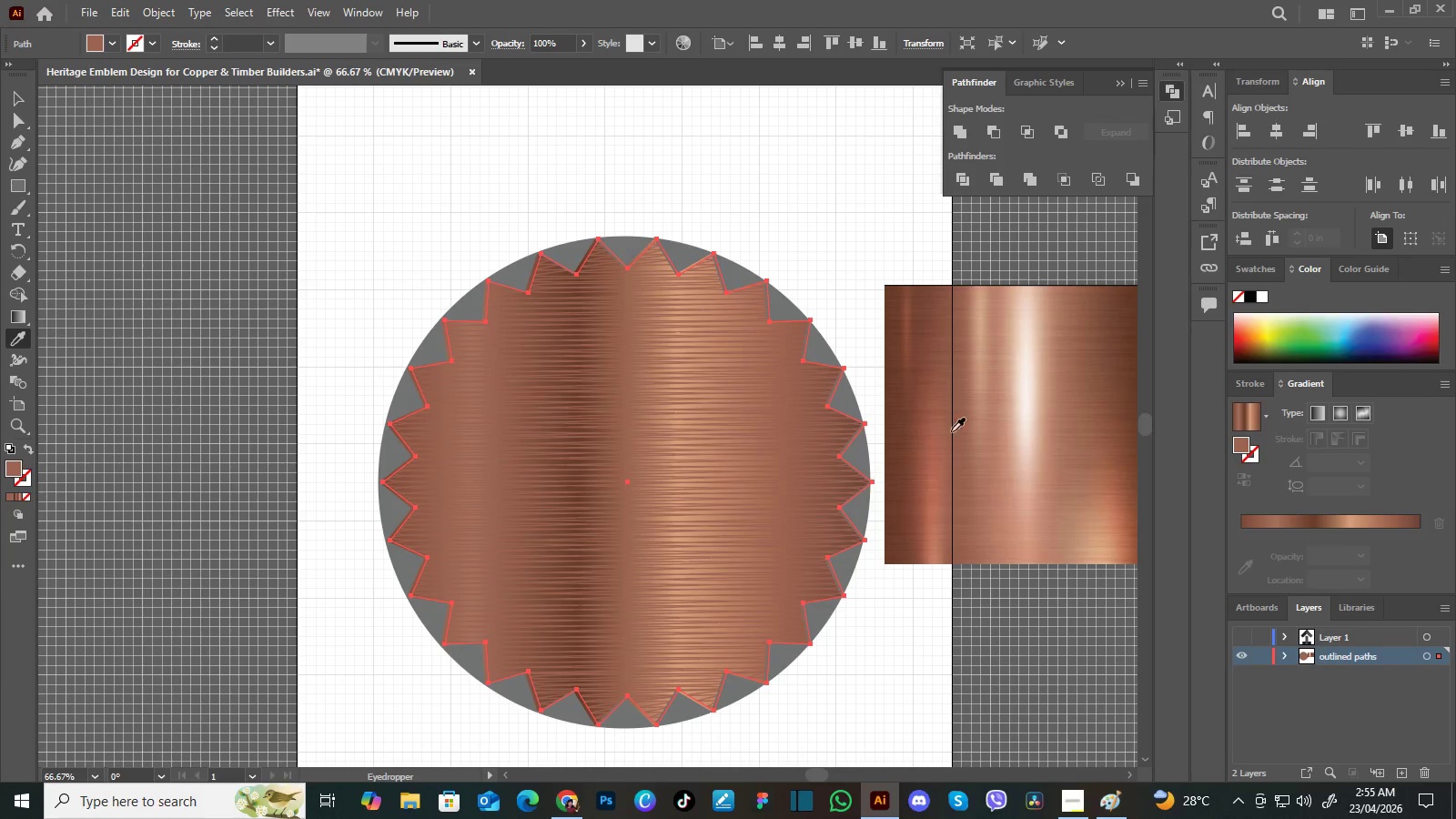 
triple_click([956, 445])
 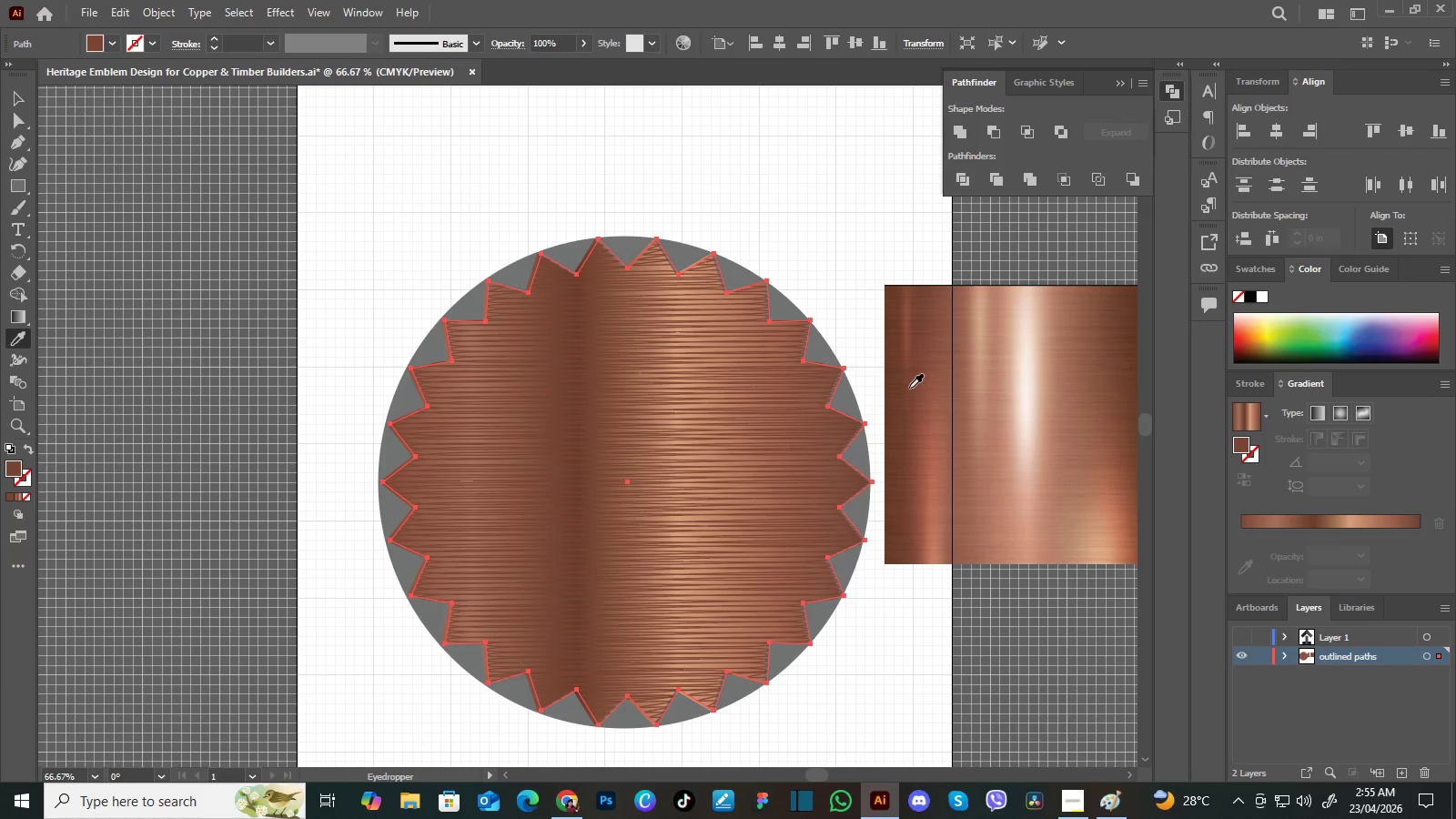 
double_click([910, 395])
 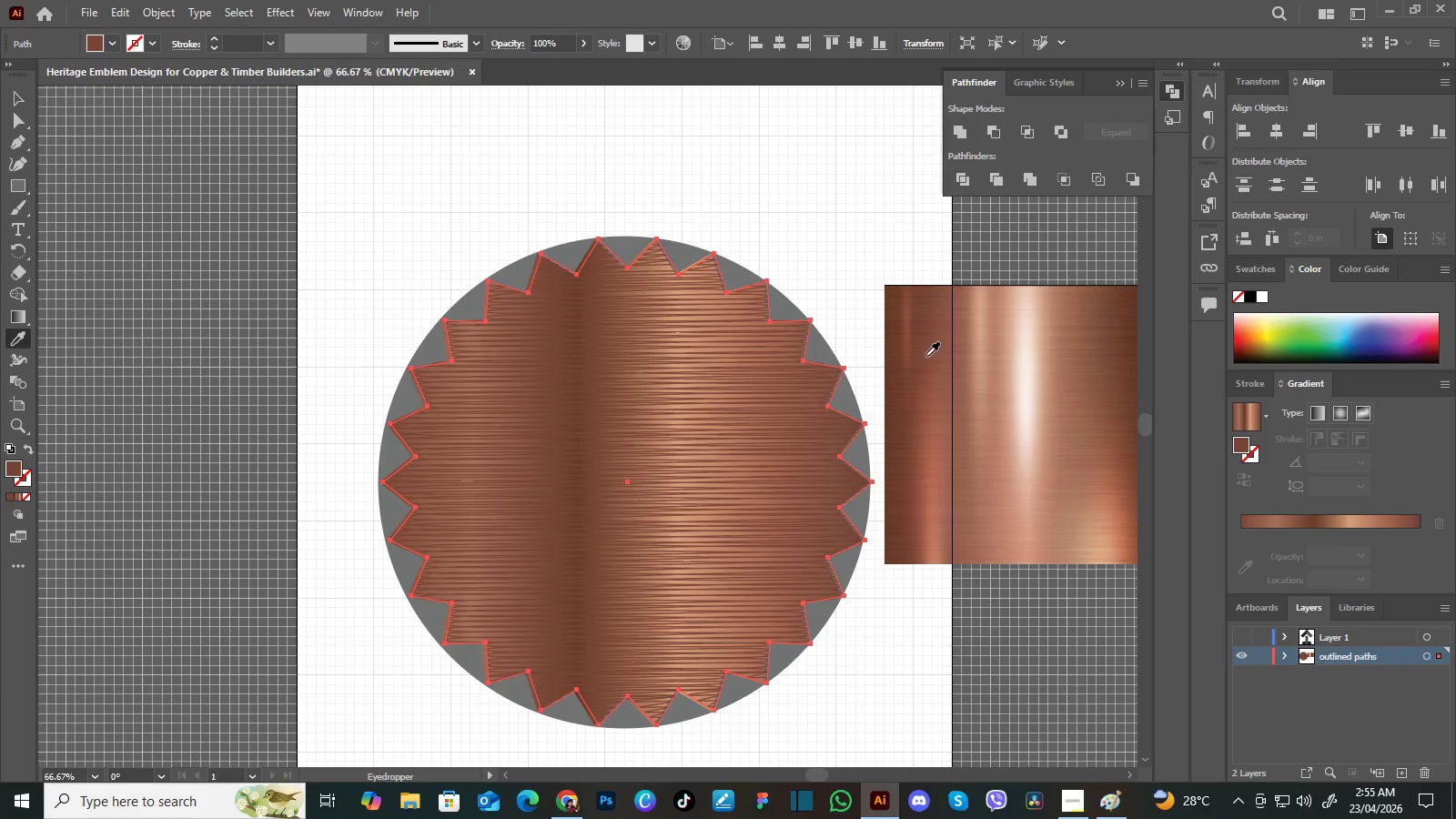 
left_click([914, 369])
 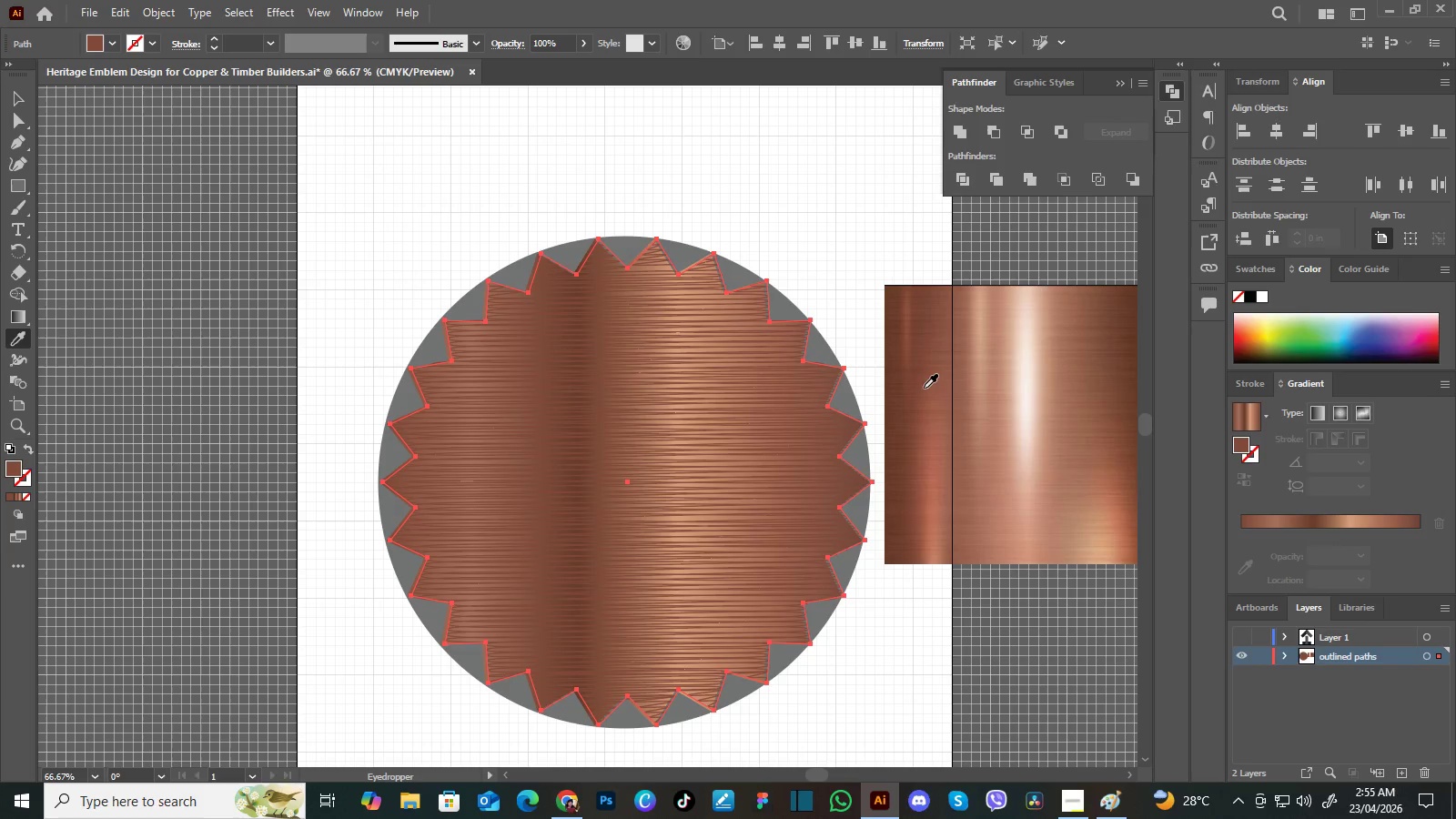 
left_click([926, 354])
 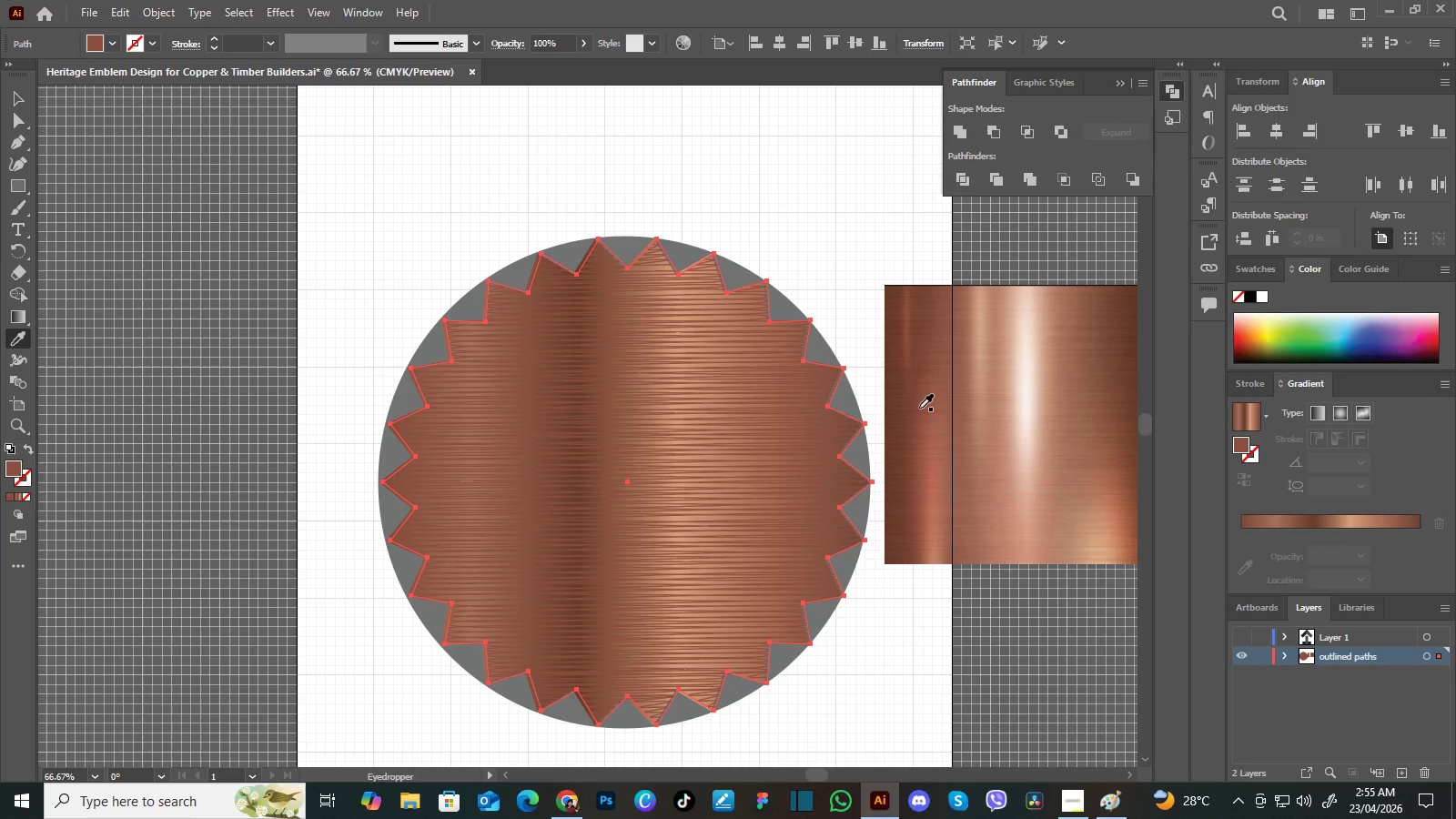 
left_click([919, 408])
 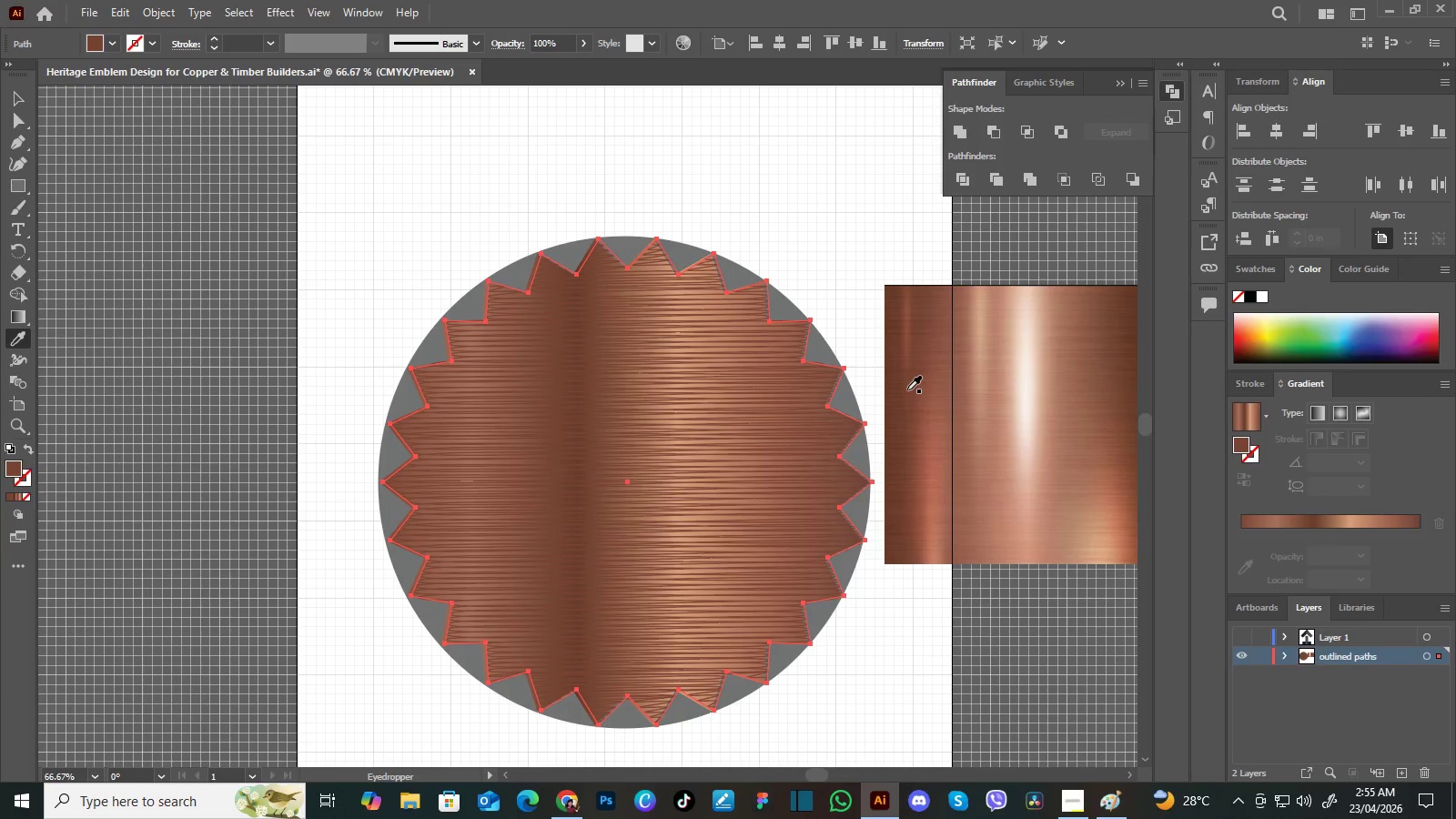 
double_click([907, 389])
 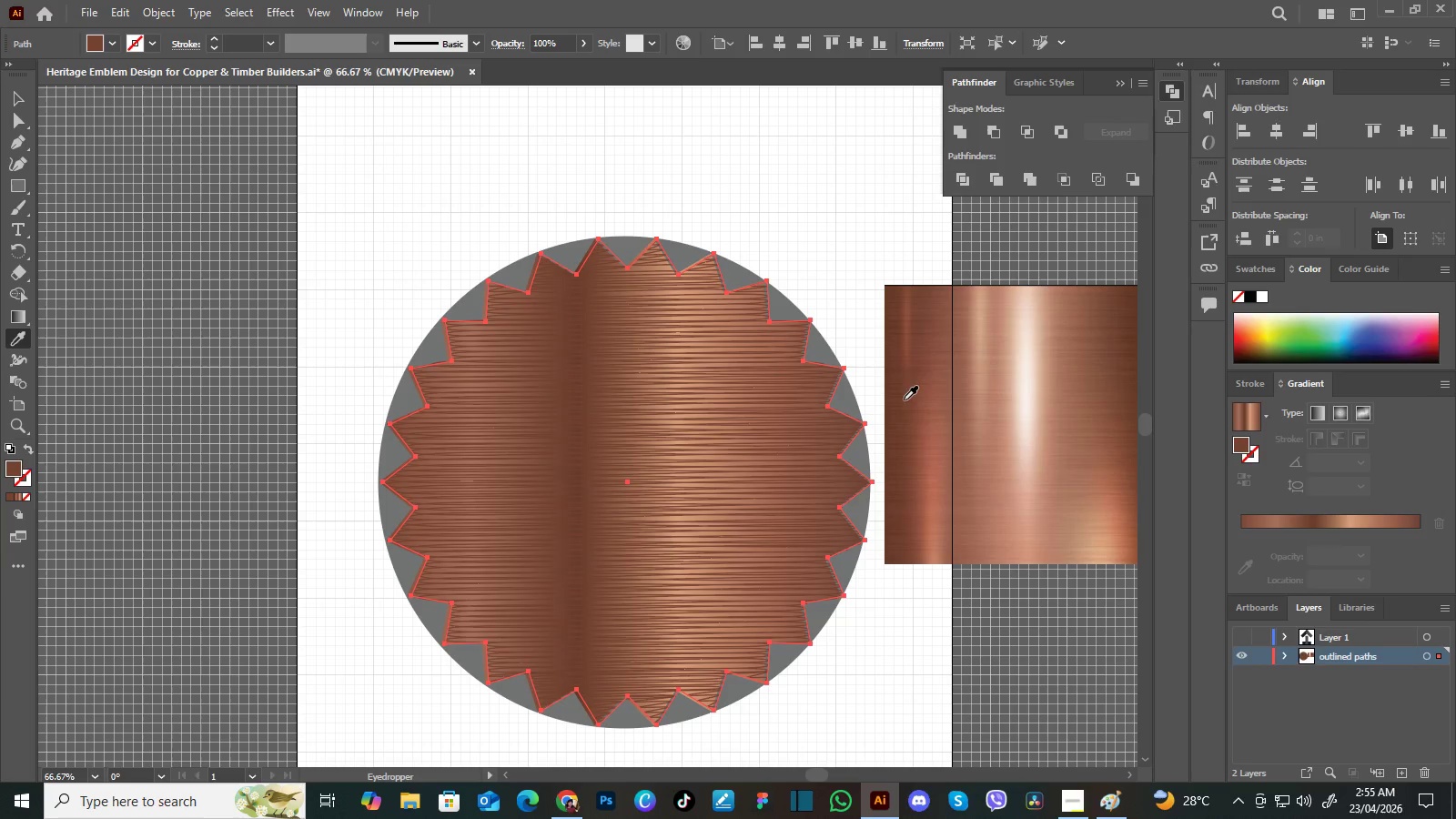 
left_click([904, 406])
 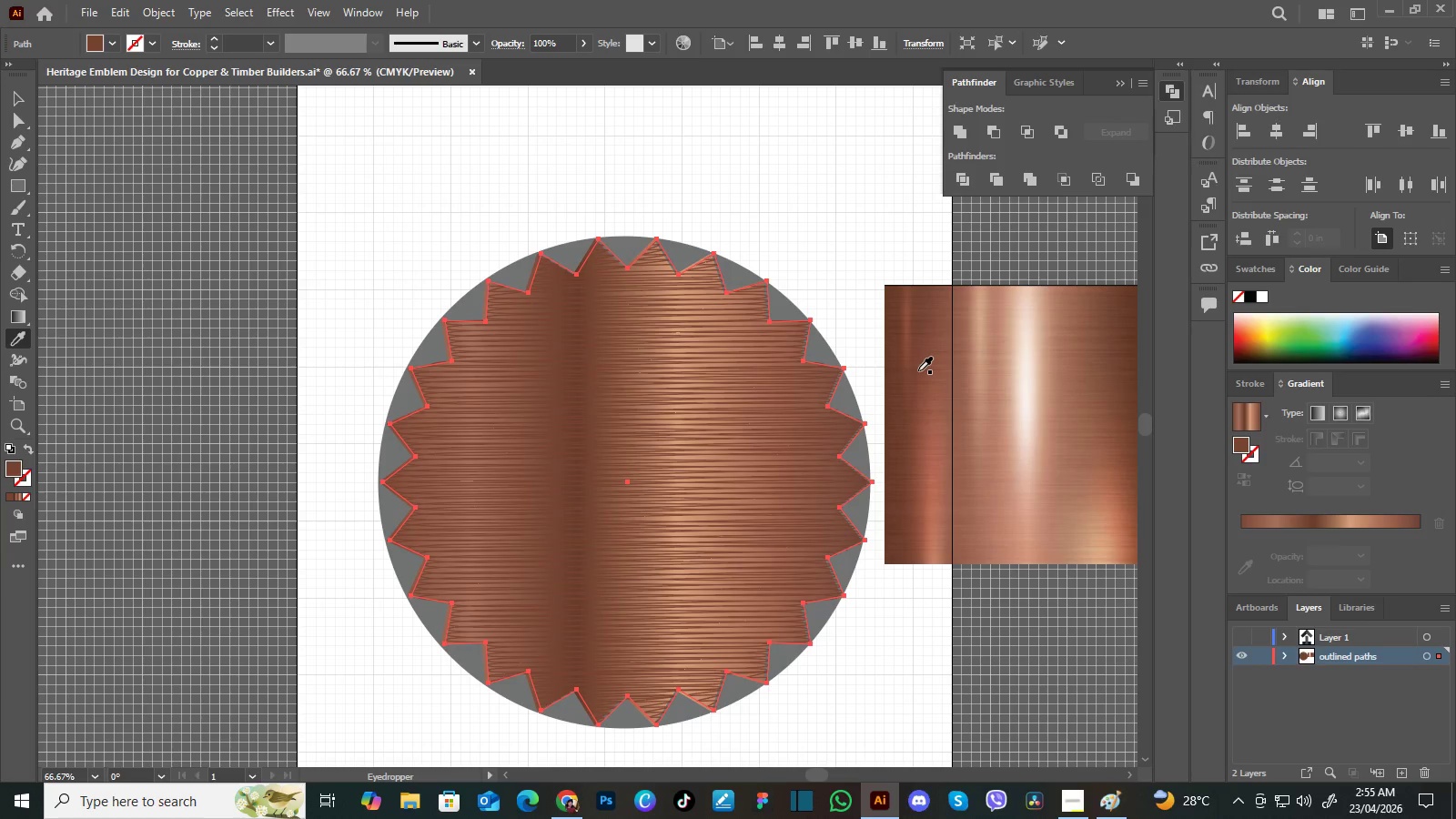 
left_click([918, 370])
 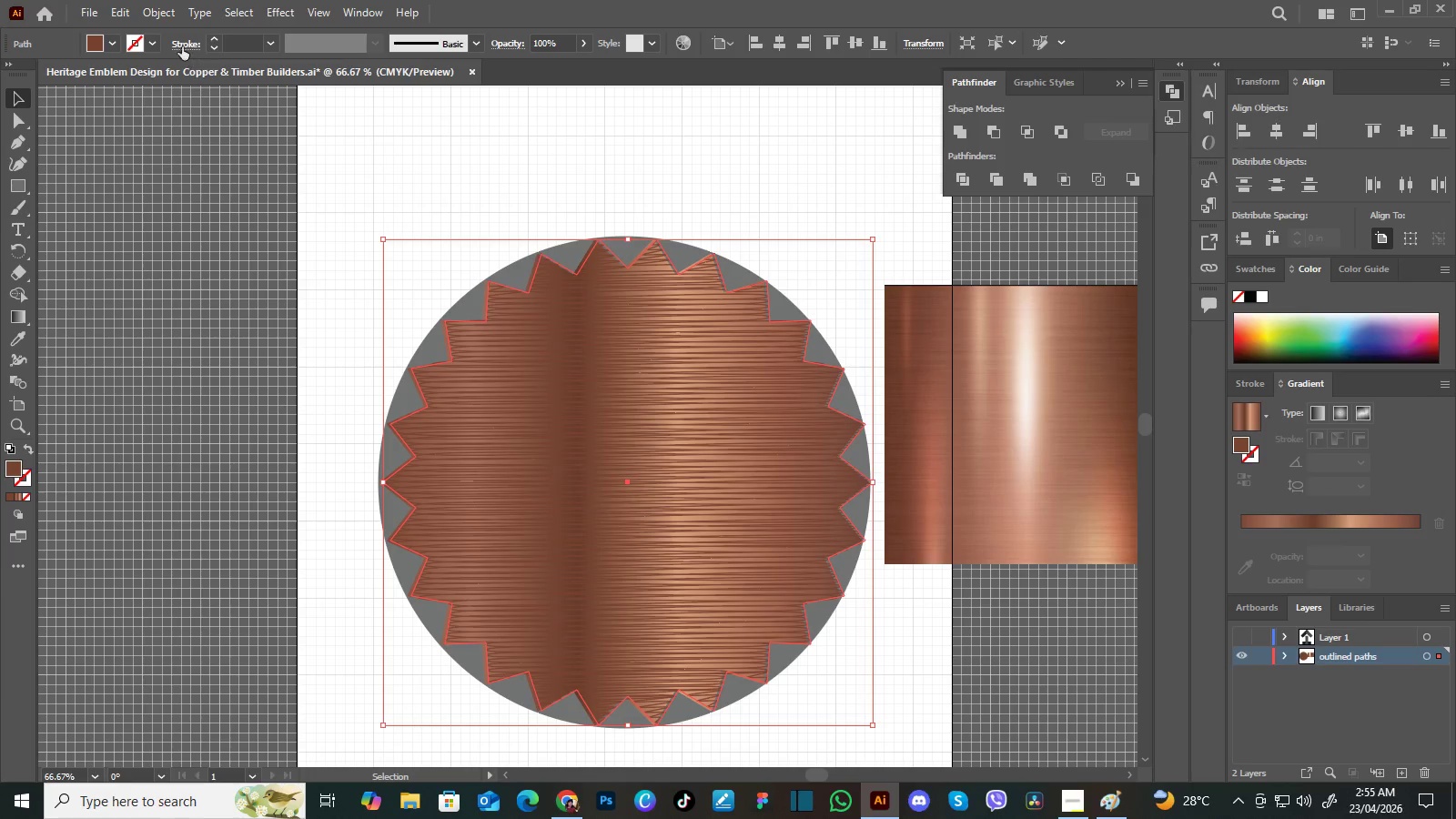 
left_click([167, 14])
 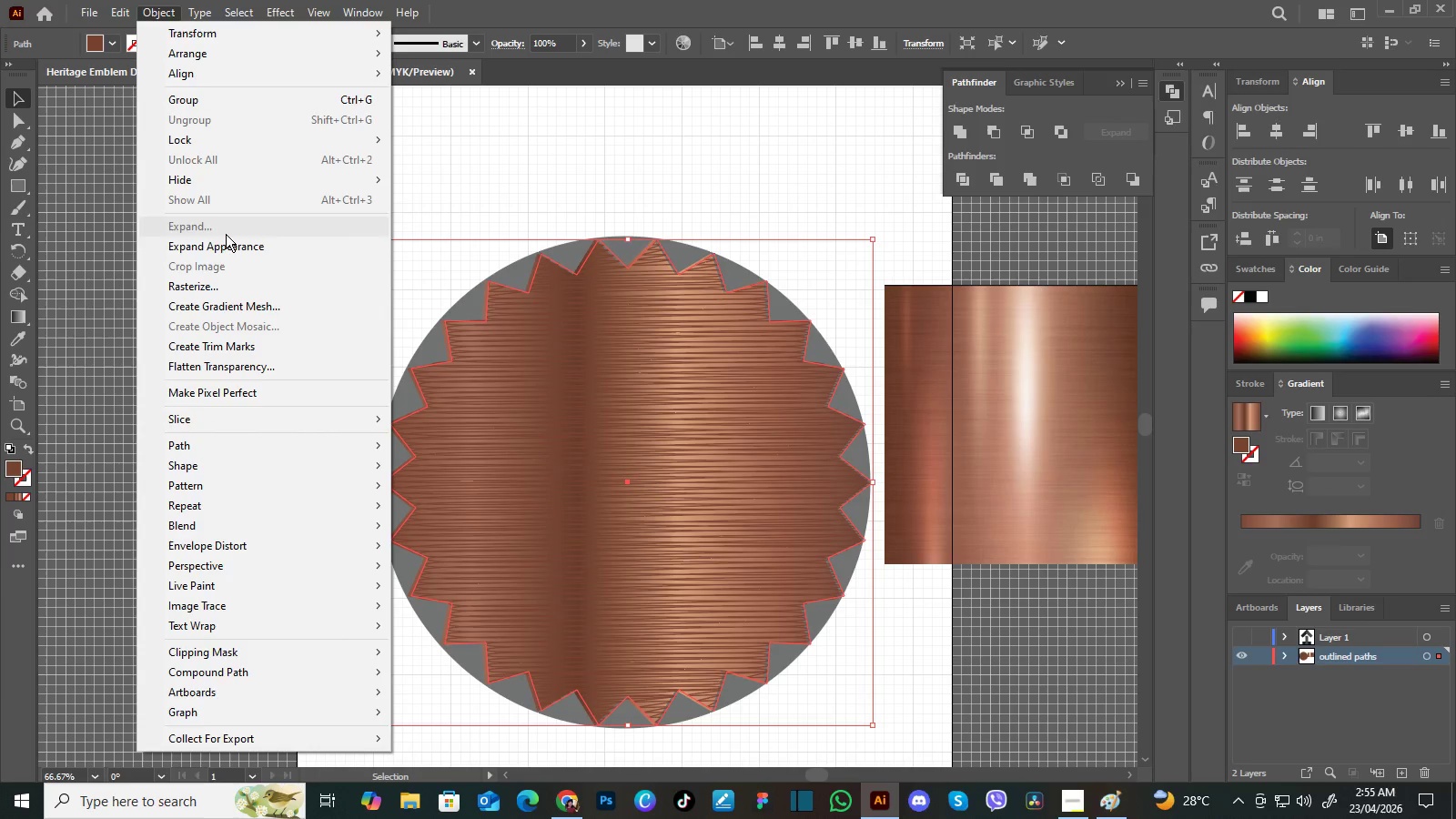 
wait(5.17)
 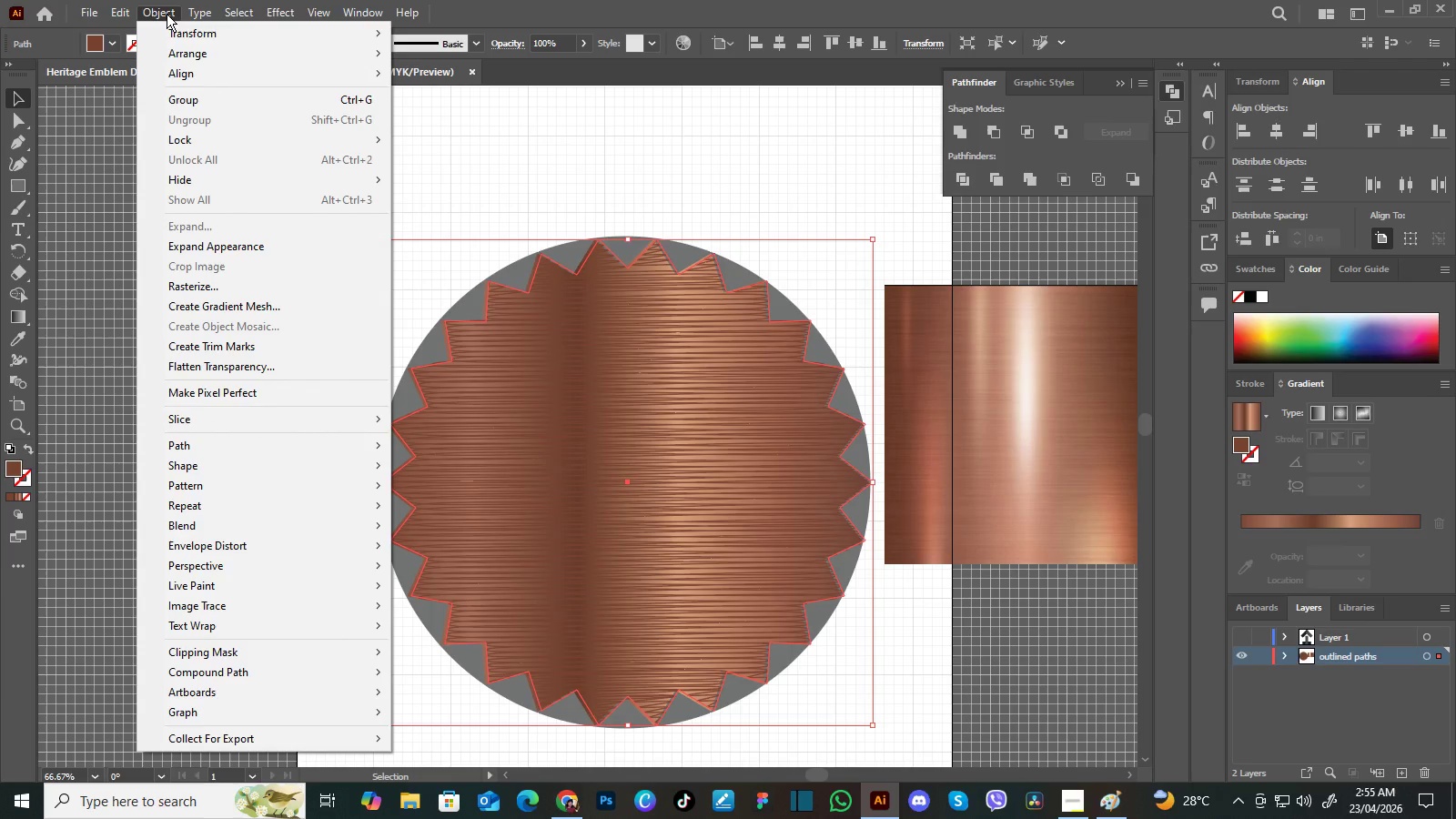 
left_click([227, 246])
 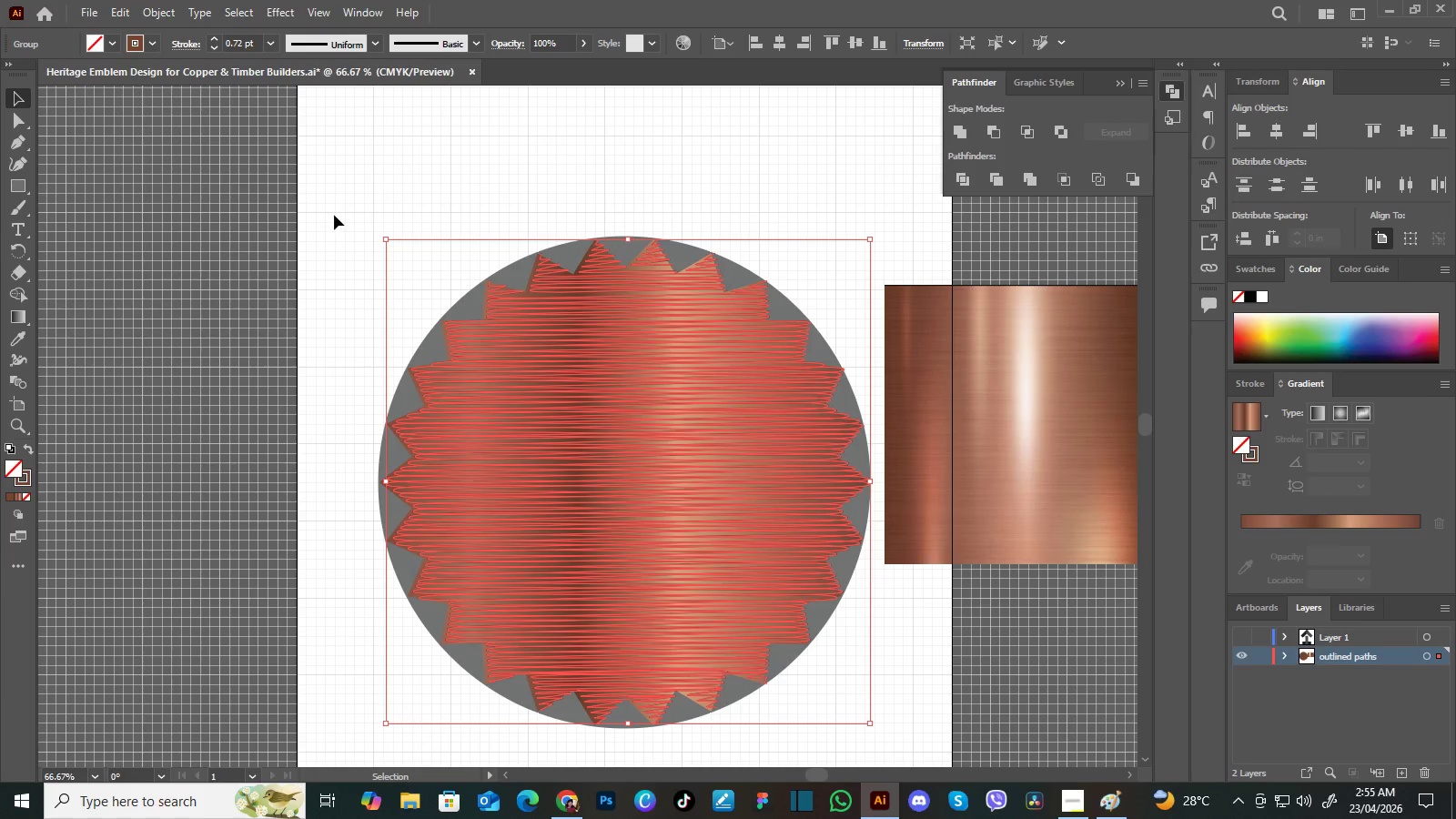 
left_click([334, 215])
 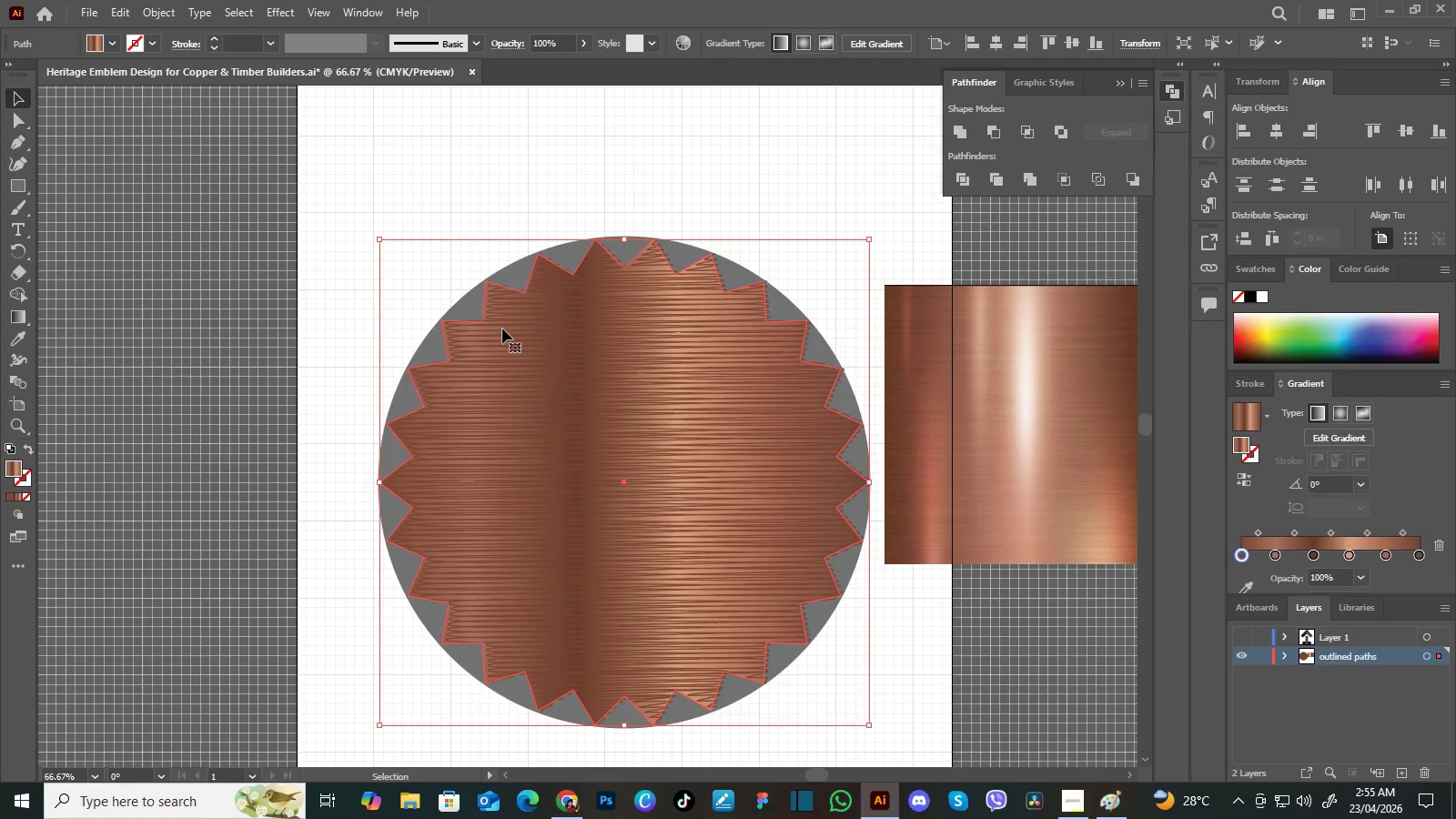 
left_click([502, 329])
 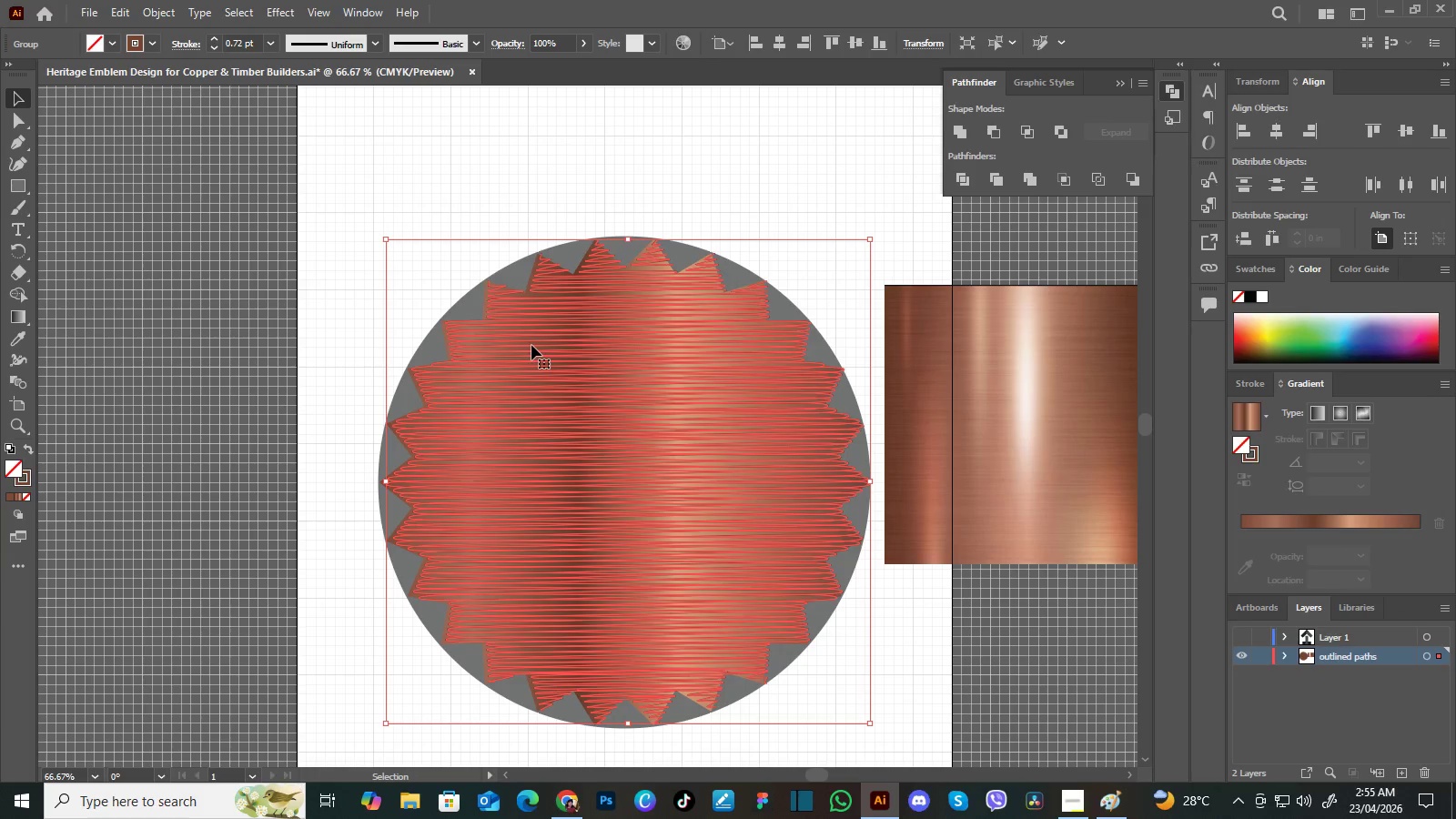 
left_click([531, 345])
 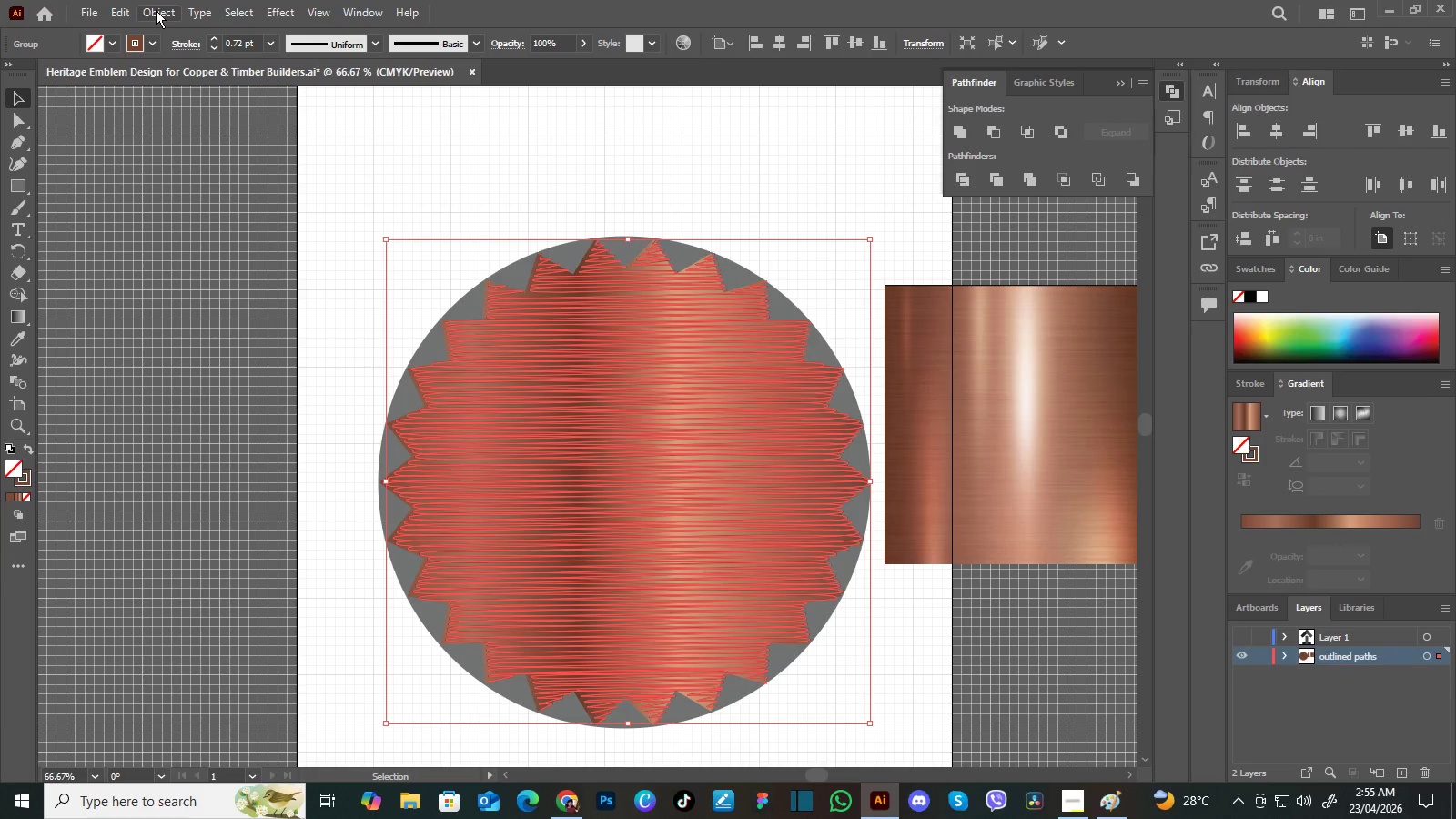 
wait(8.02)
 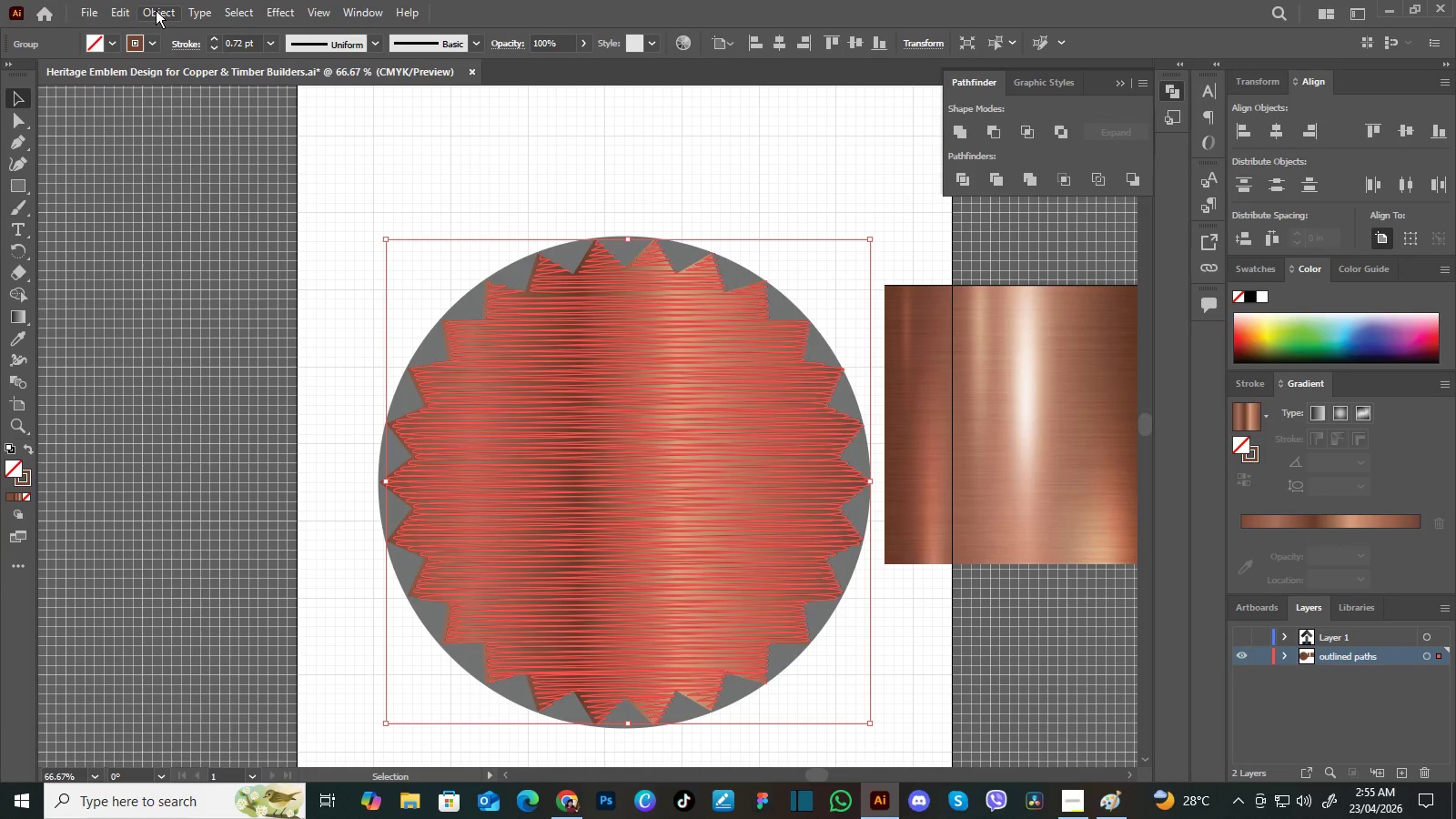 
left_click([27, 448])
 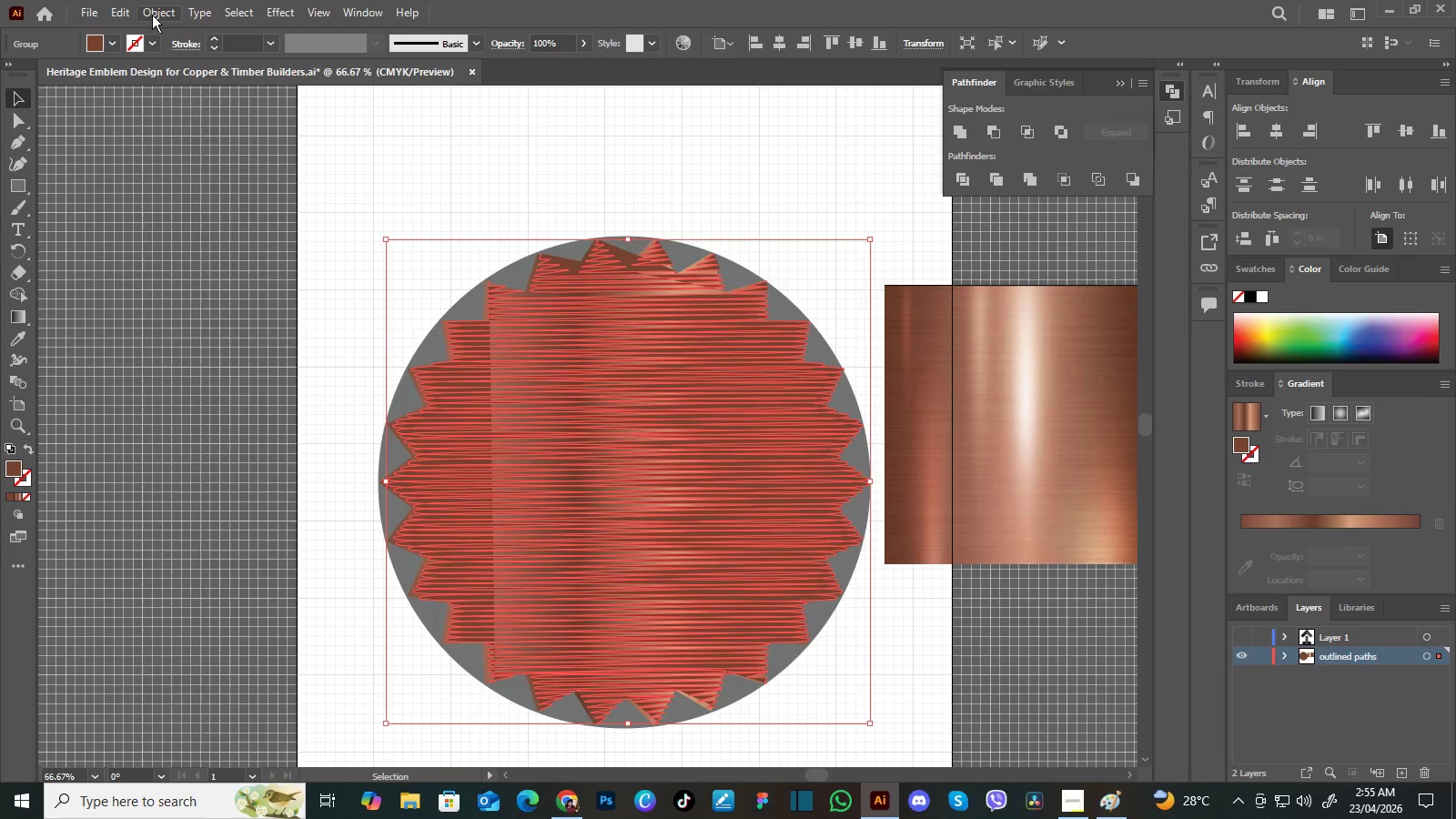 
left_click([152, 15])
 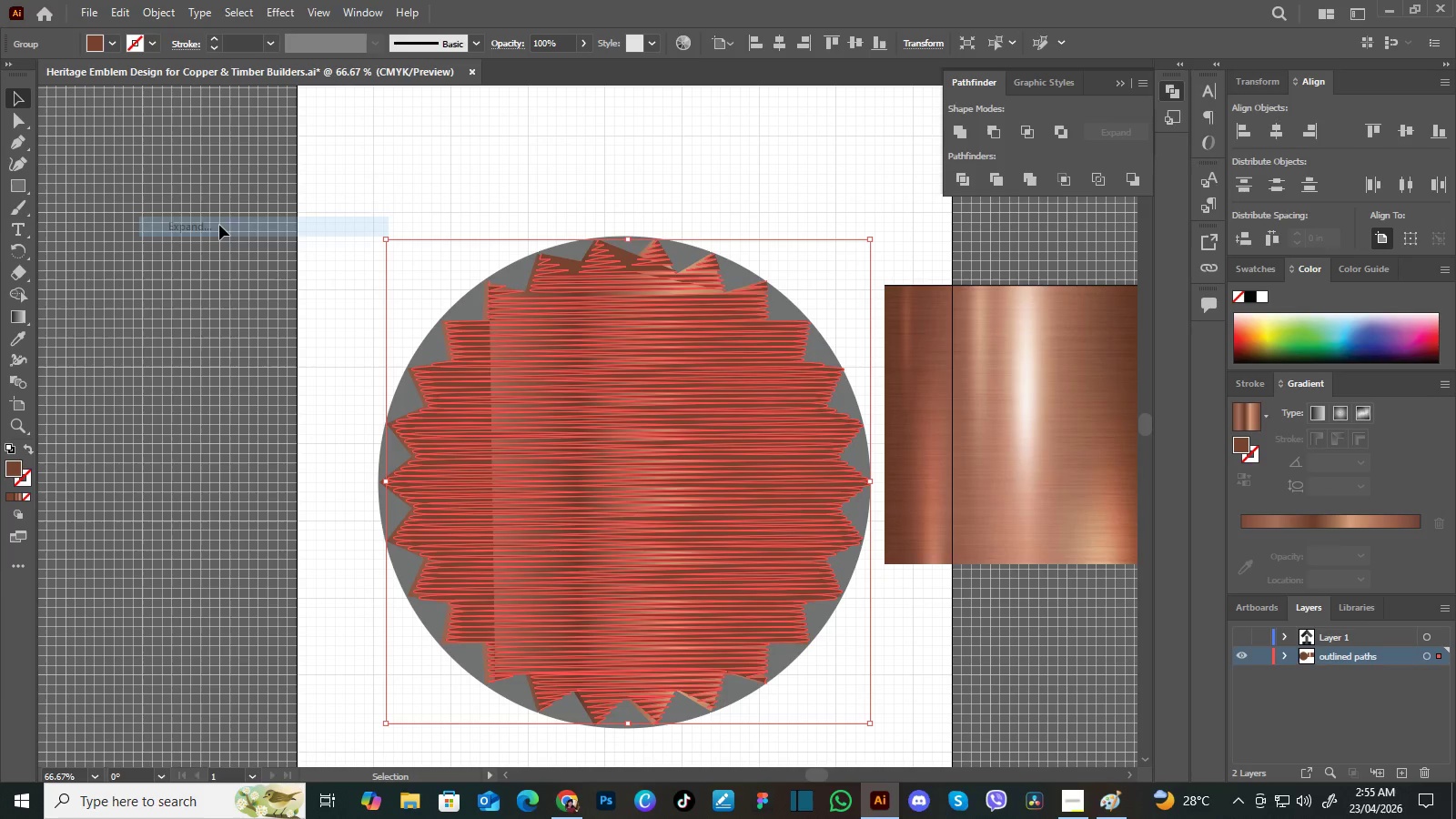 
left_click([219, 225])
 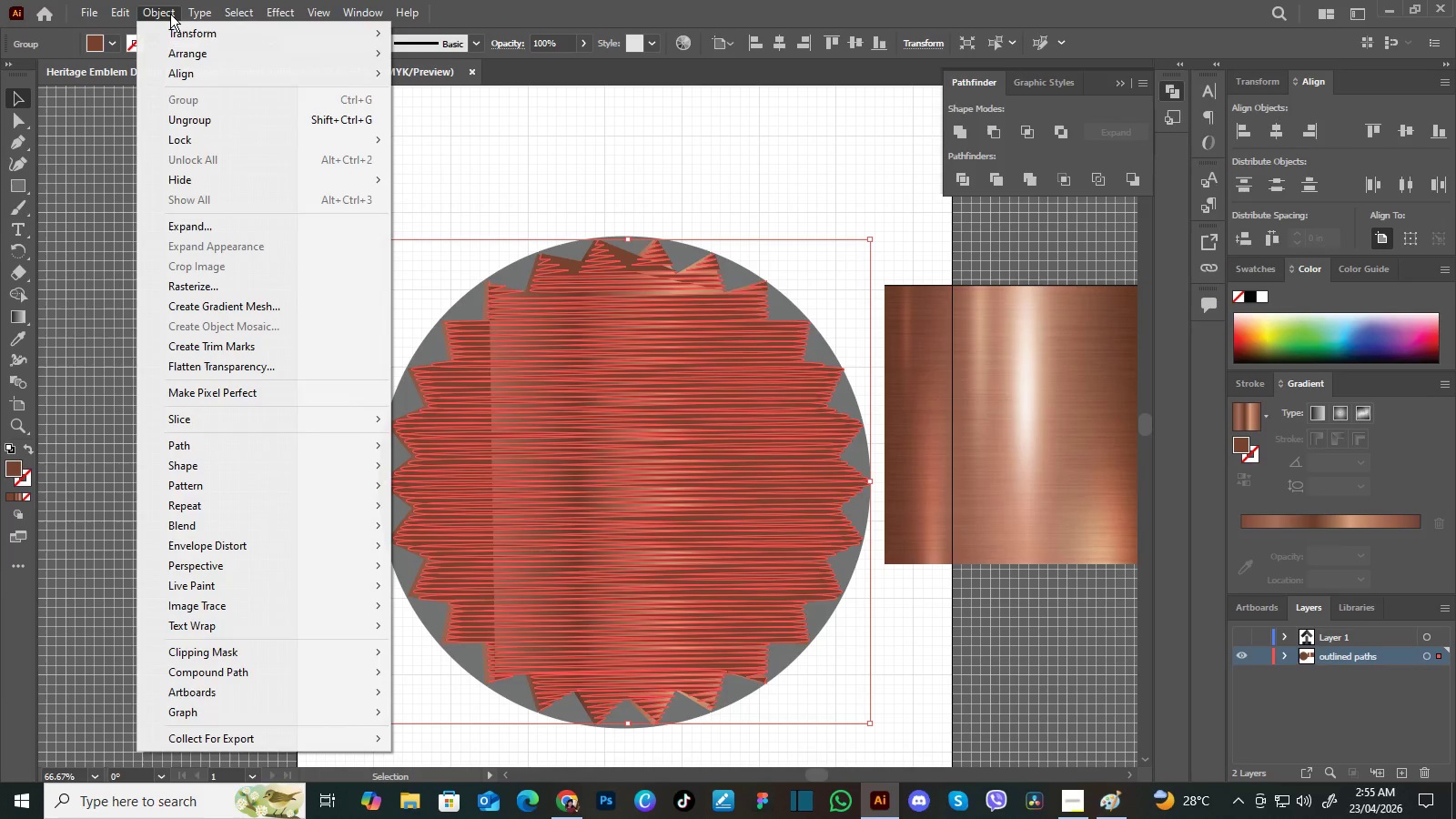 
left_click([170, 14])
 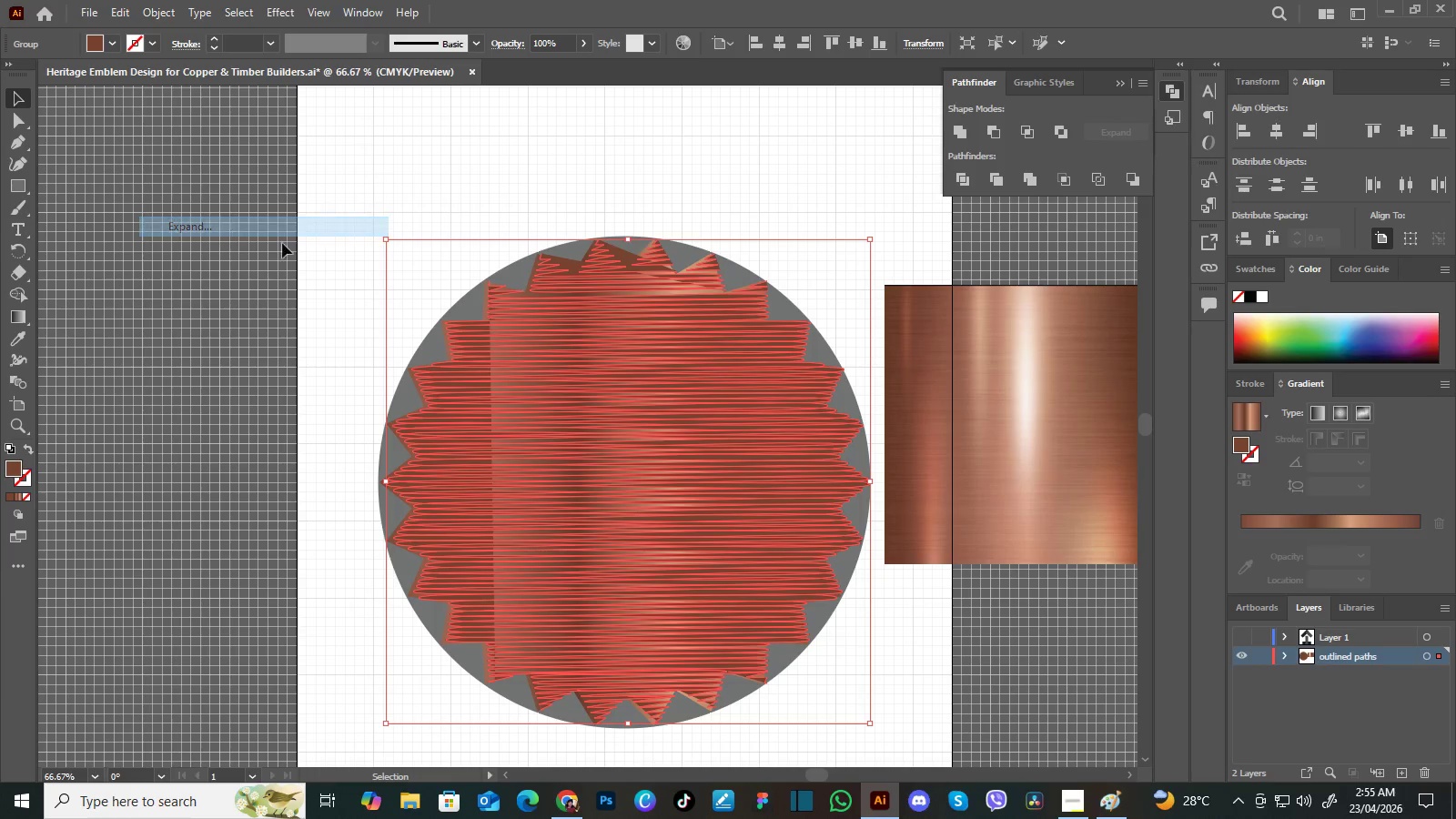 
left_click([224, 231])
 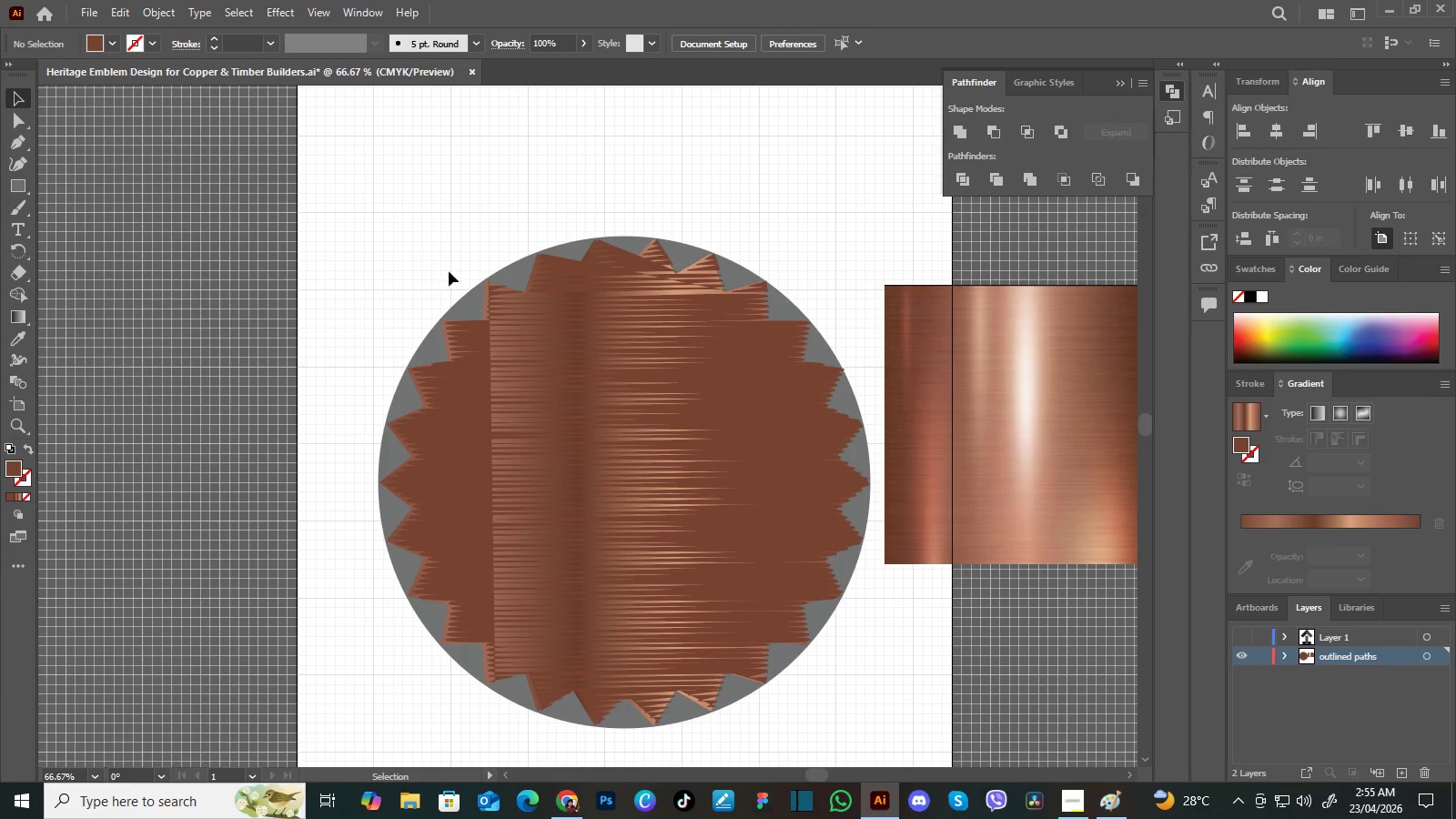 
left_click([421, 251])
 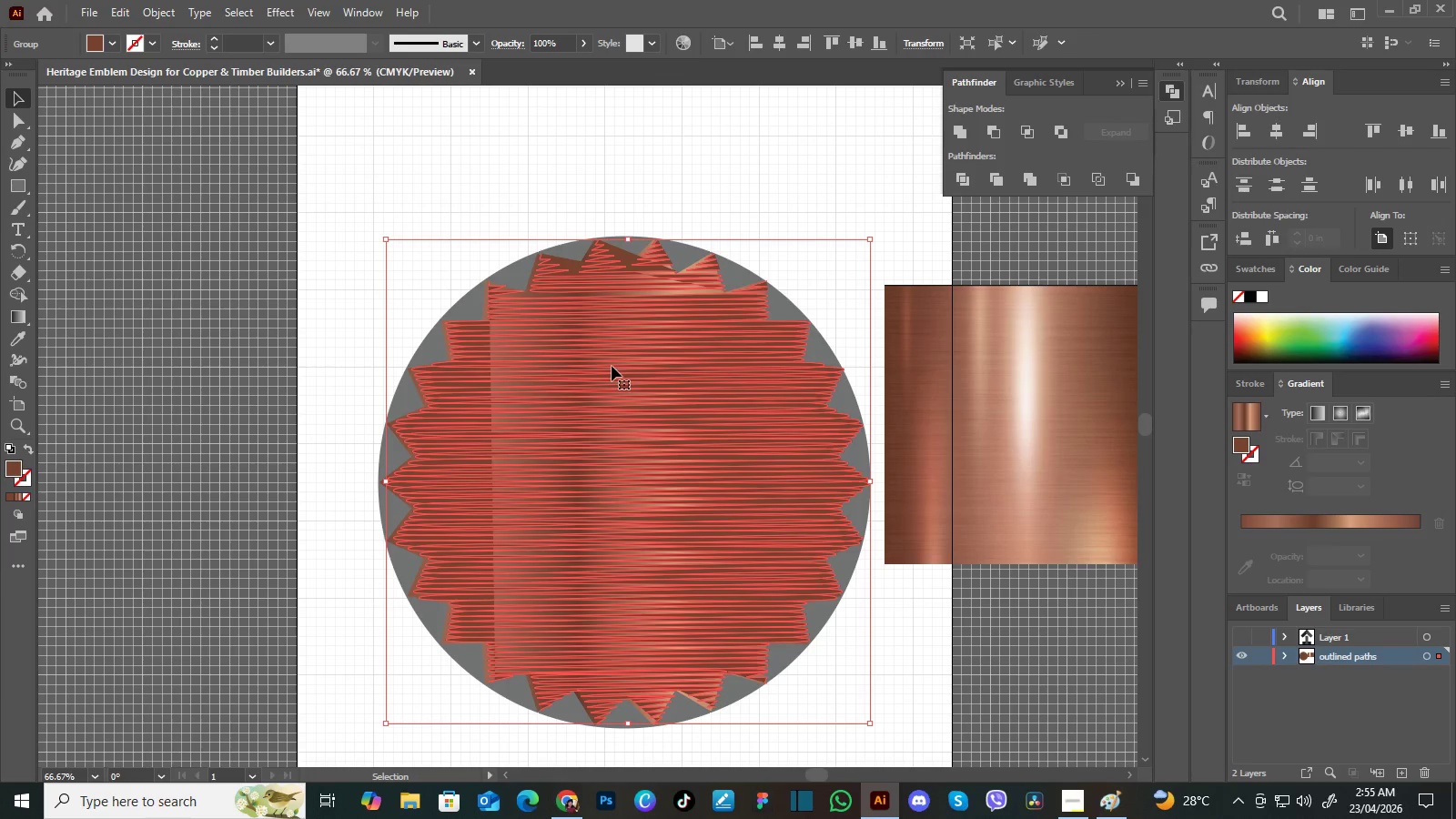 
left_click([612, 366])
 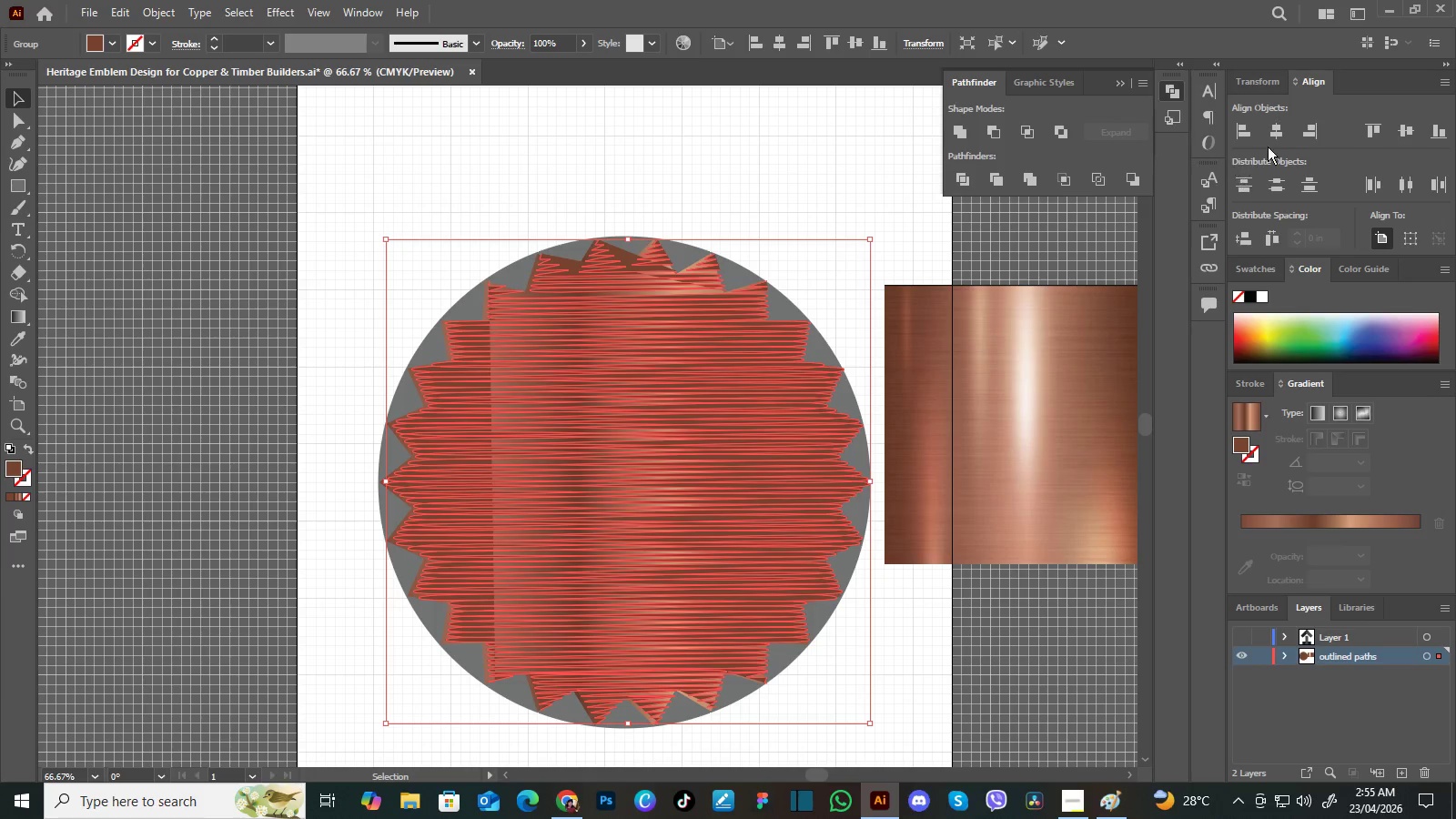 
left_click([1275, 134])
 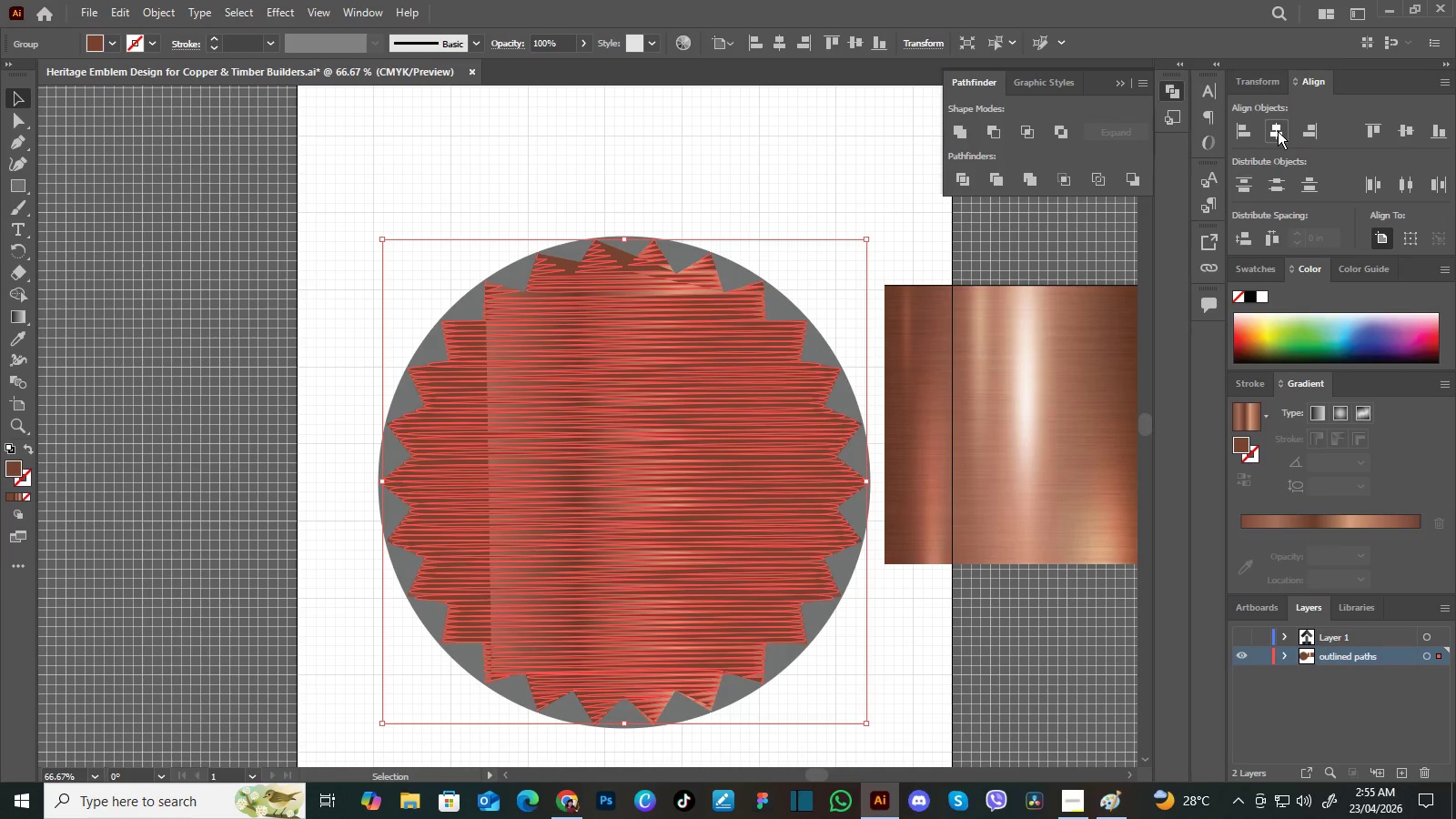 
left_click([1278, 131])
 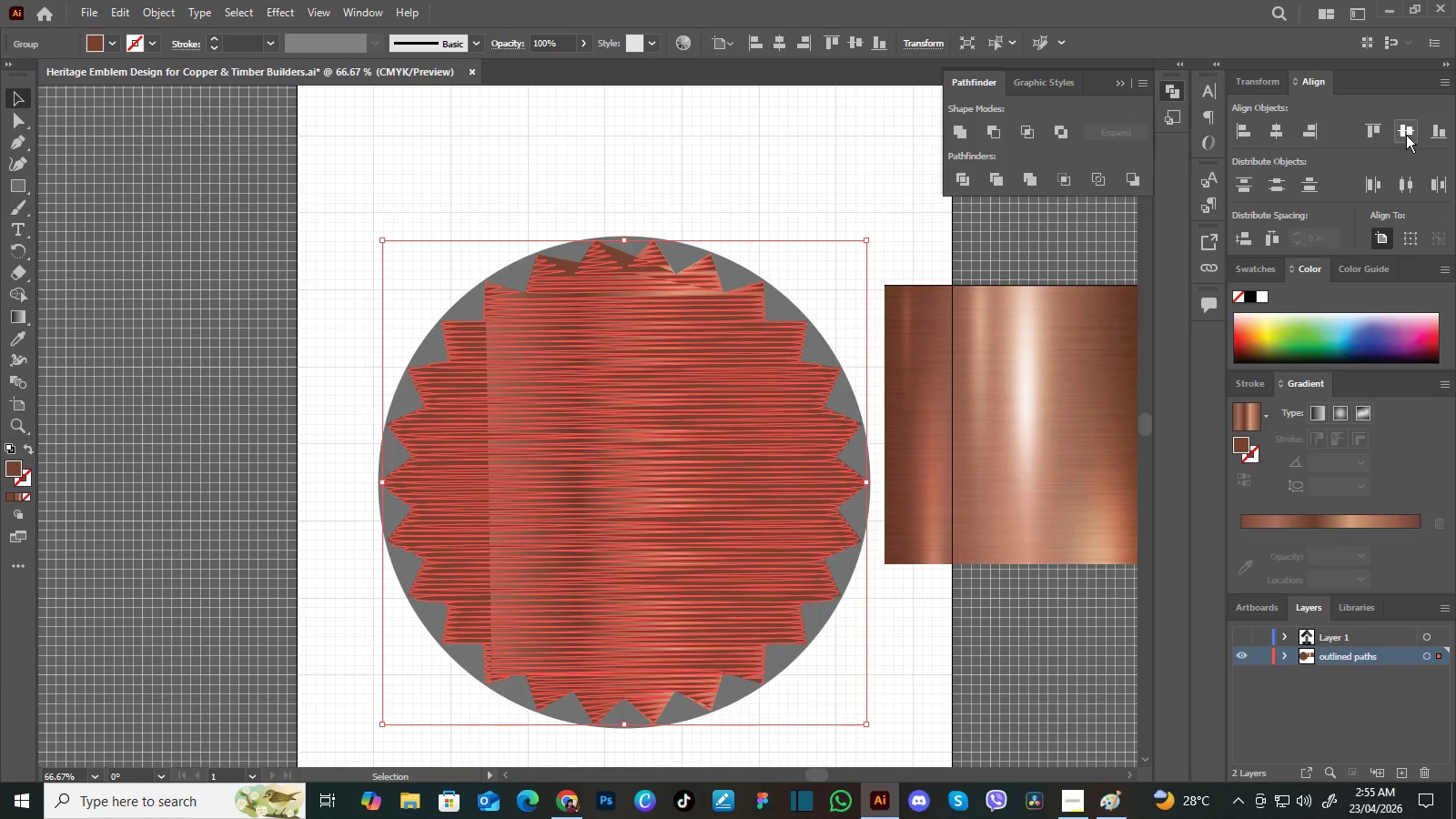 
double_click([1406, 135])
 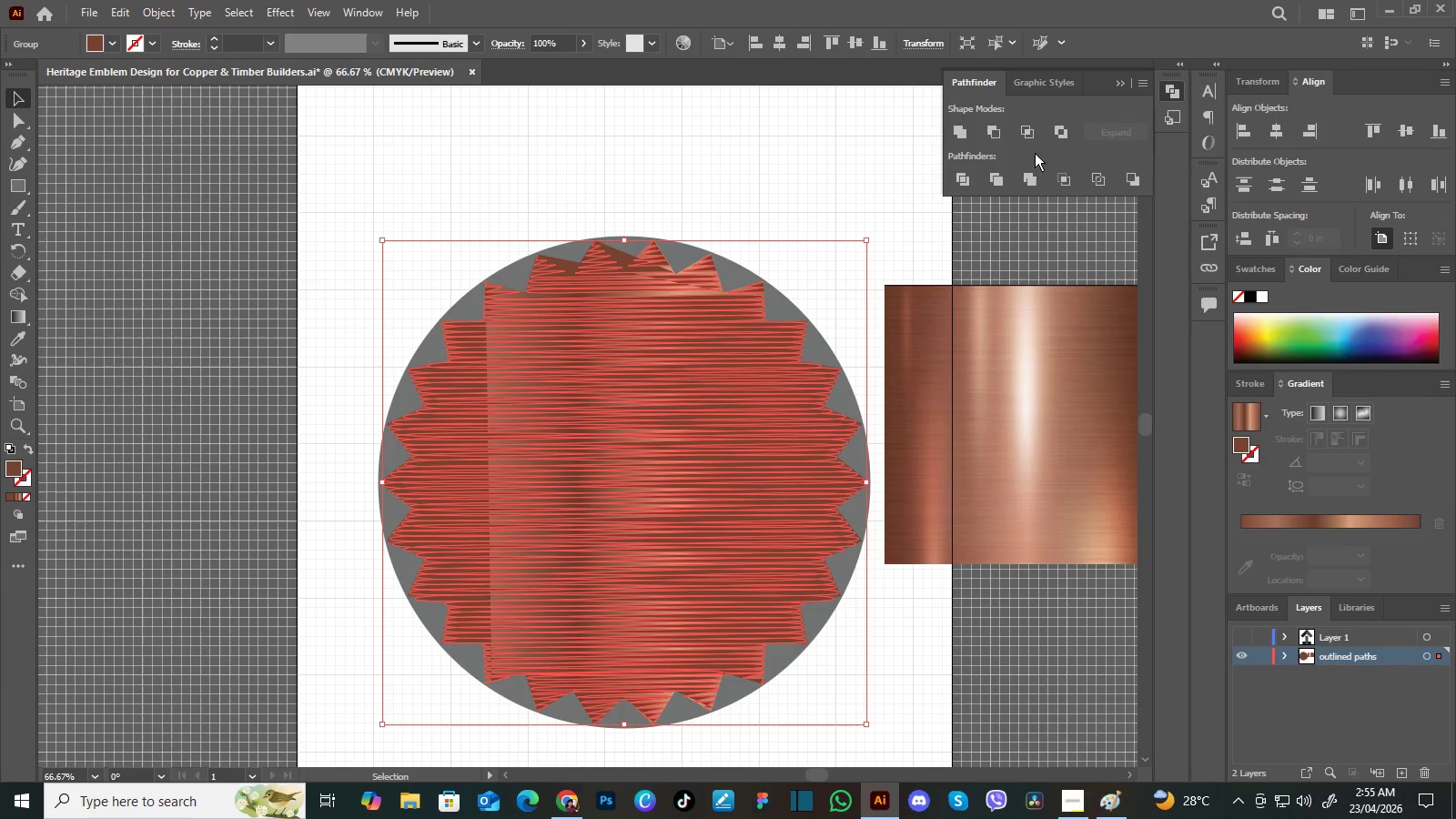 
triple_click([1406, 135])
 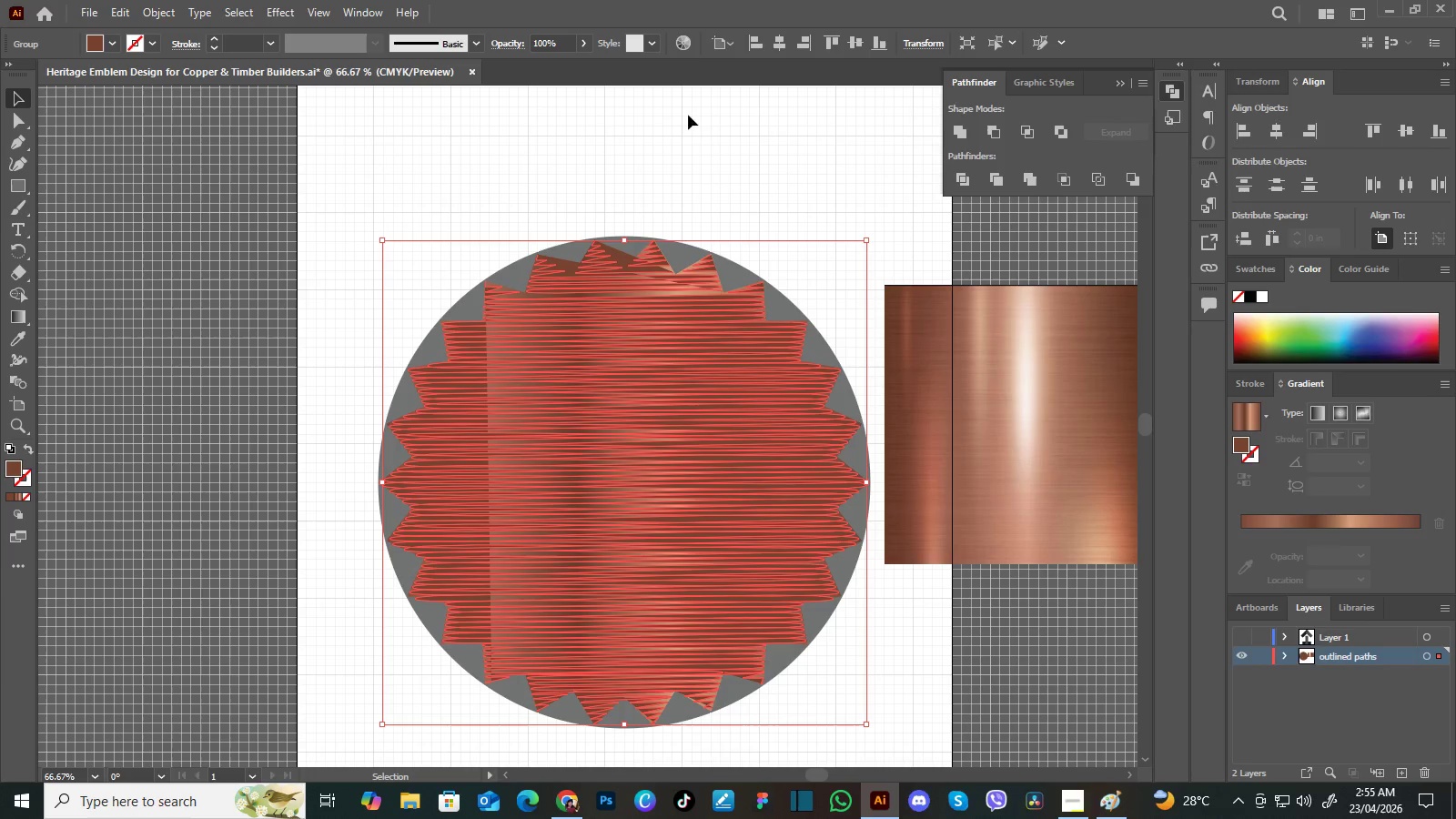 
triple_click([1406, 135])
 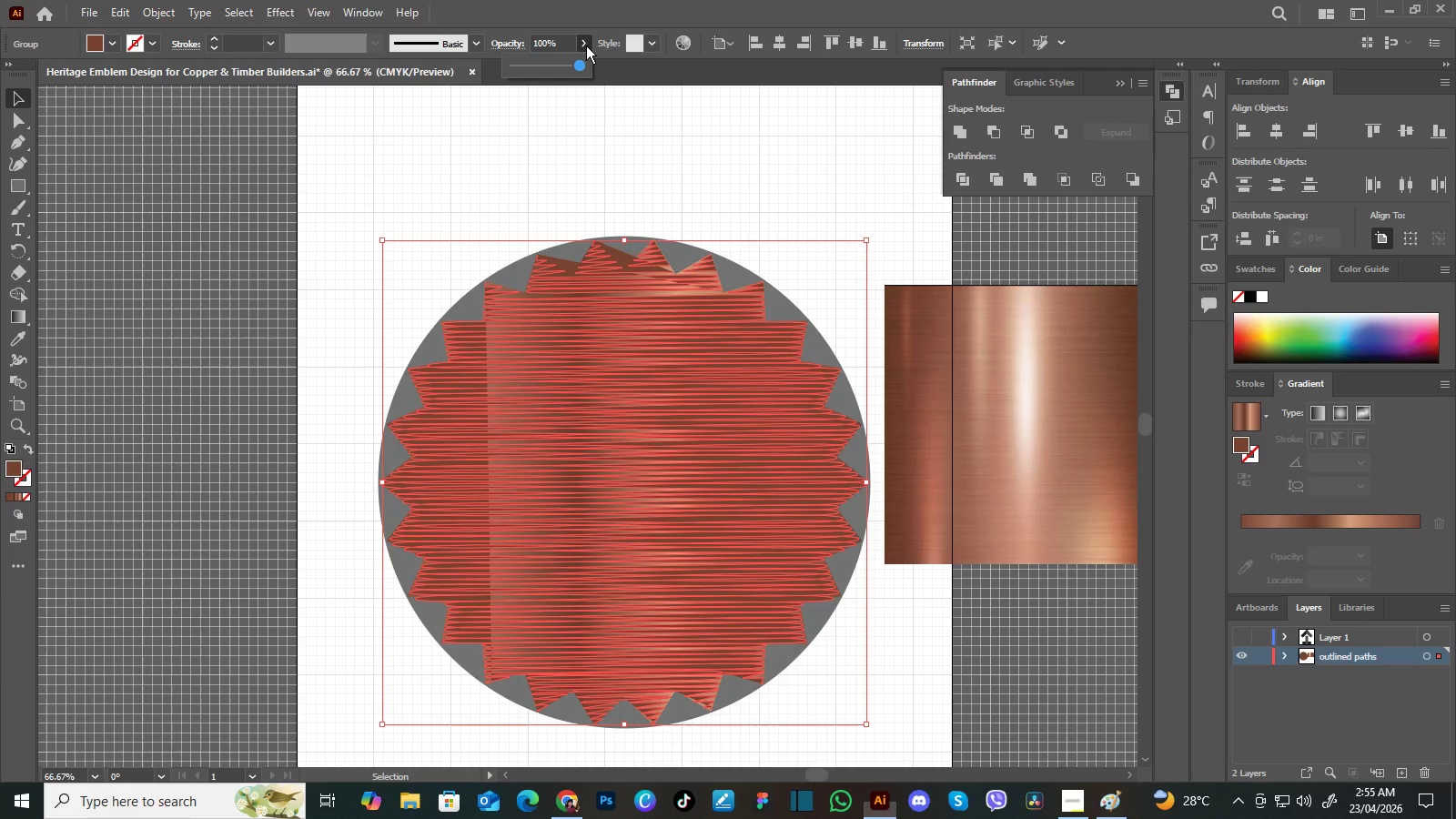 
left_click([586, 46])
 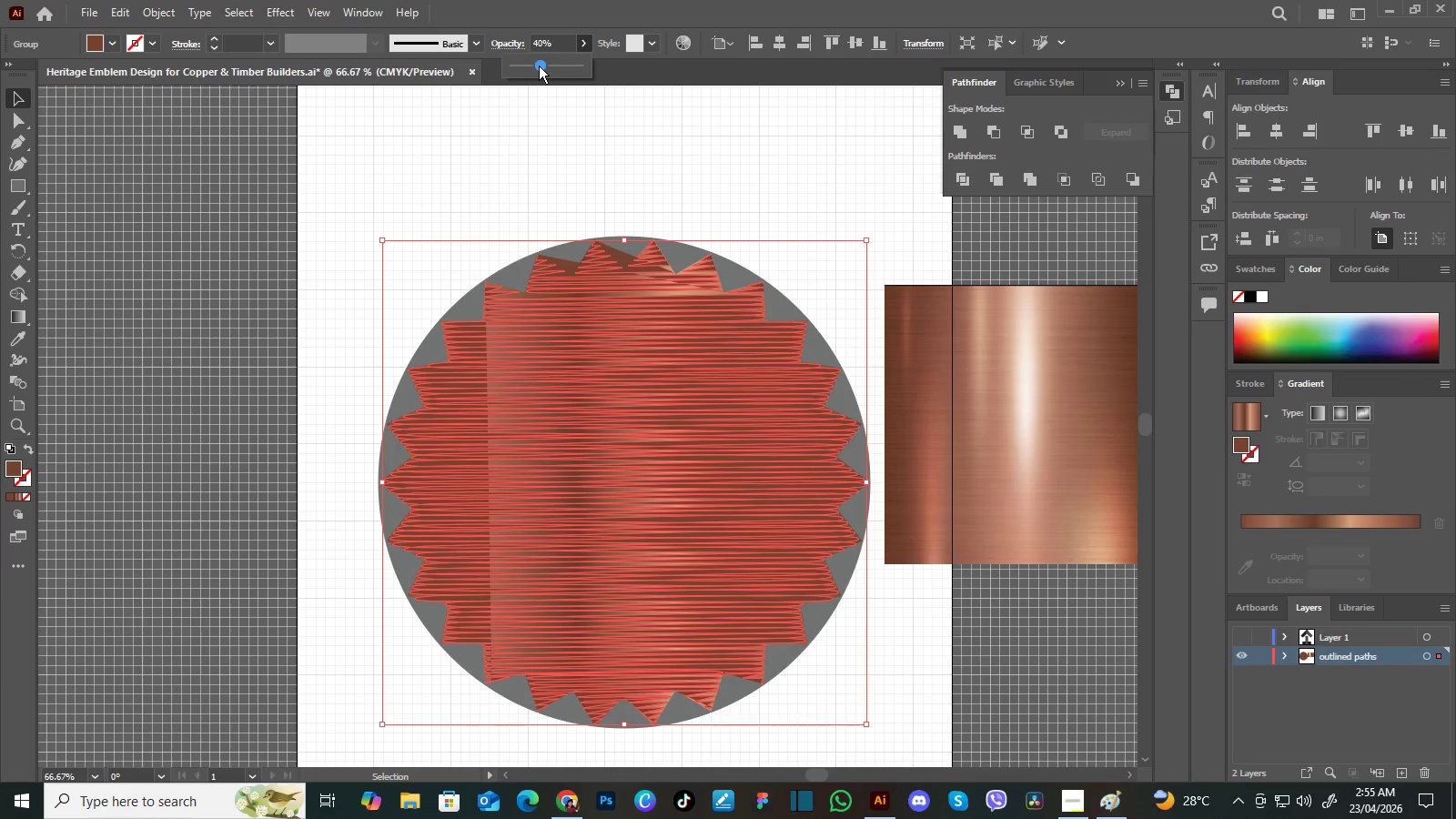 
left_click_drag(start_coordinate=[578, 64], to_coordinate=[522, 69])
 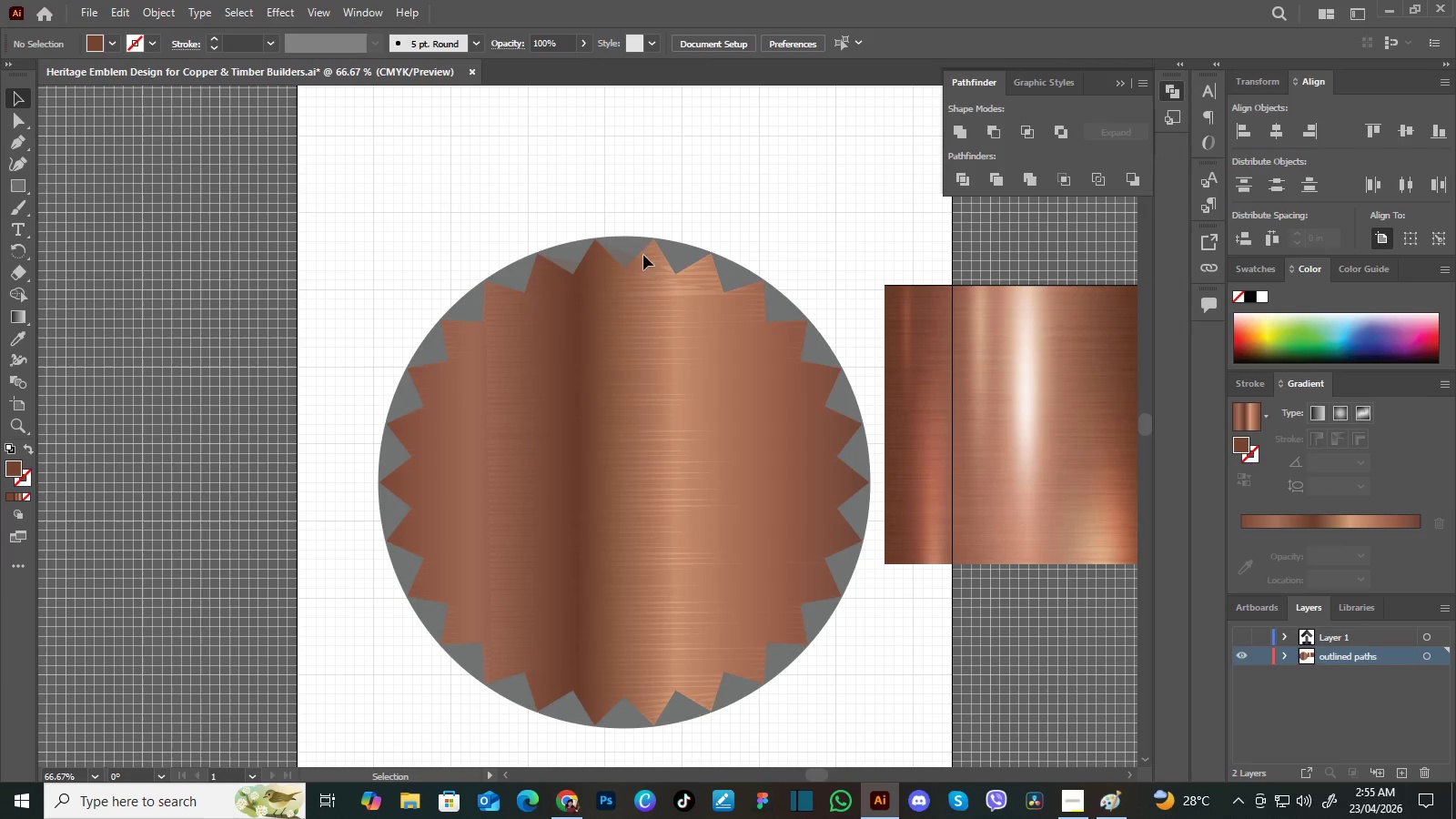 
left_click([531, 136])
 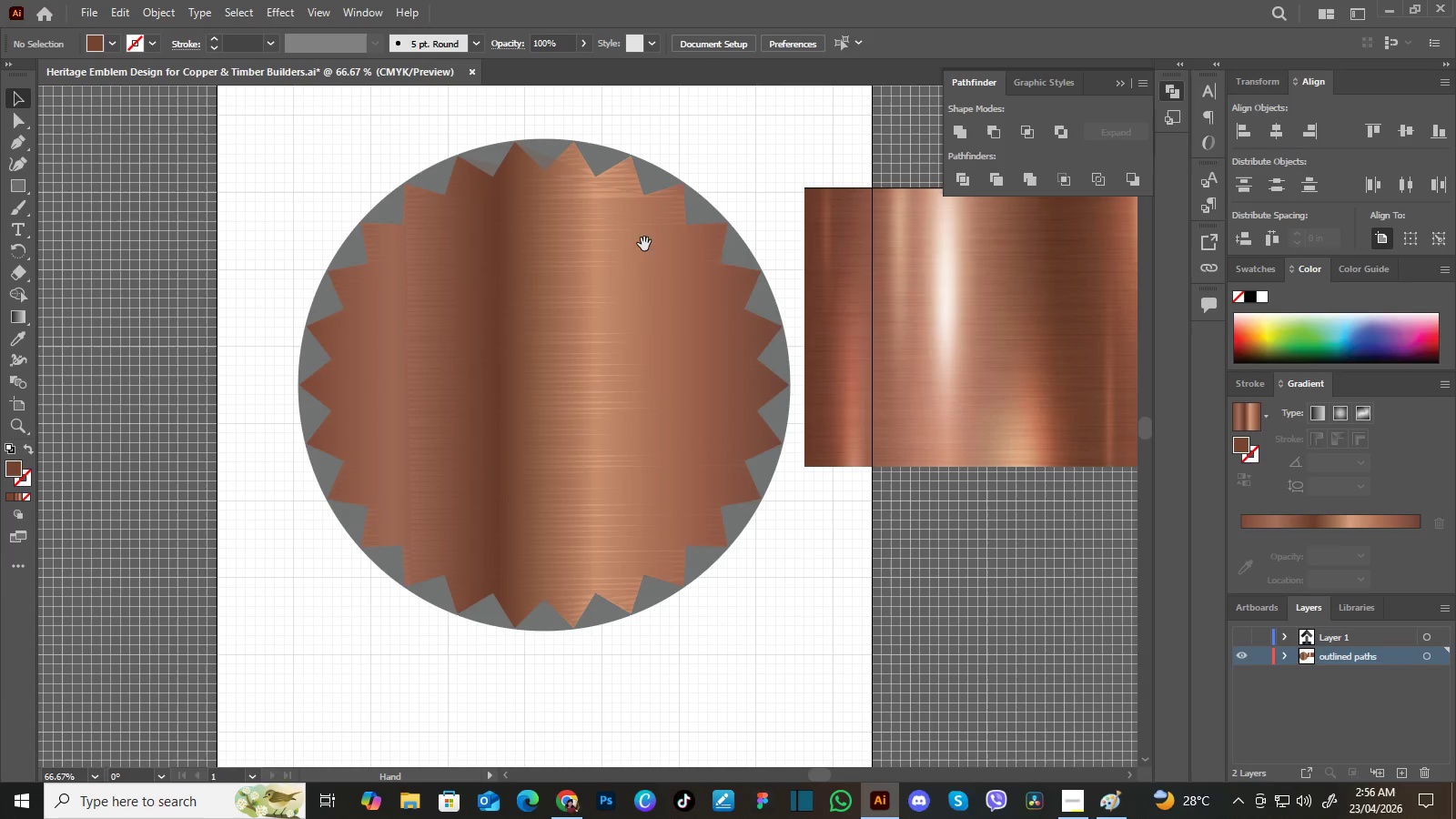 
hold_key(key=Space, duration=1.5)
 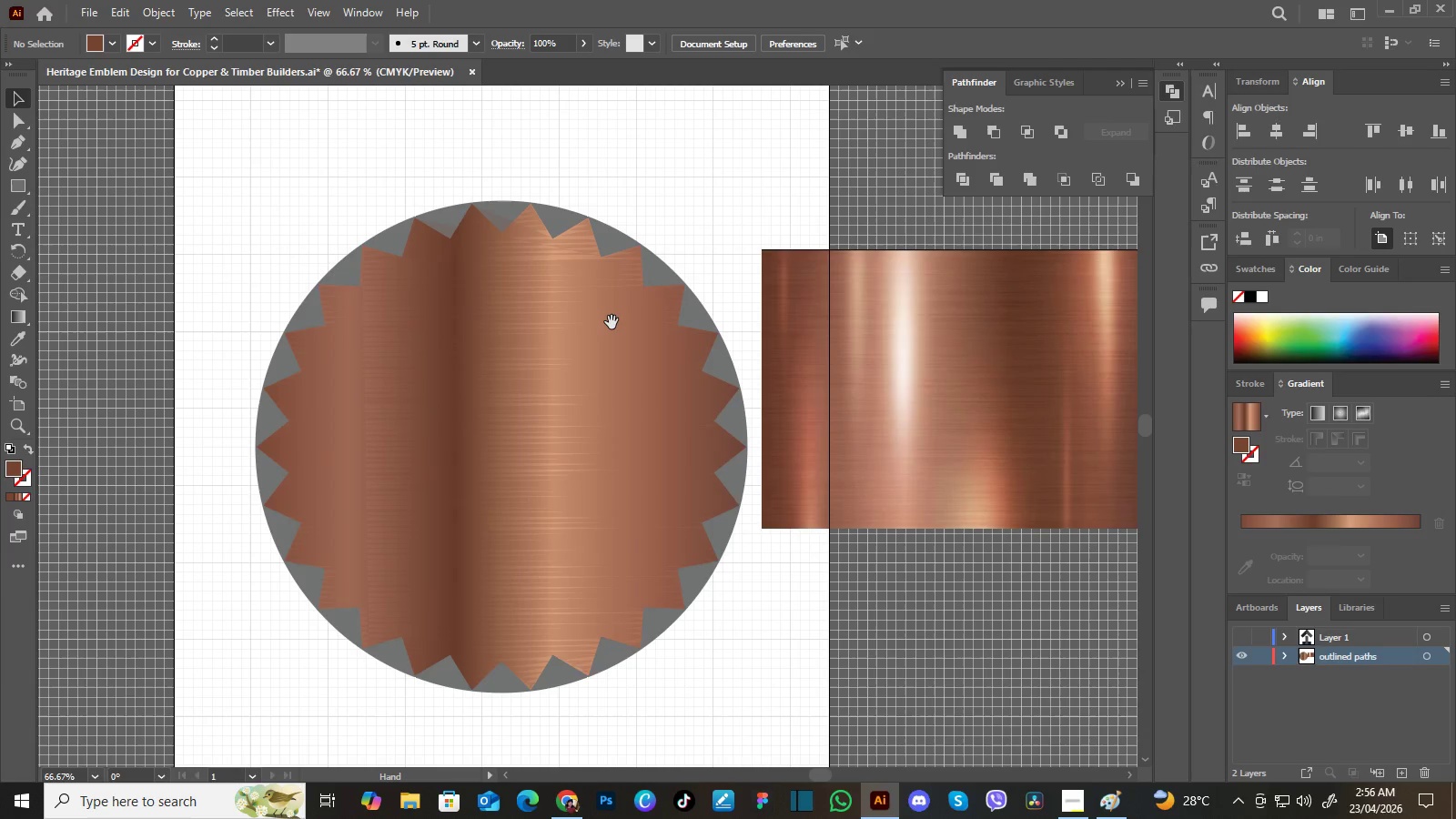 
left_click_drag(start_coordinate=[725, 342], to_coordinate=[644, 244])
 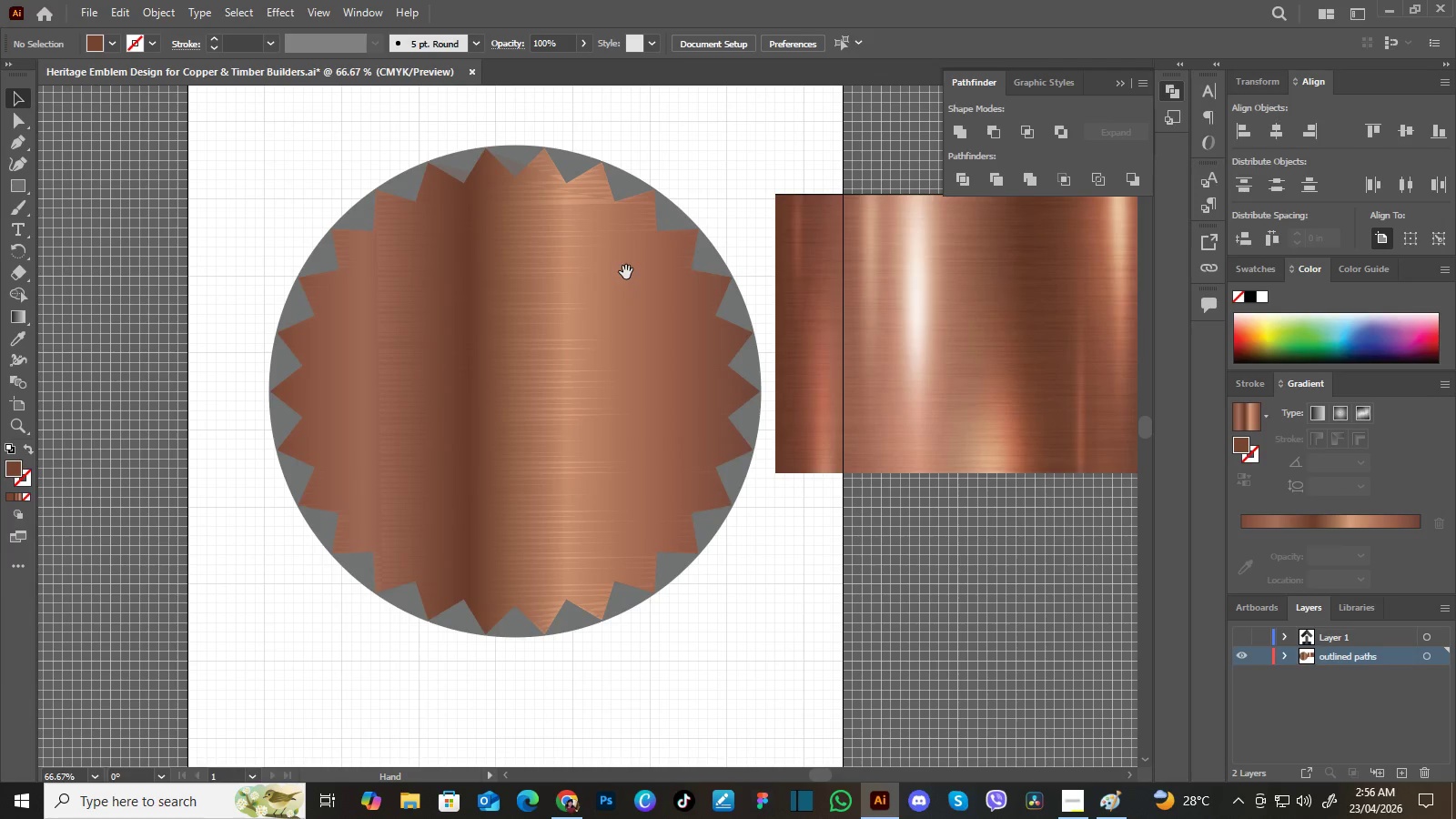 
left_click_drag(start_coordinate=[655, 266], to_coordinate=[626, 272])
 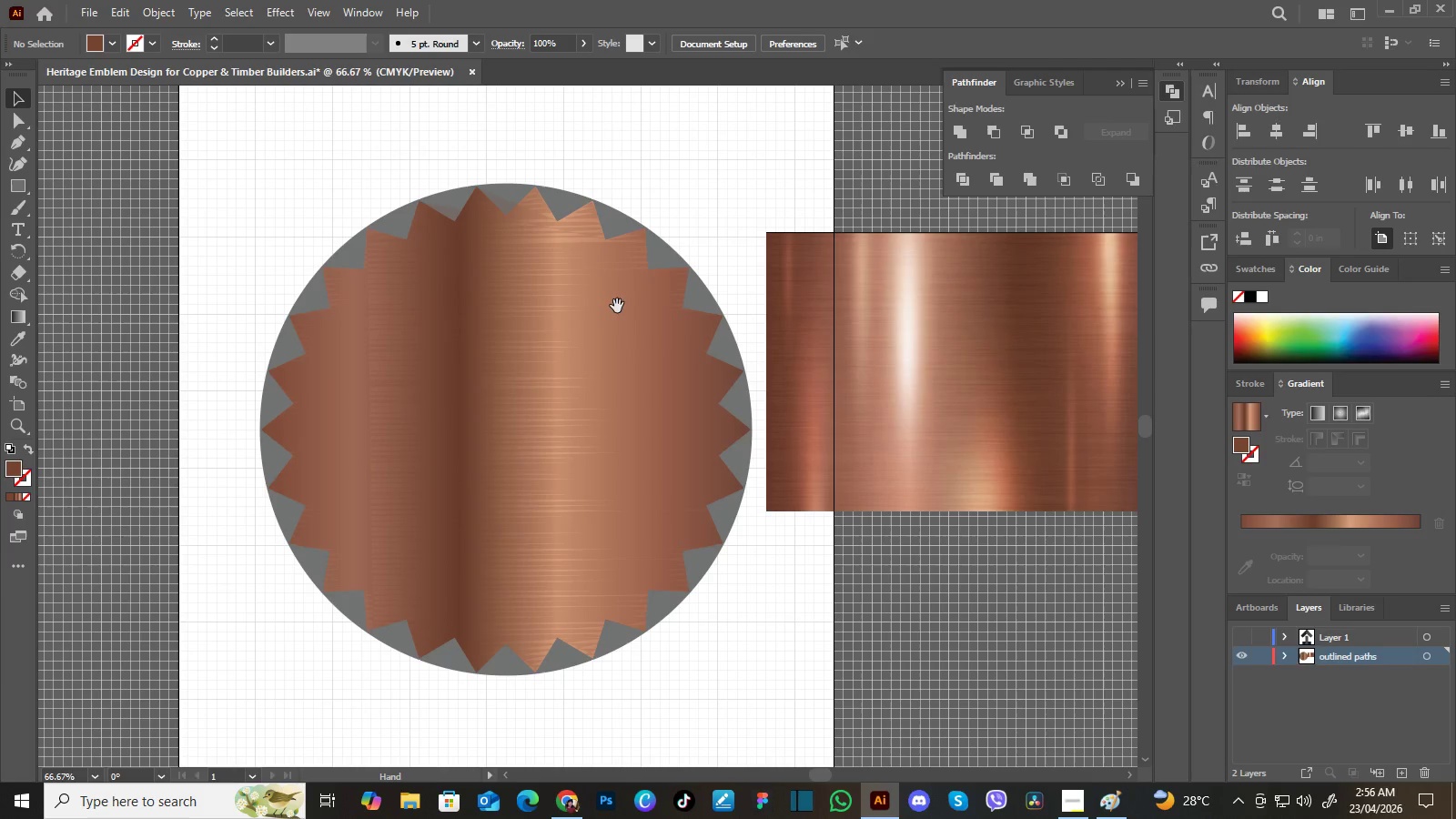 
hold_key(key=Space, duration=1.52)
 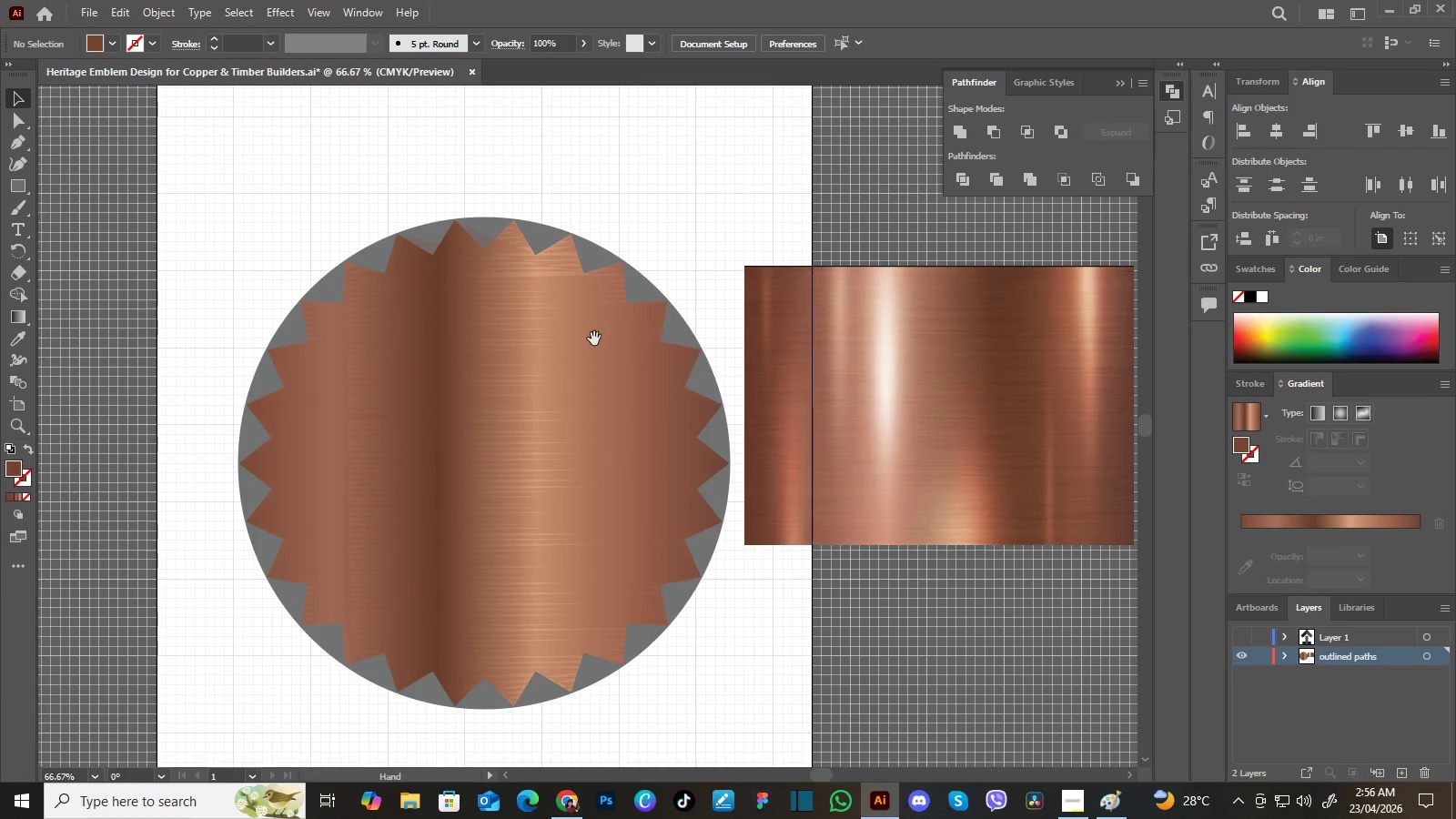 
left_click_drag(start_coordinate=[626, 272], to_coordinate=[617, 310])
 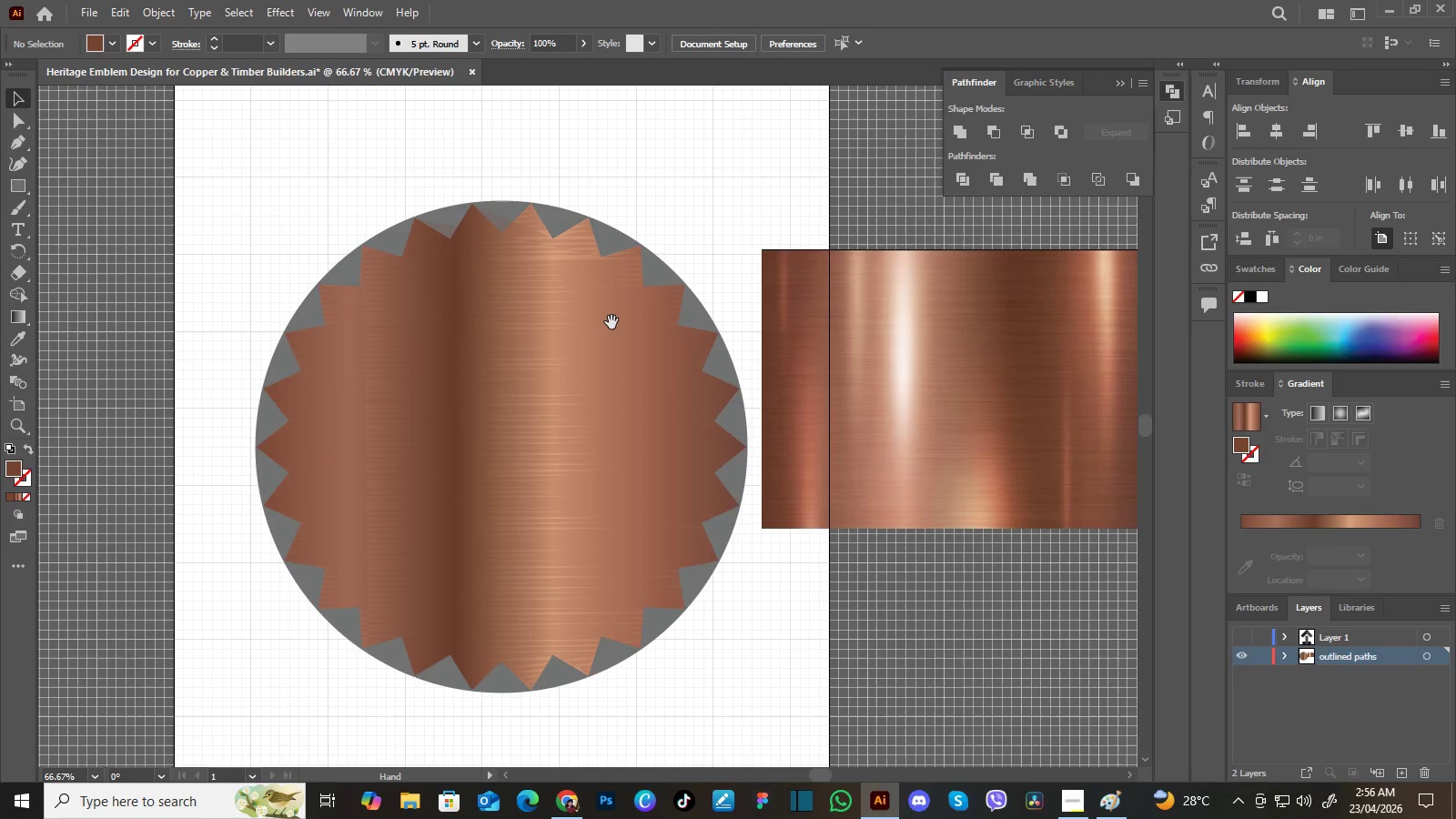 
left_click_drag(start_coordinate=[617, 305], to_coordinate=[612, 322])
 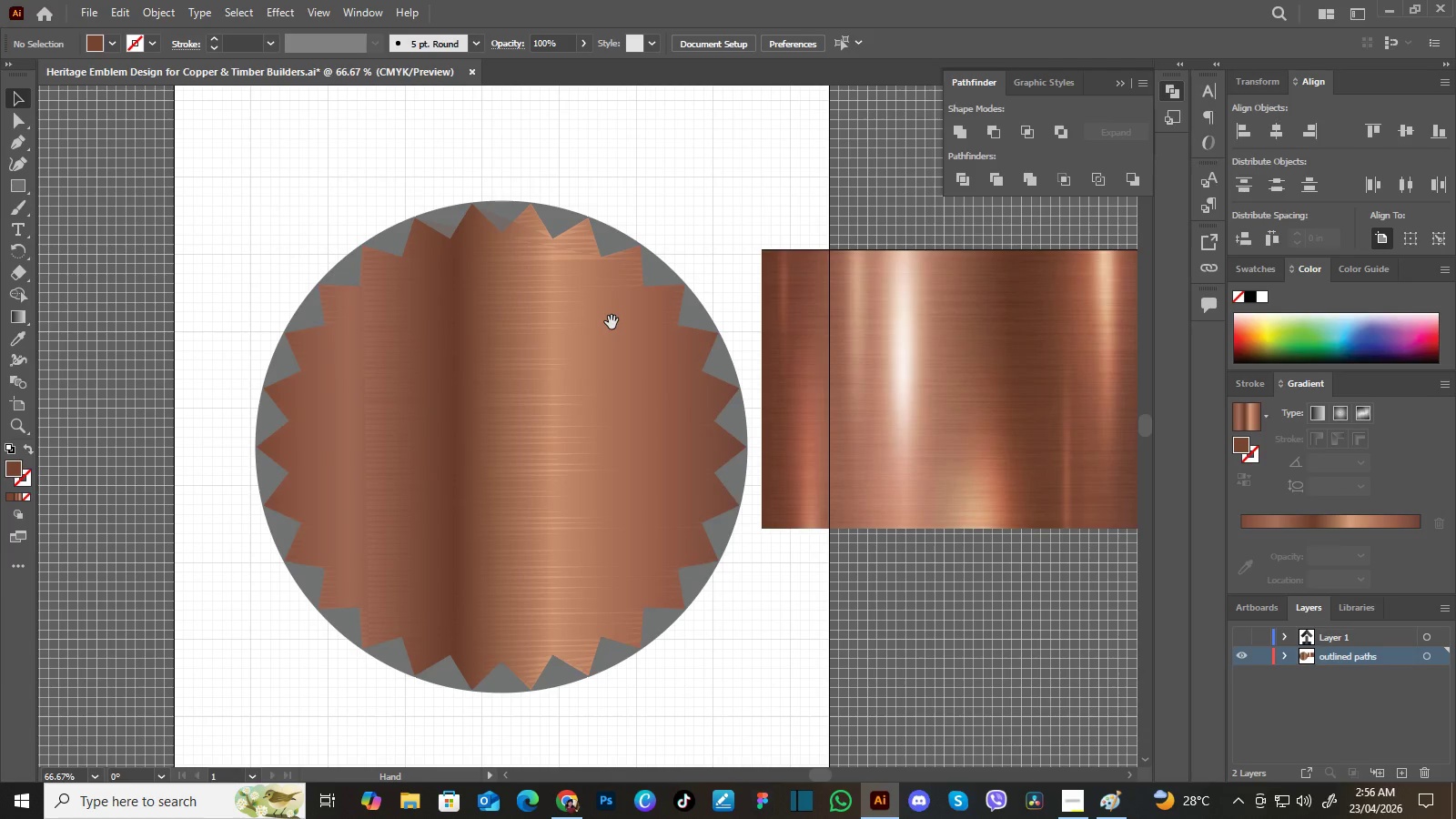 
hold_key(key=Space, duration=1.52)
 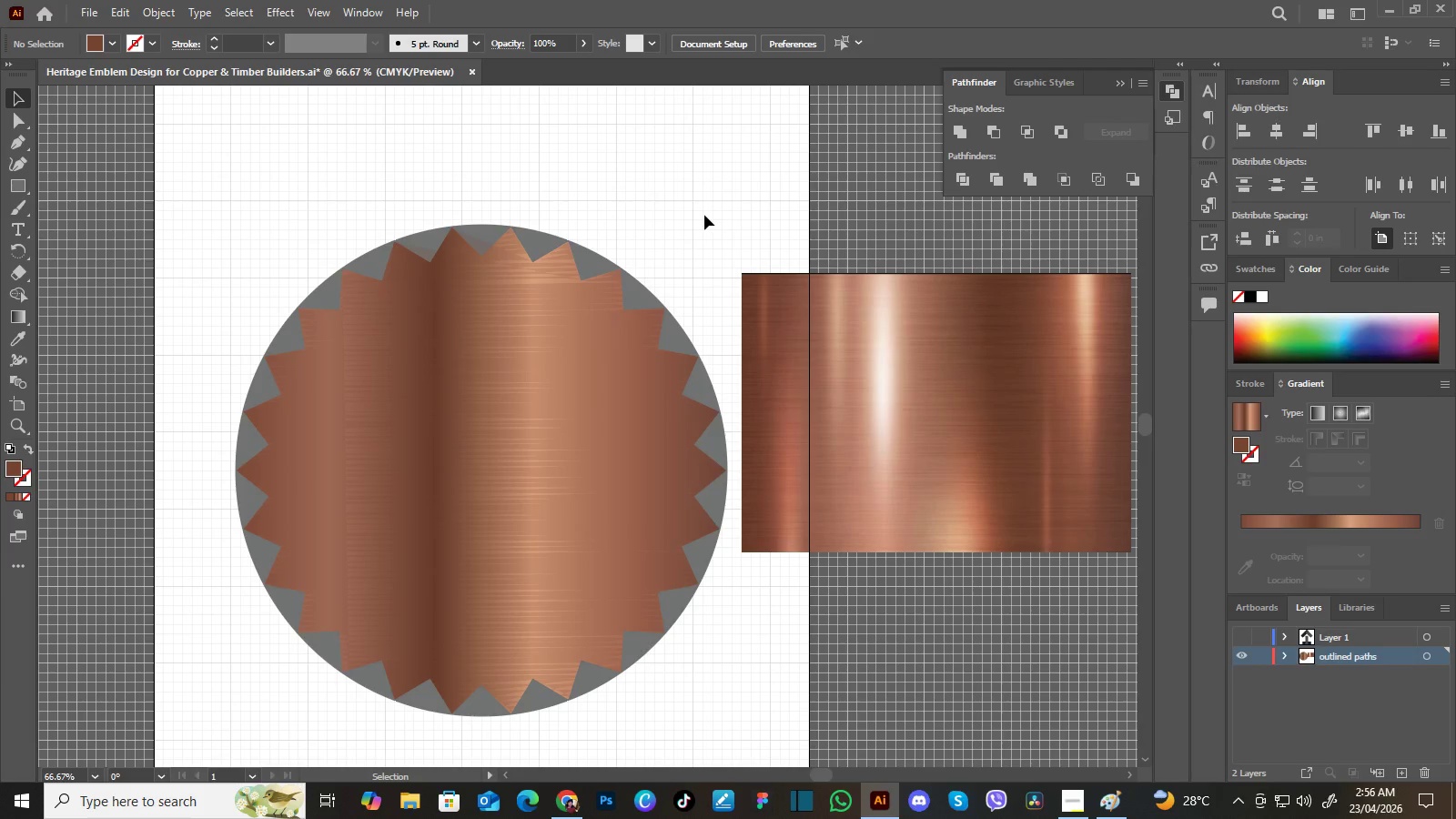 
left_click_drag(start_coordinate=[612, 322], to_coordinate=[594, 339])
 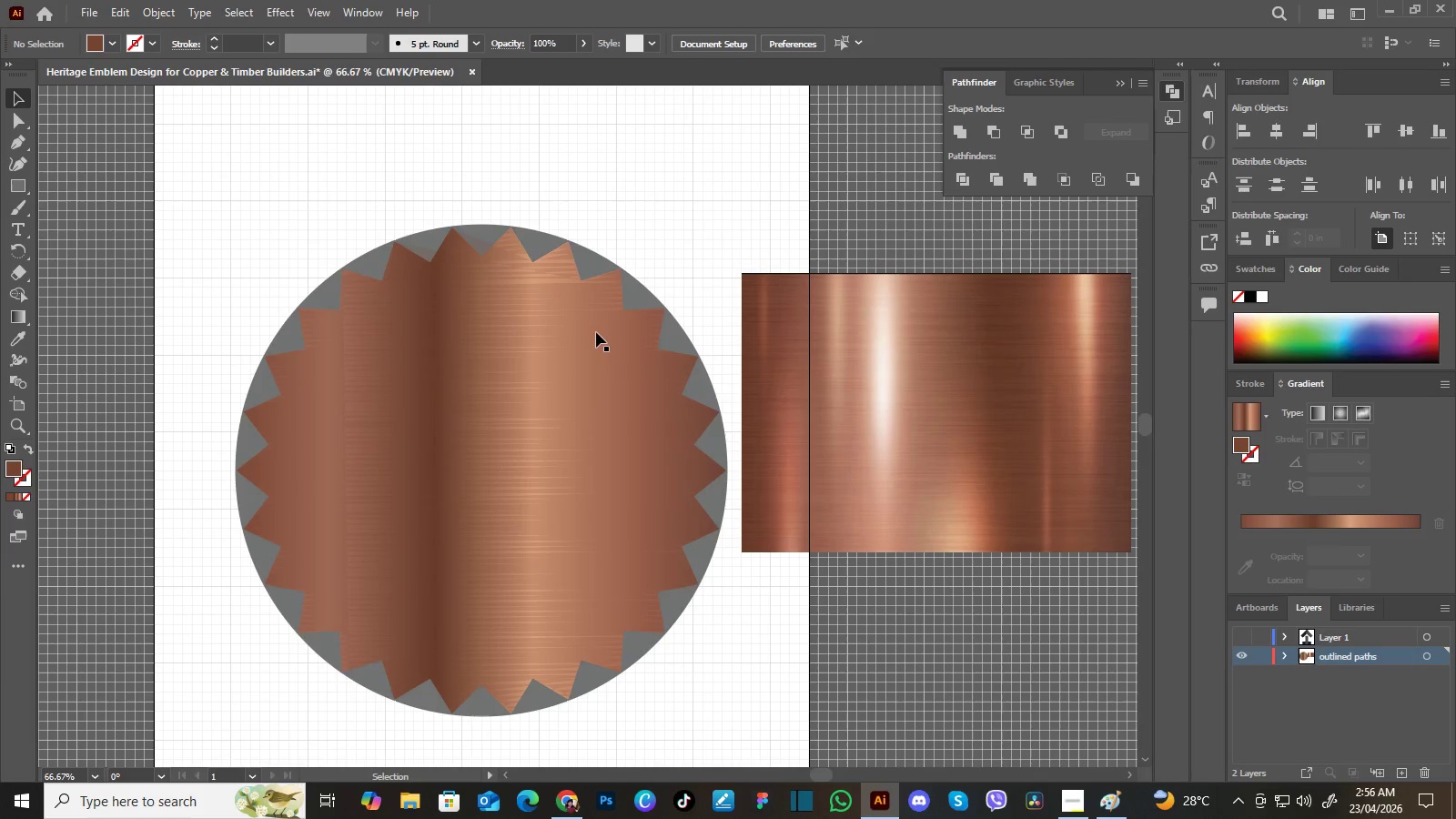 
left_click_drag(start_coordinate=[597, 328], to_coordinate=[594, 335])
 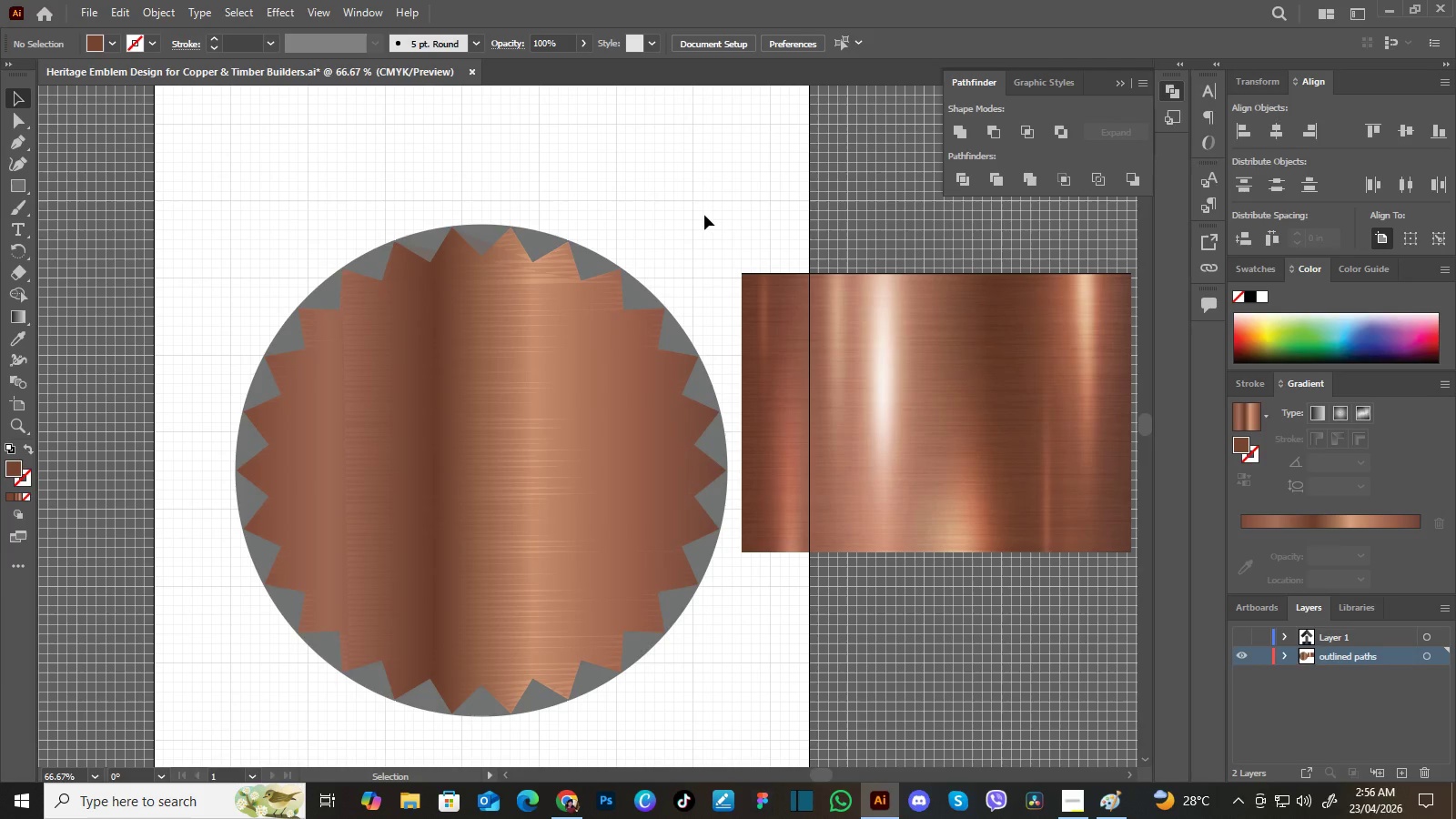 
hold_key(key=Space, duration=0.5)
 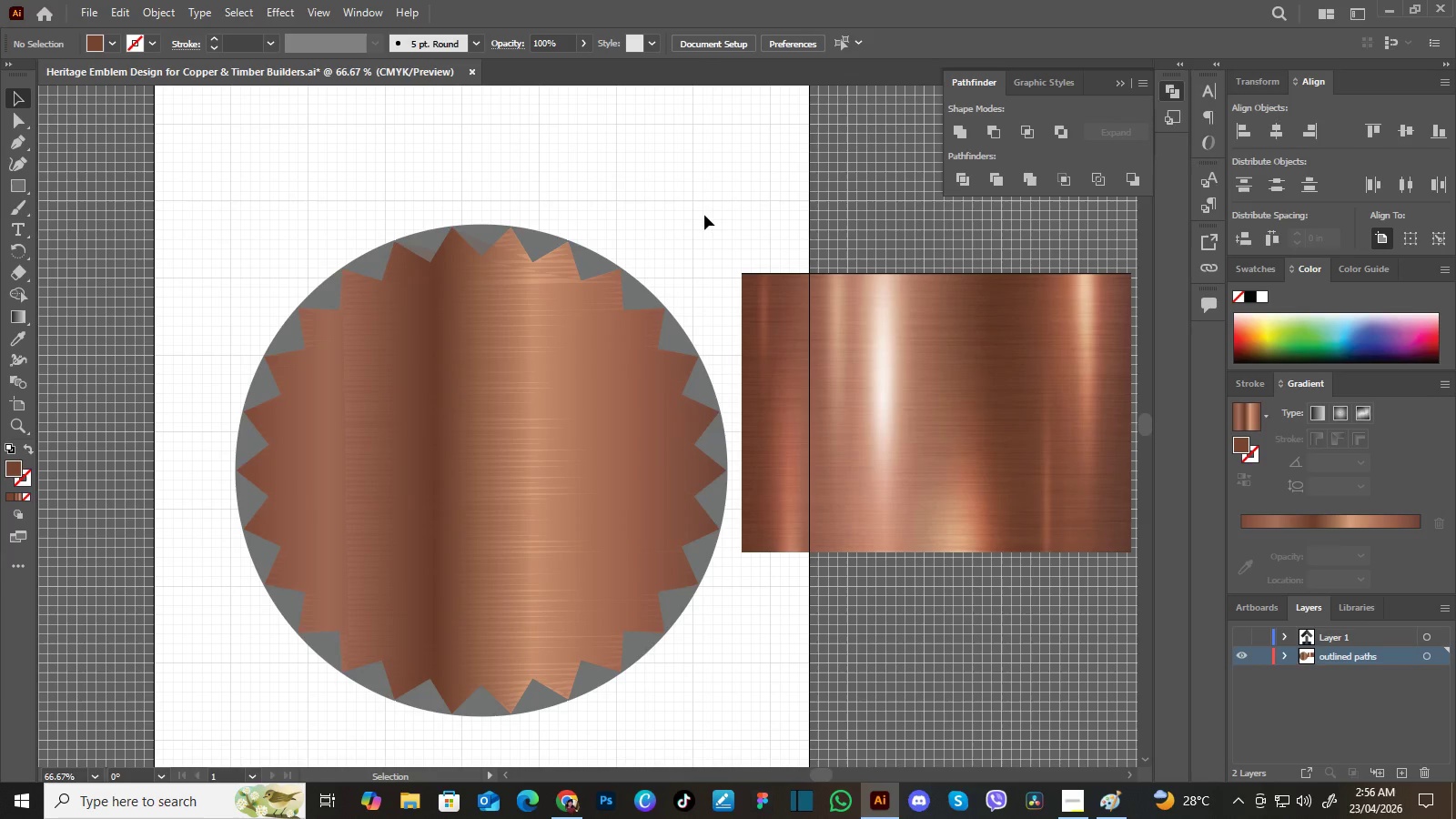 
wait(8.05)
 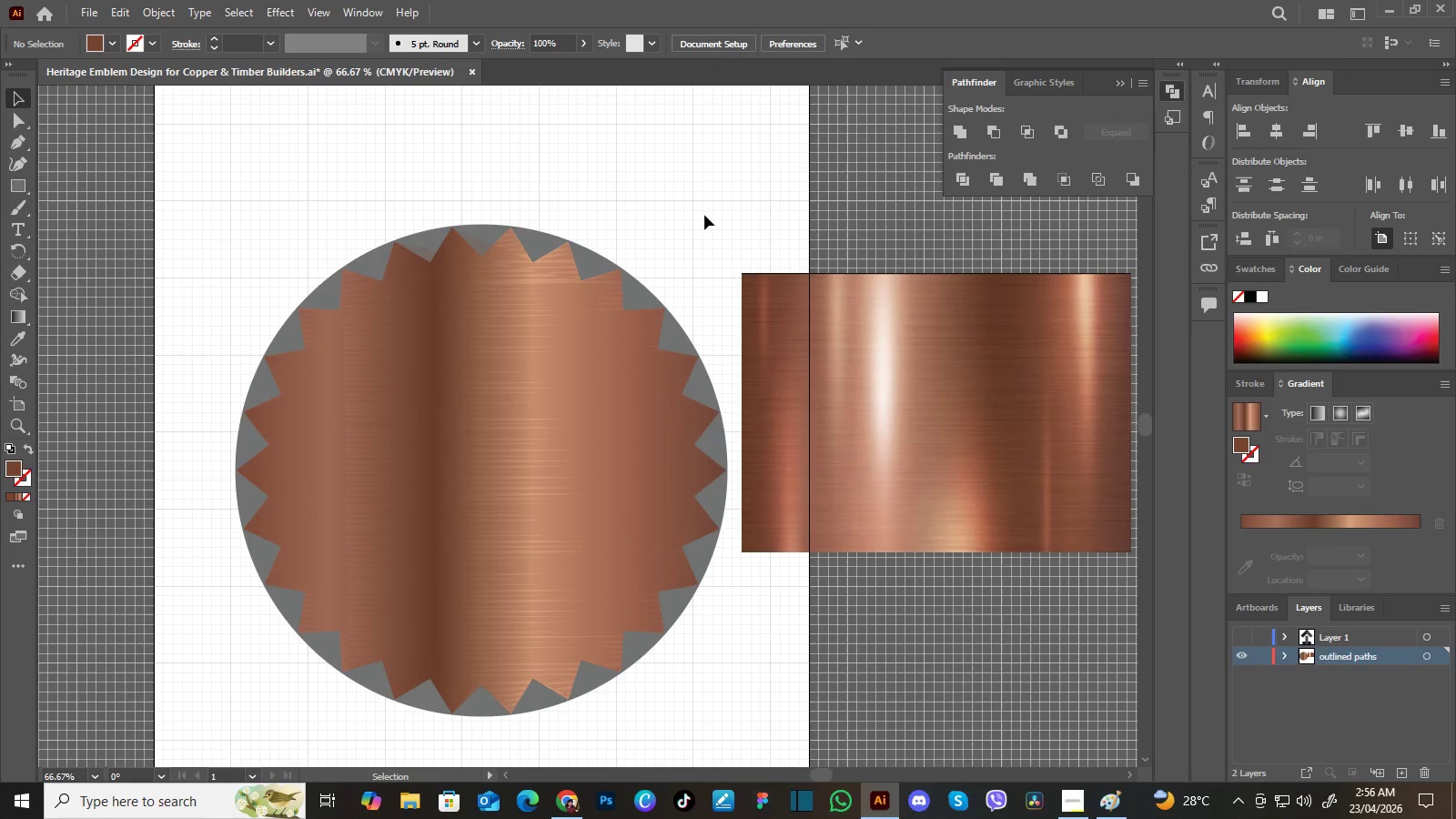 
left_click([613, 369])
 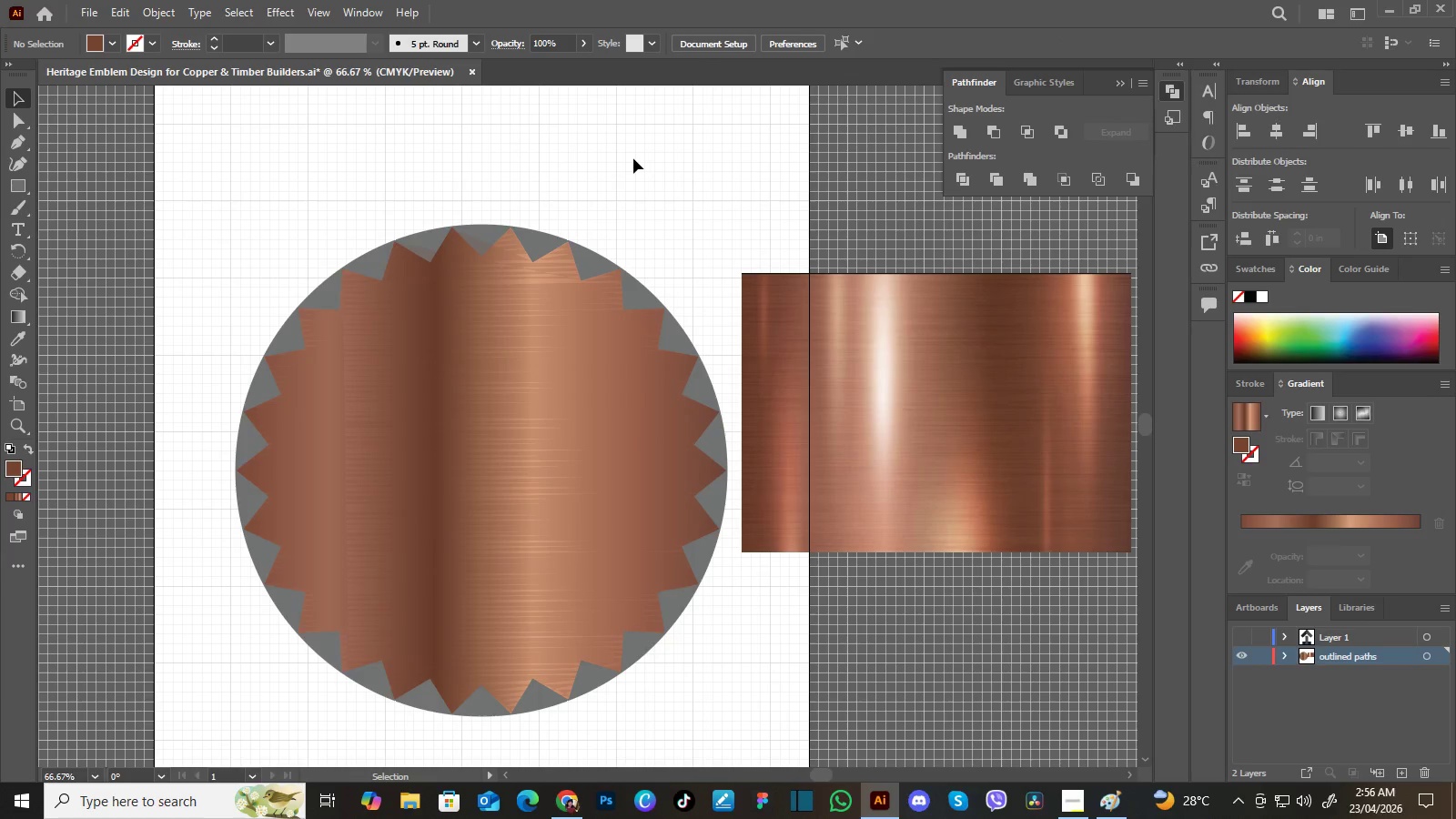 
left_click([633, 158])
 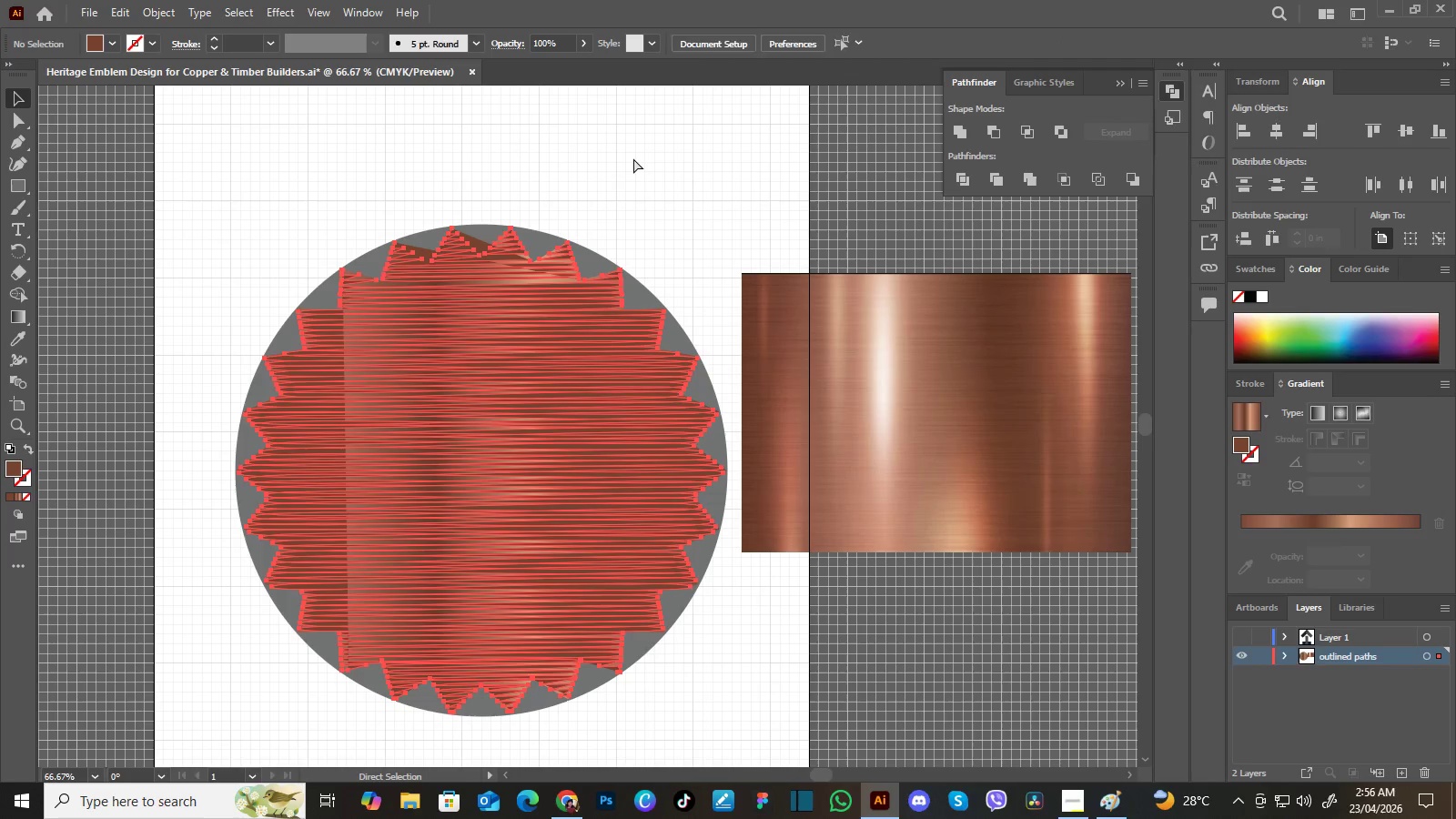 
key(Control+Z)
 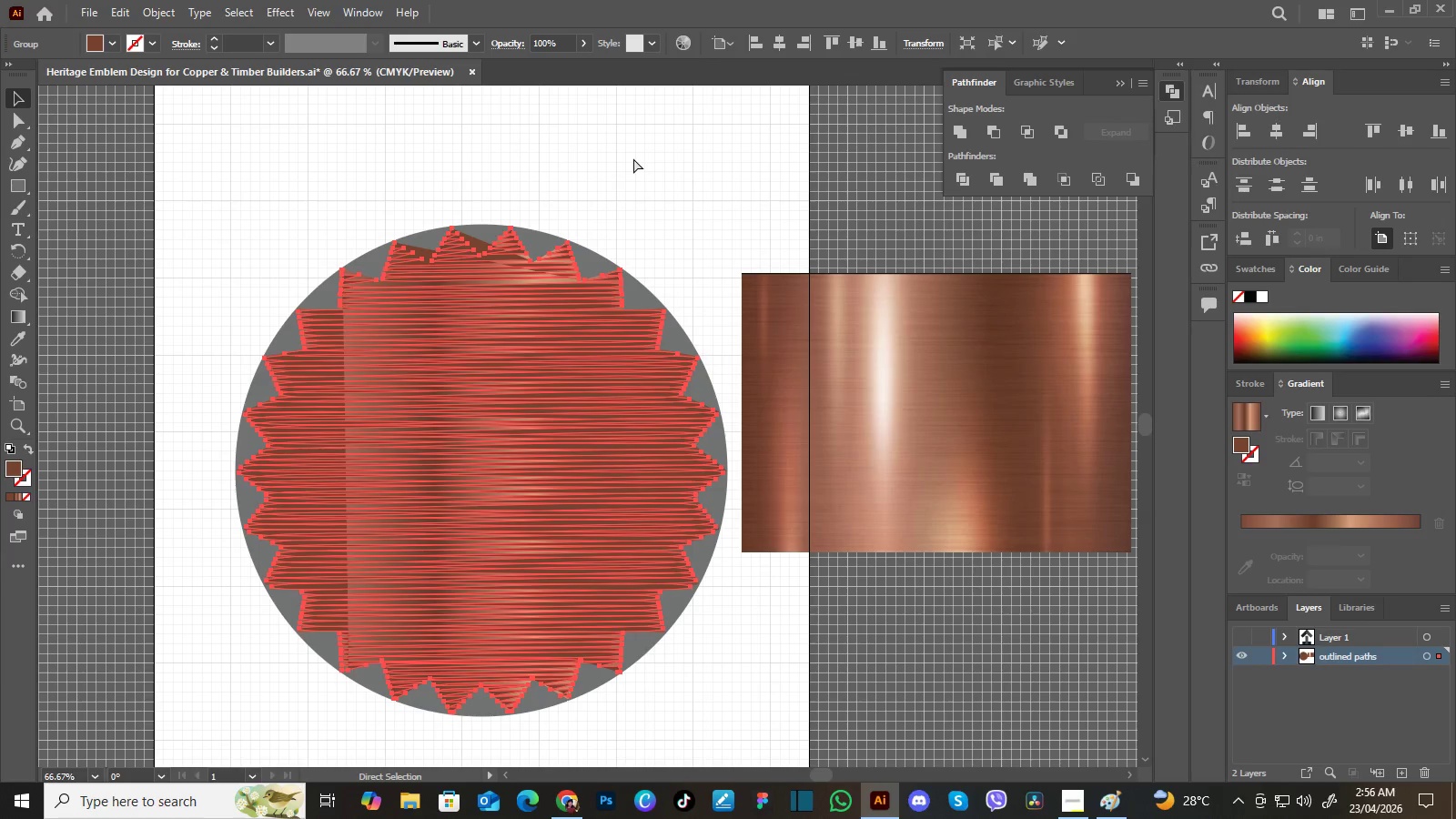 
key(Control+Z)
 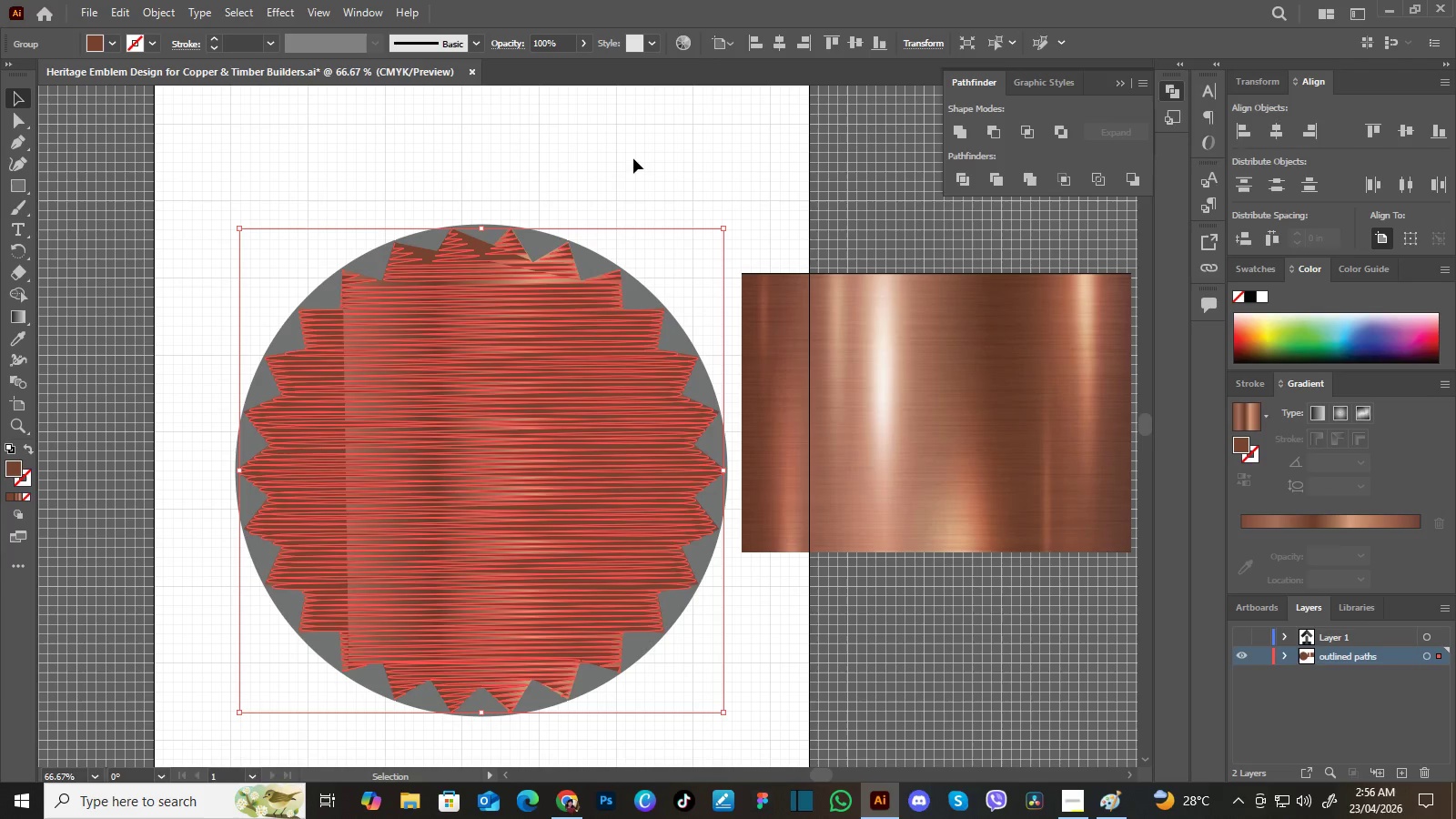 
key(Control+Z)
 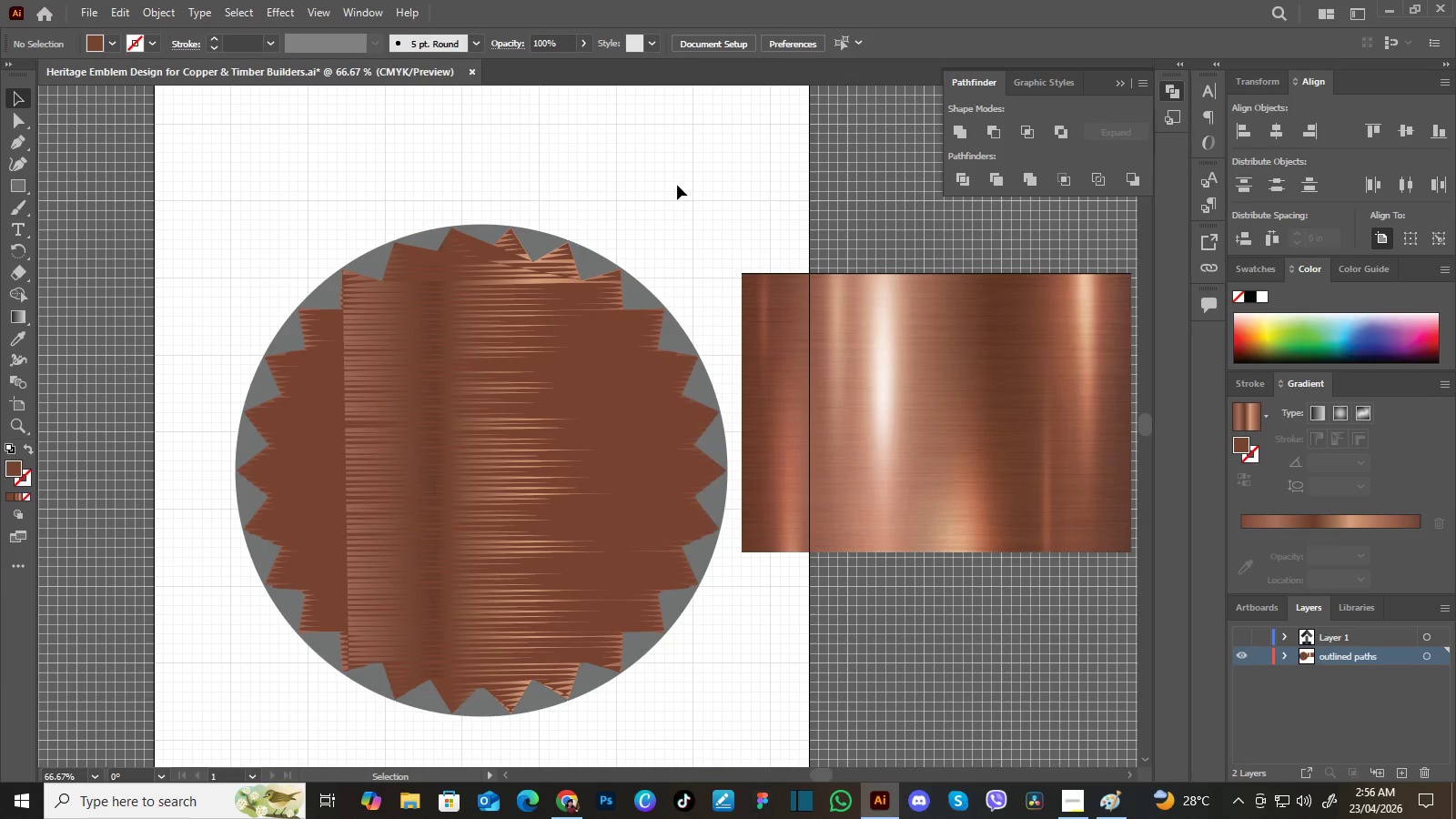 
left_click([677, 185])
 